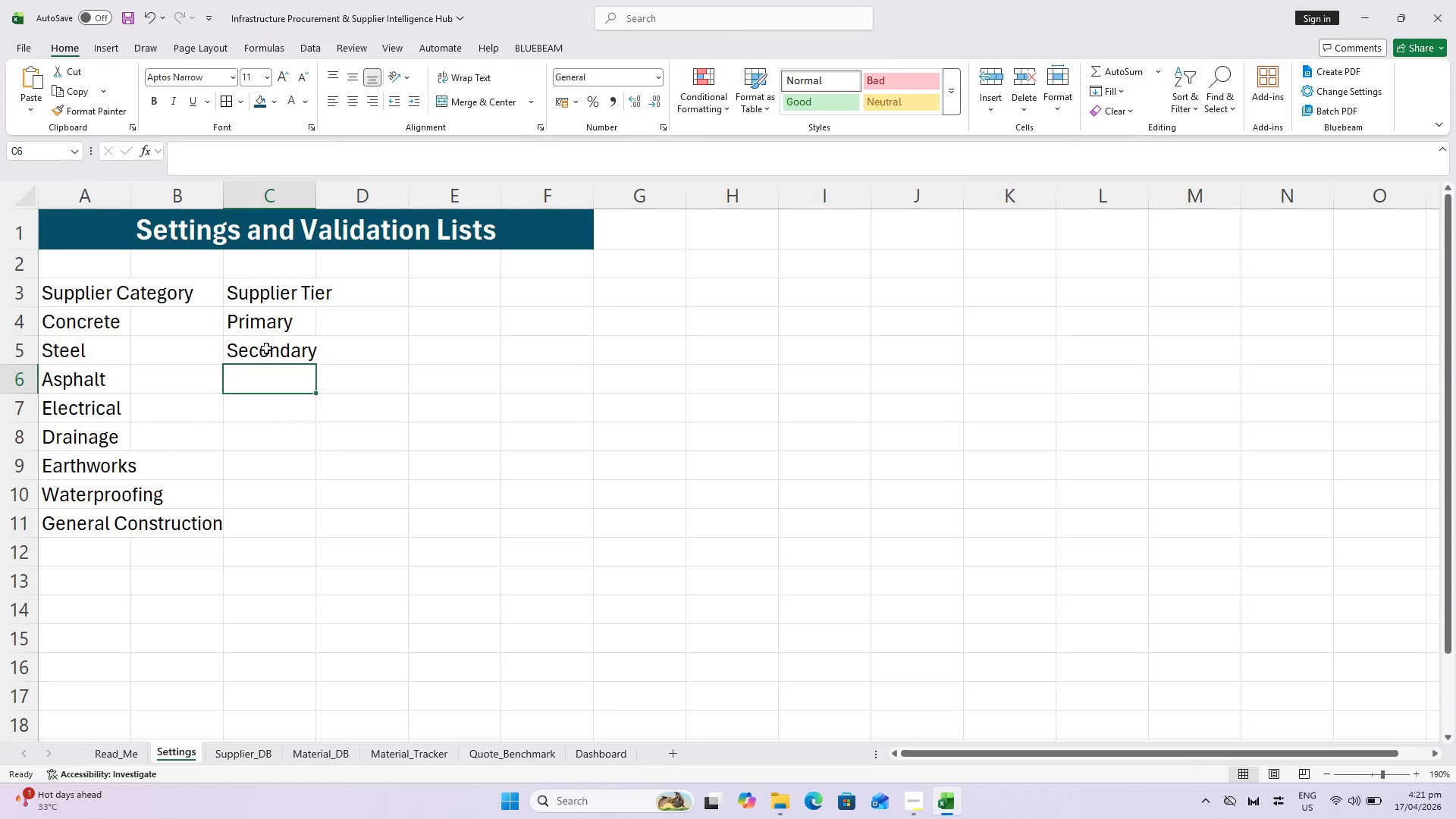 
key(Control+S)
 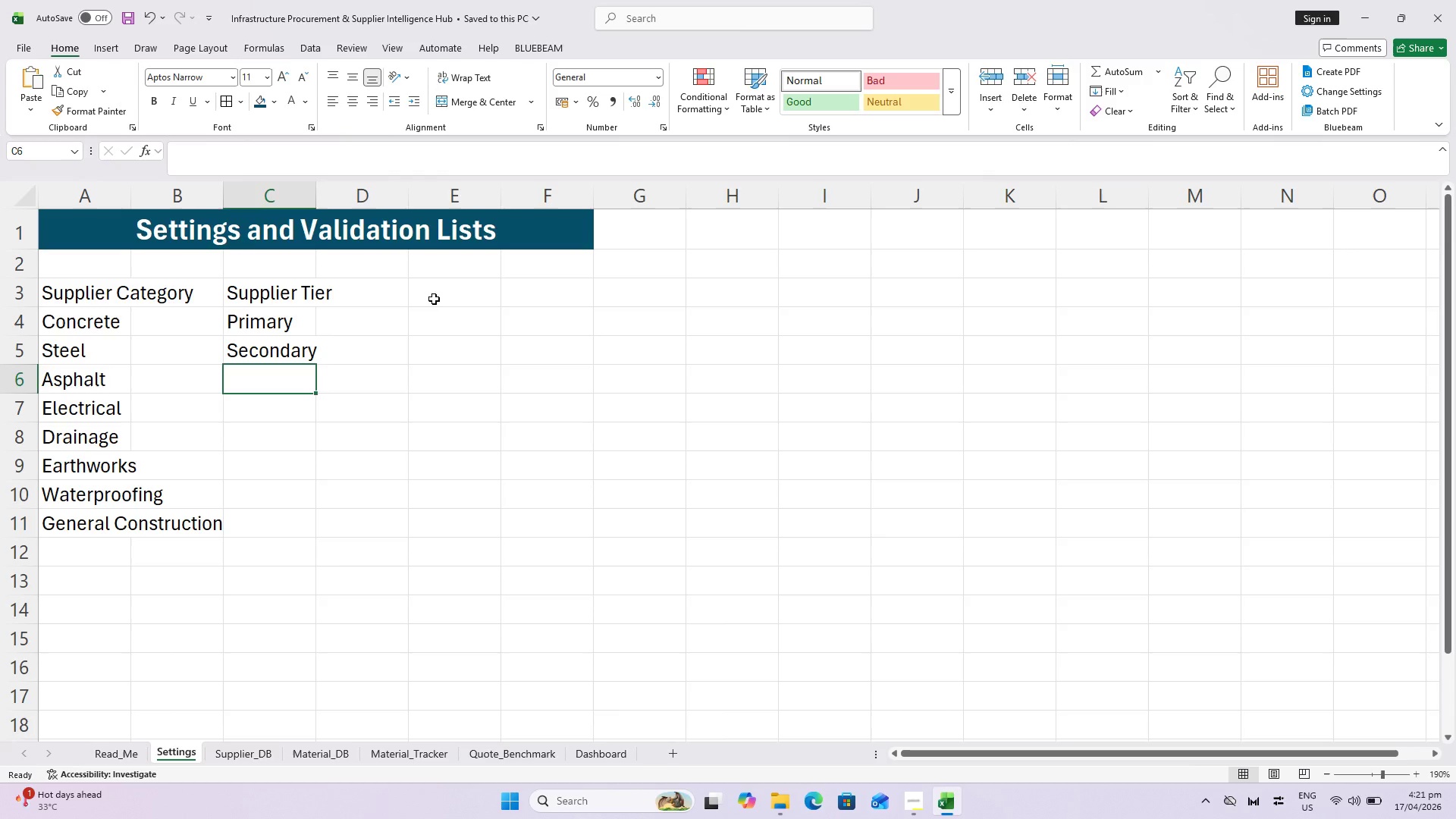 
wait(6.44)
 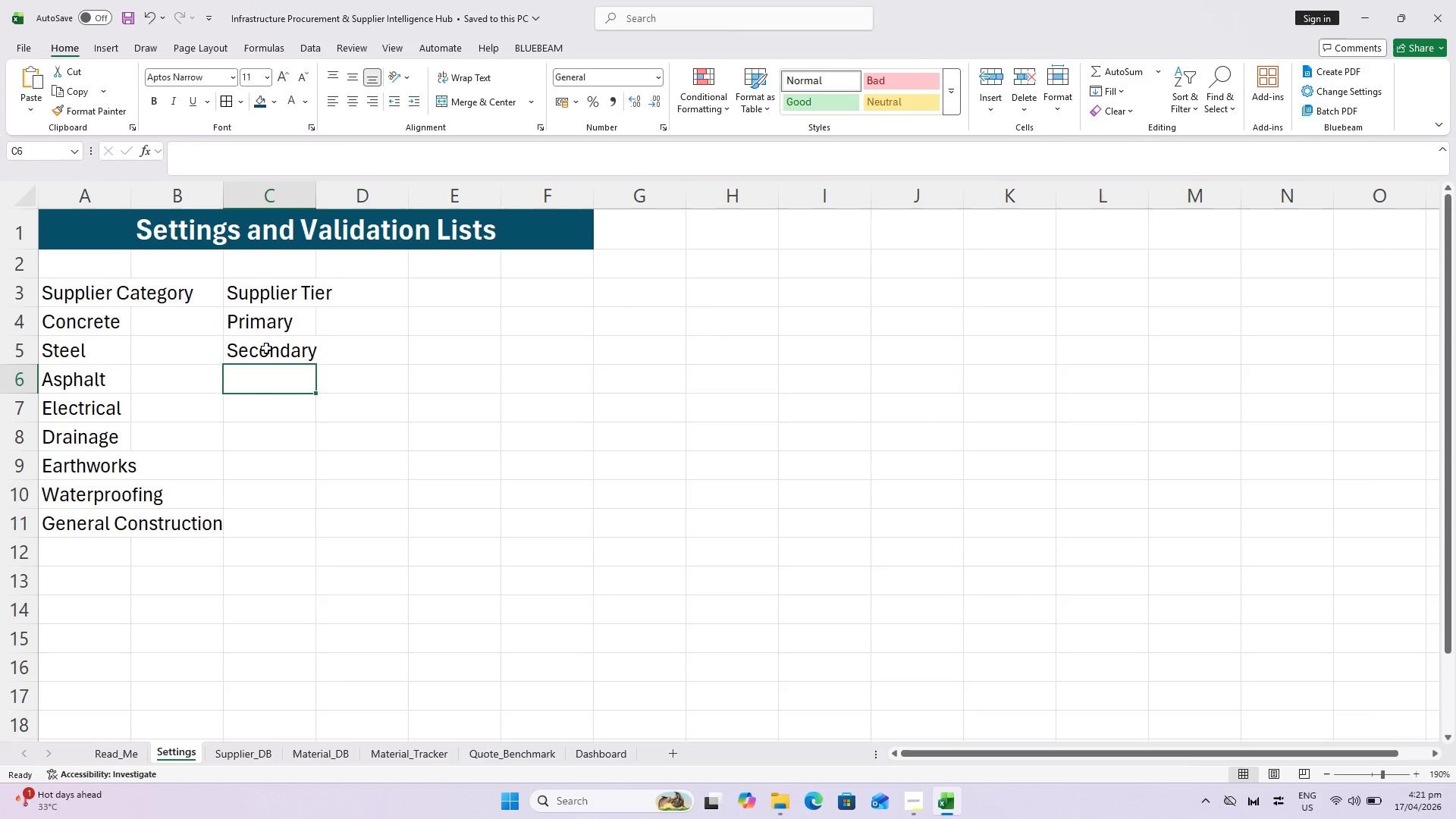 
type(Region)
 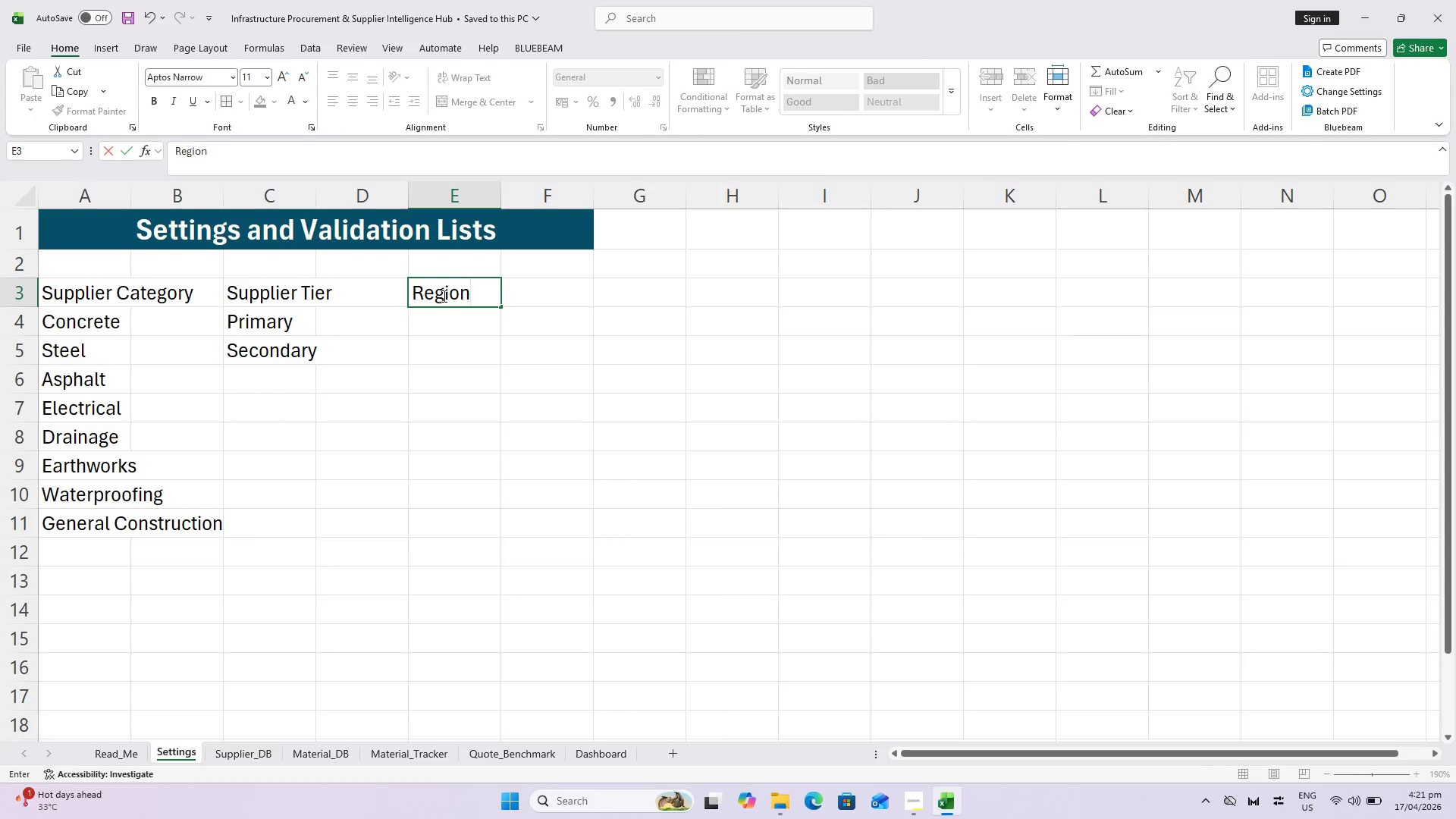 
key(Enter)
 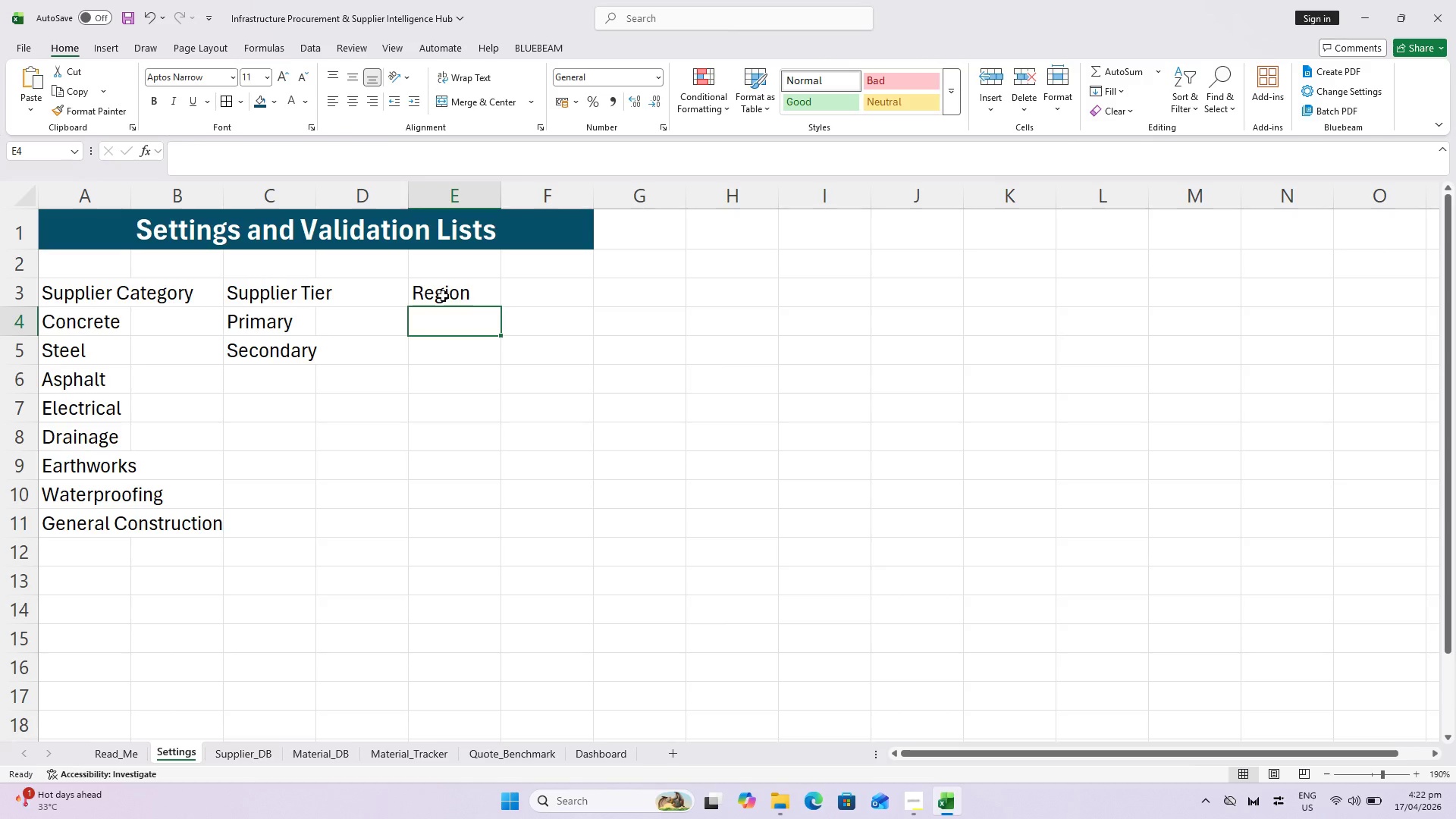 
wait(63.86)
 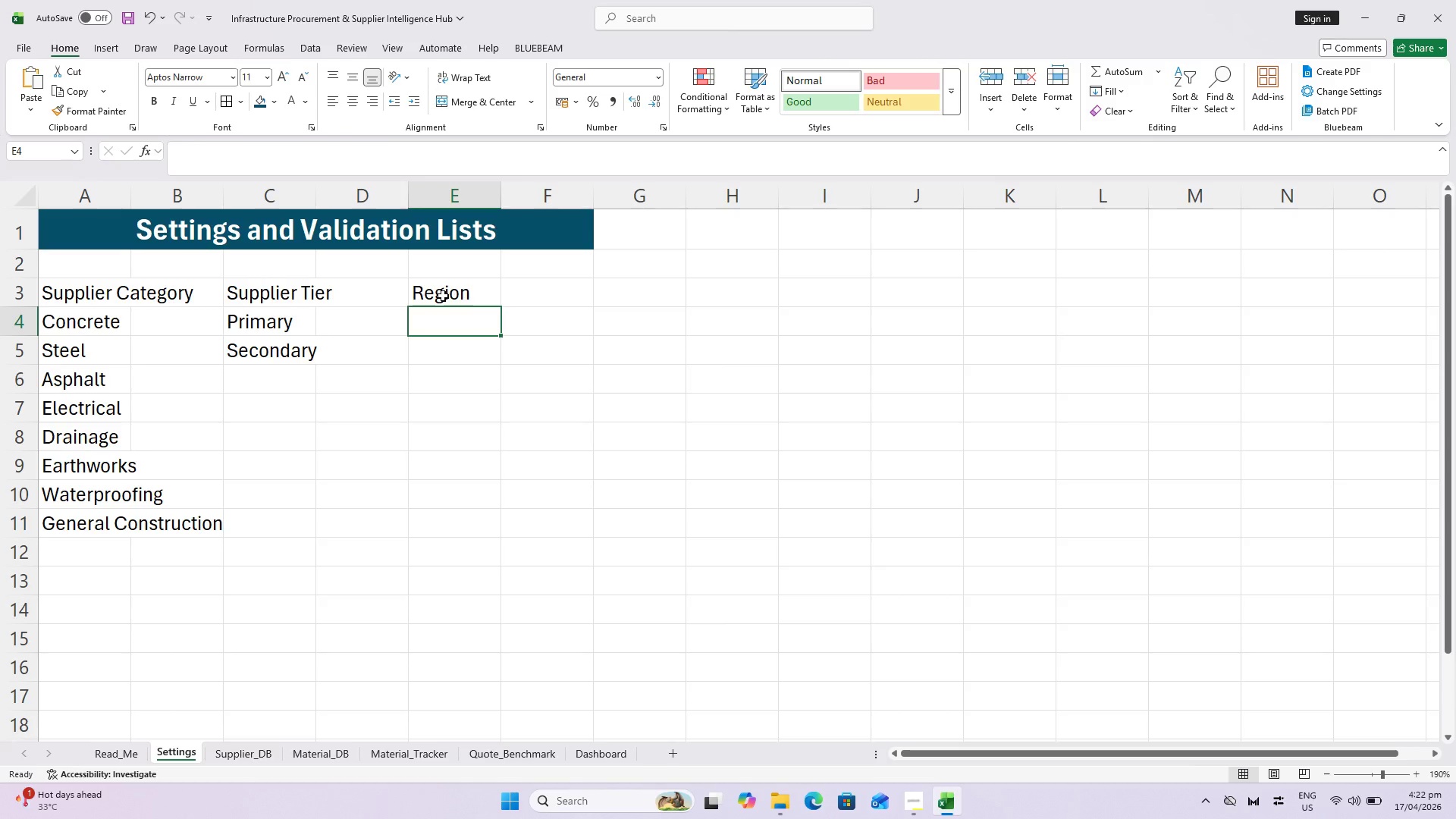 
type(Manila)
 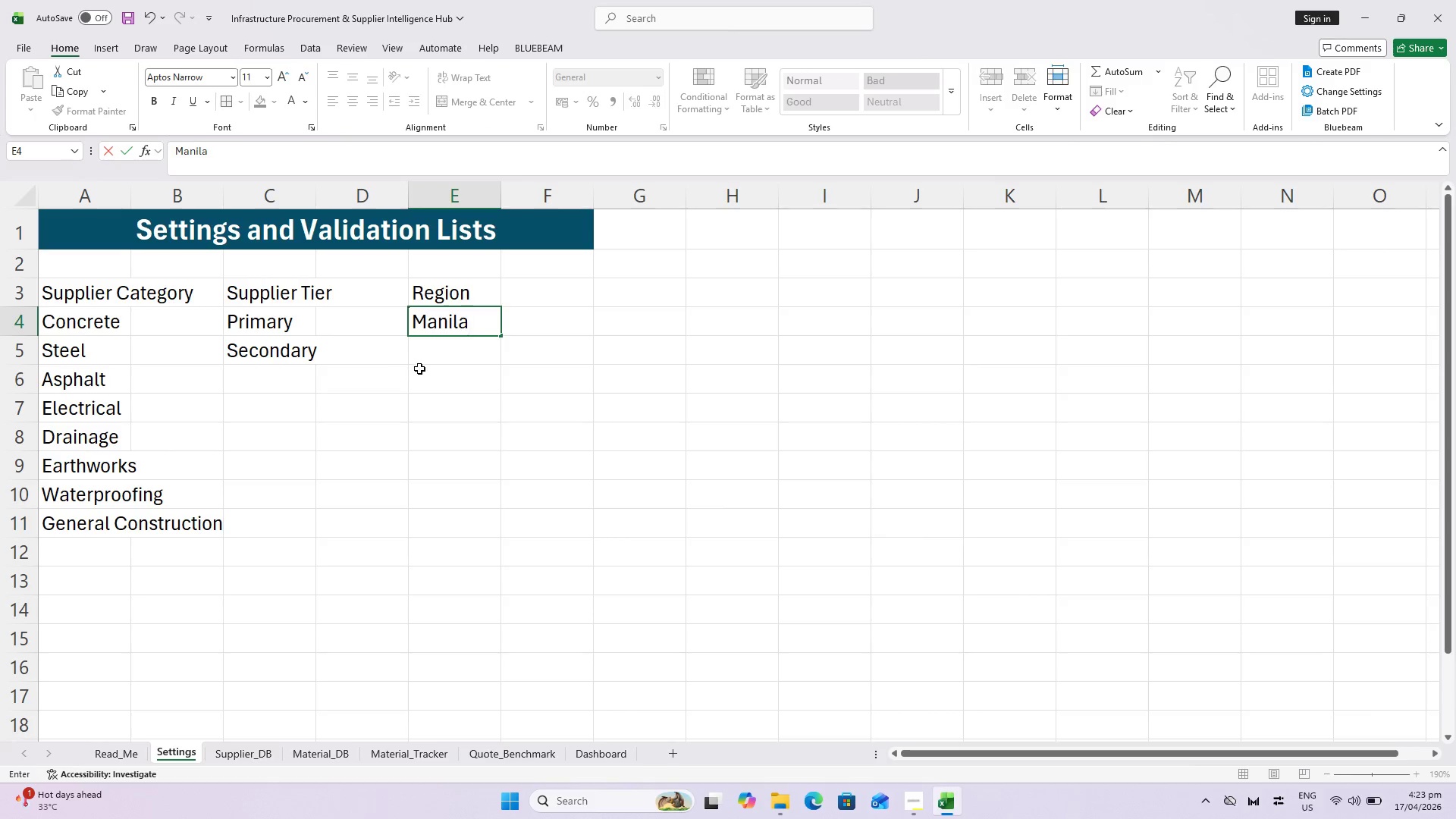 
key(Enter)
 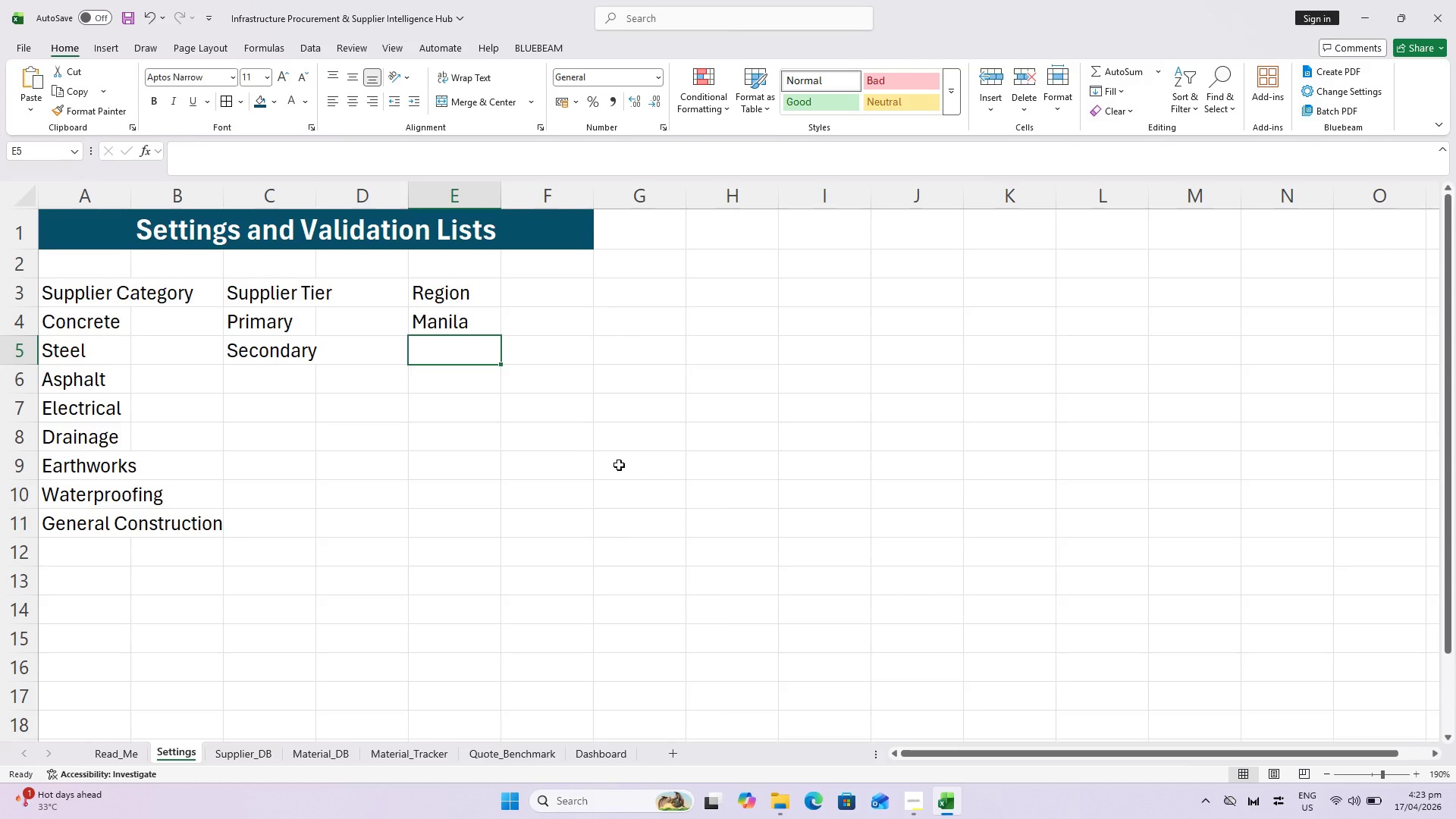 
wait(31.5)
 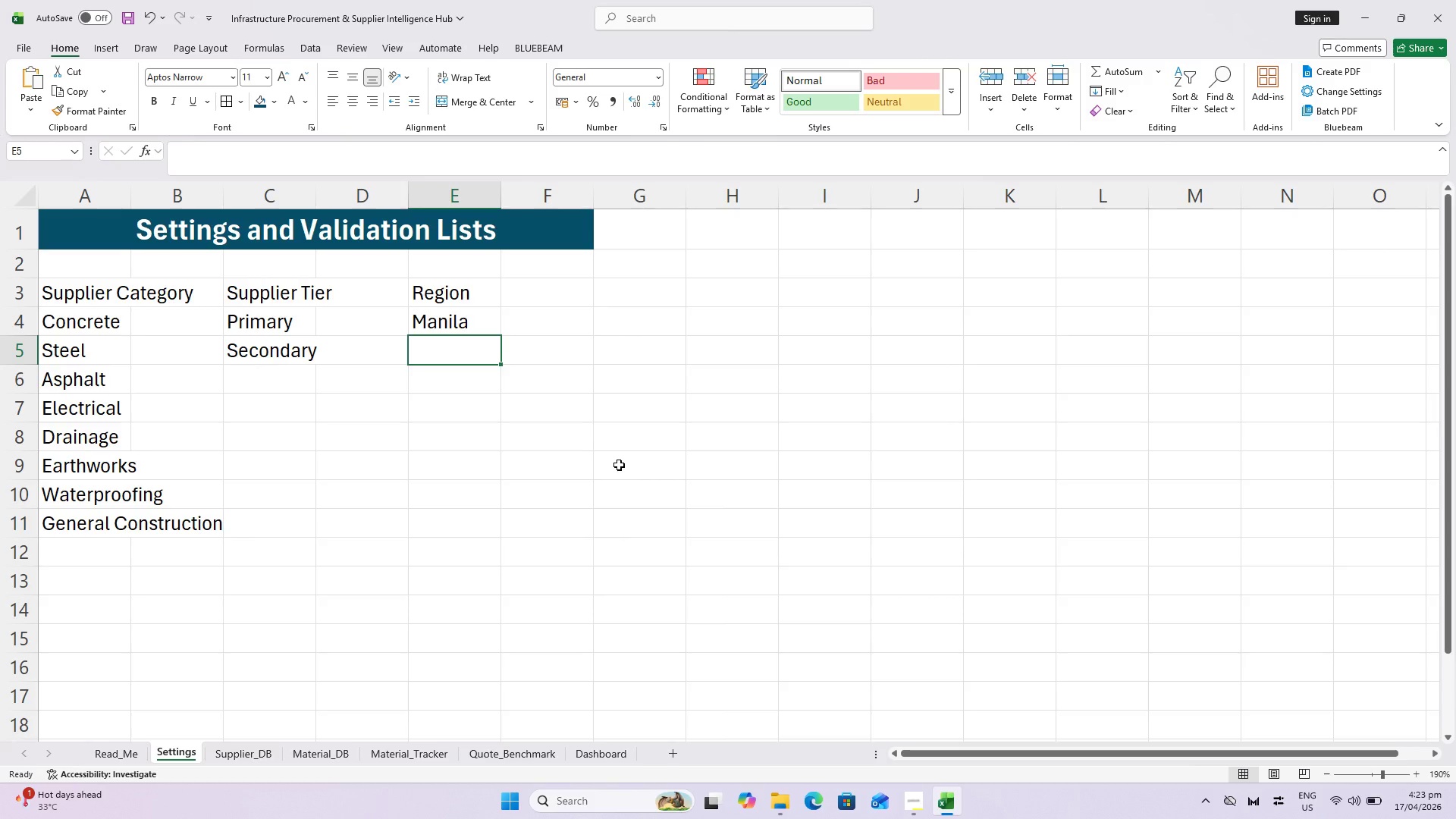 
scroll: coordinate [608, 486], scroll_direction: down, amount: 1.0
 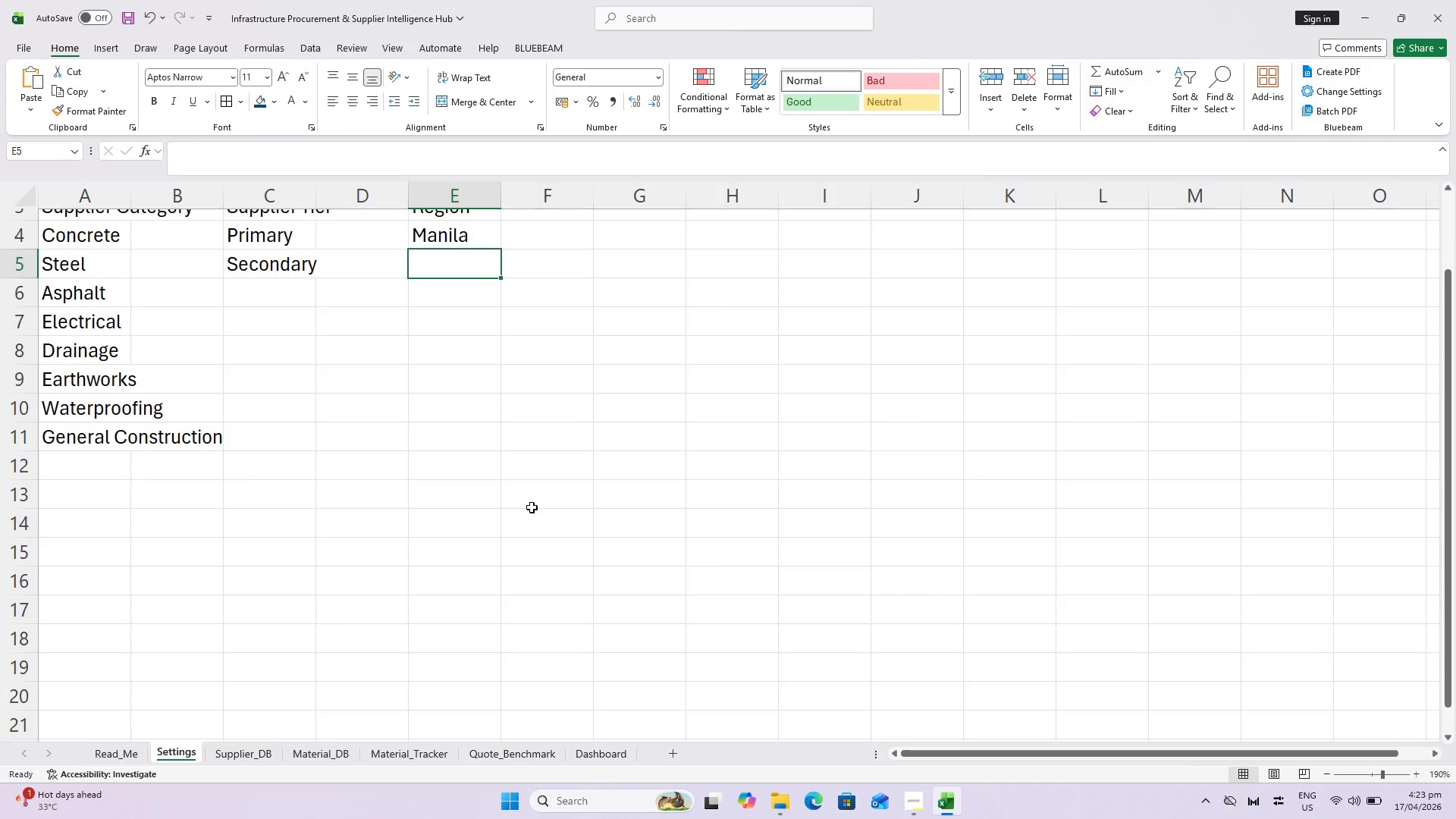 
wait(5.6)
 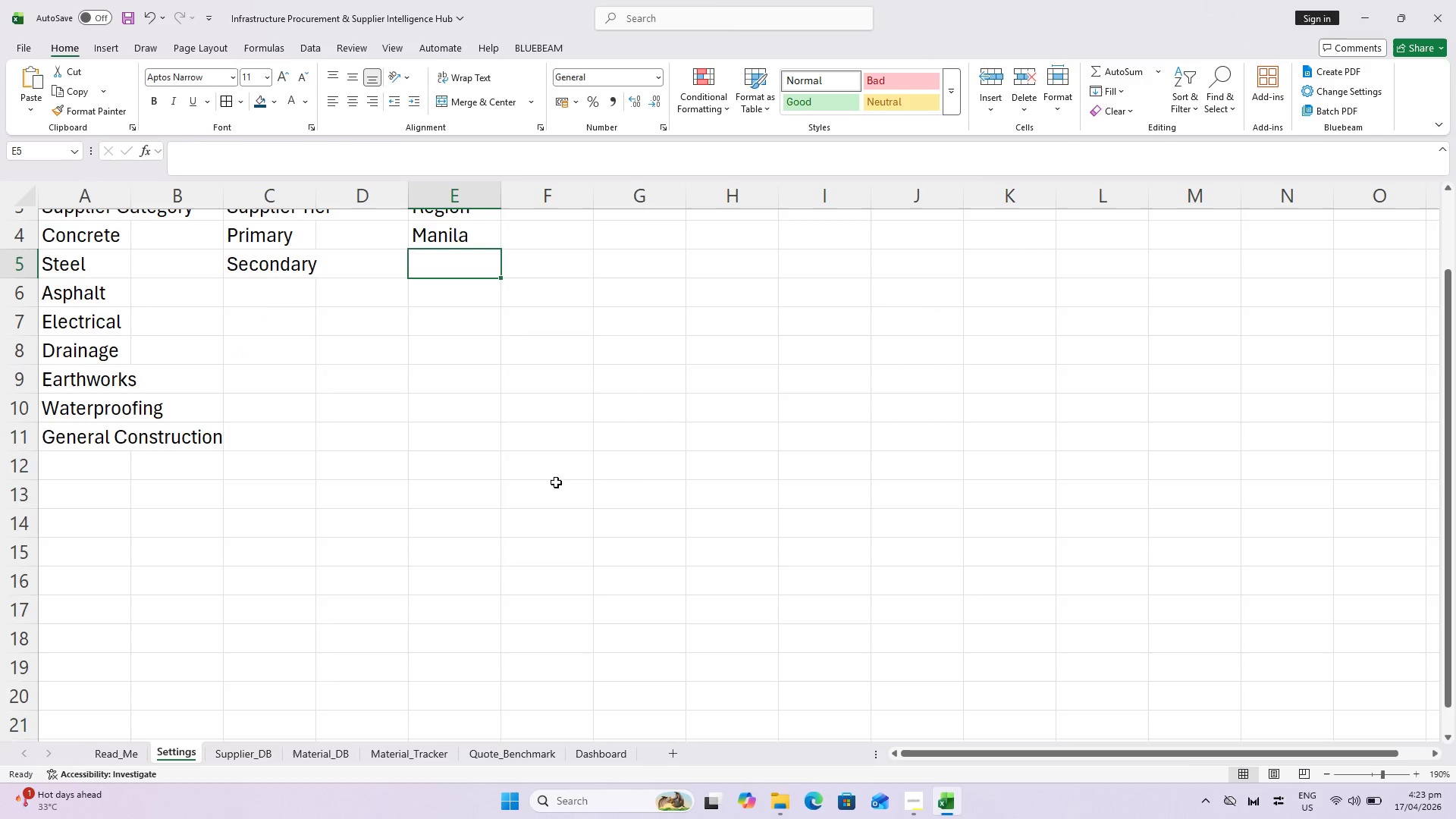 
scroll: coordinate [519, 510], scroll_direction: up, amount: 6.0
 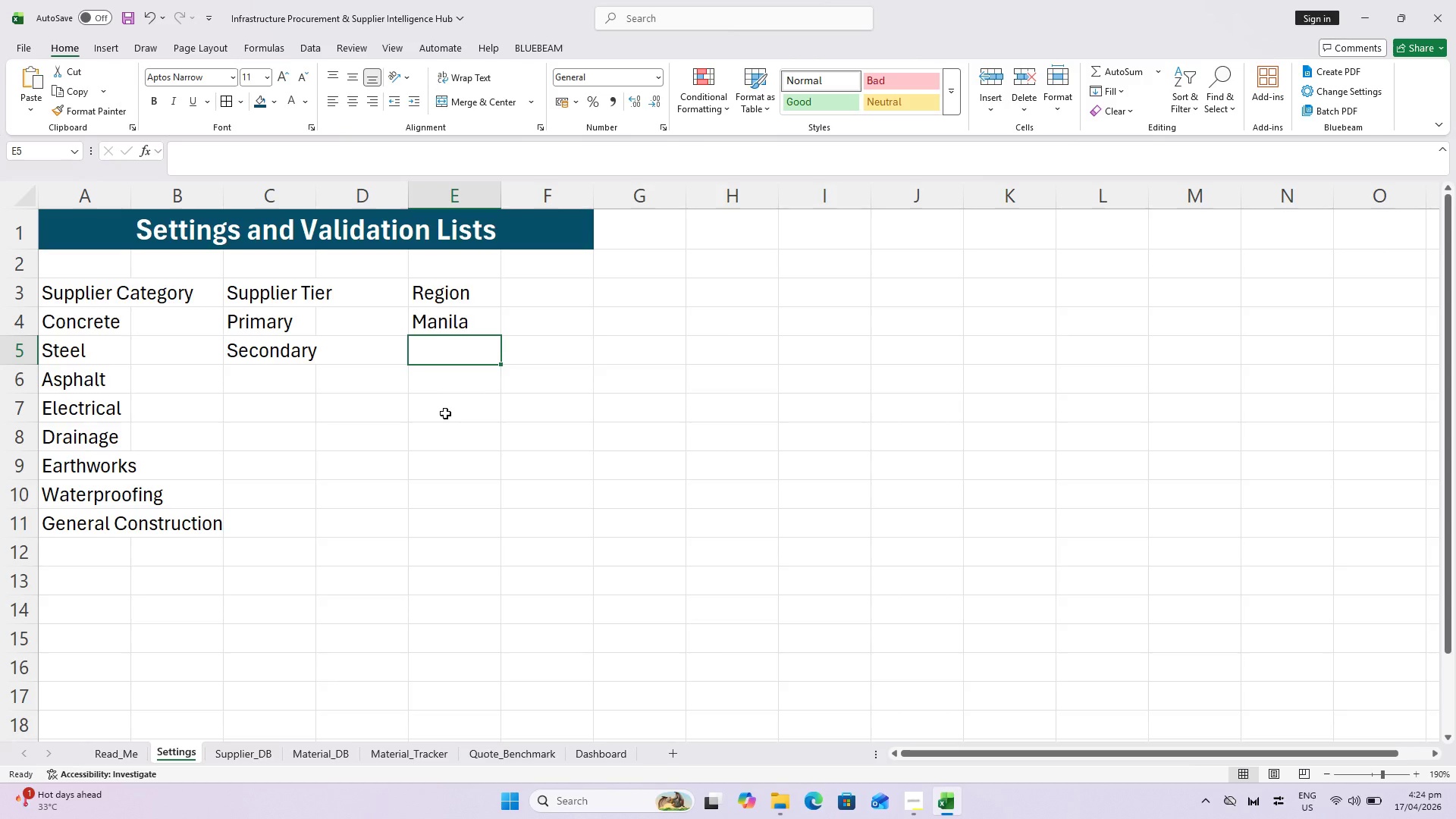 
wait(18.54)
 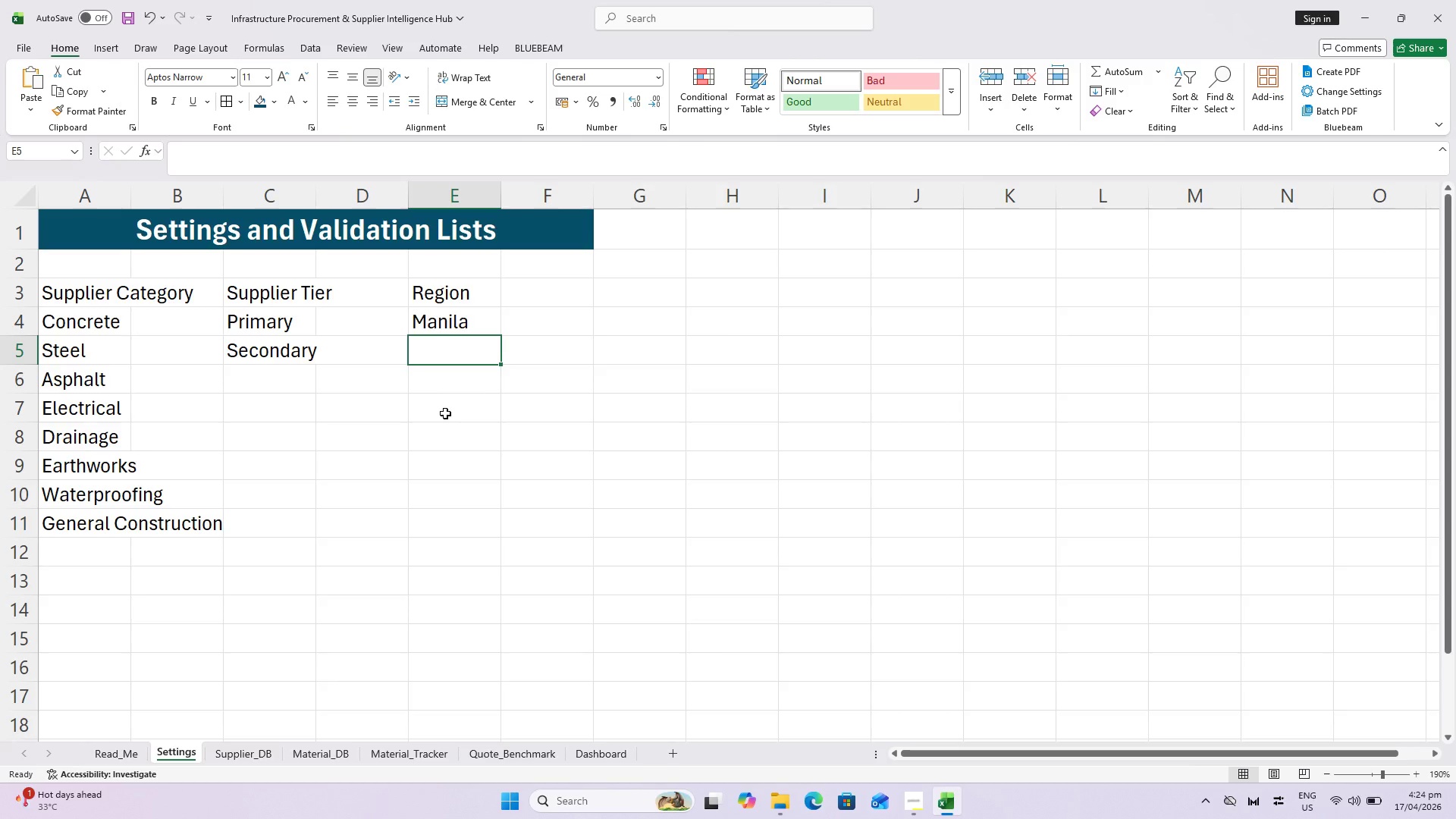 
key(ArrowUp)
 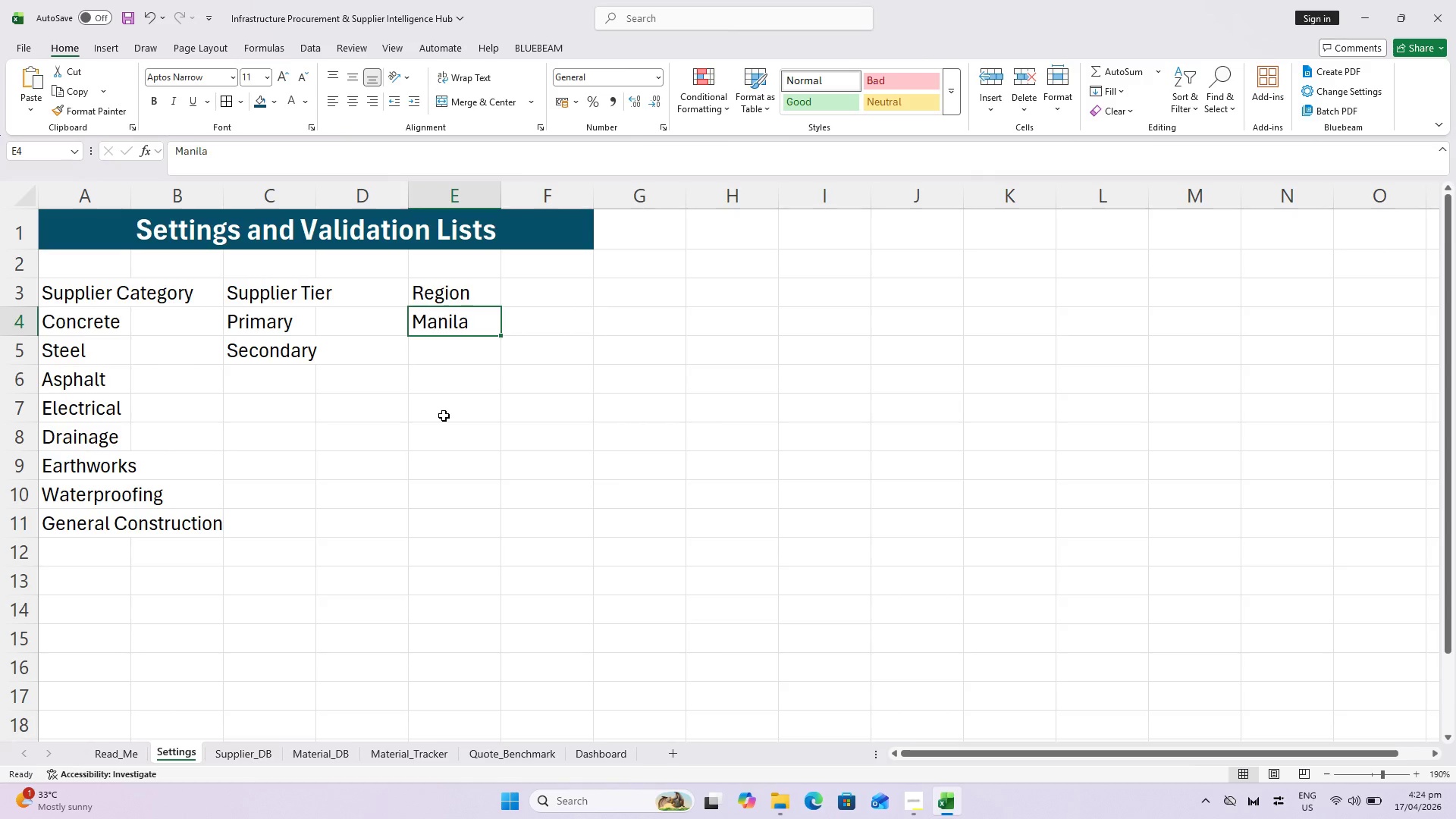 
type(Metroi)
key(Backspace)
type( Manila)
 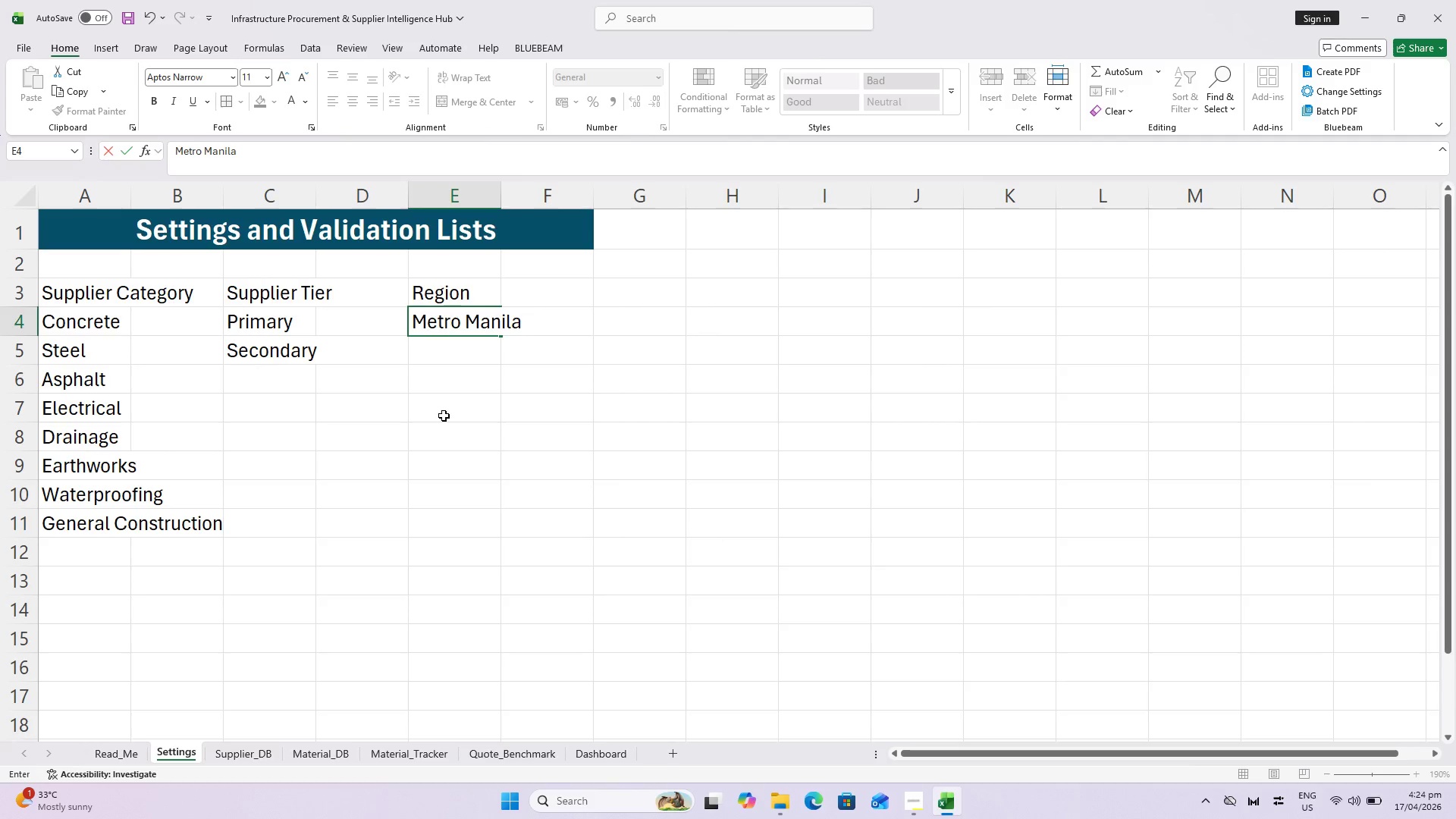 
key(Enter)
 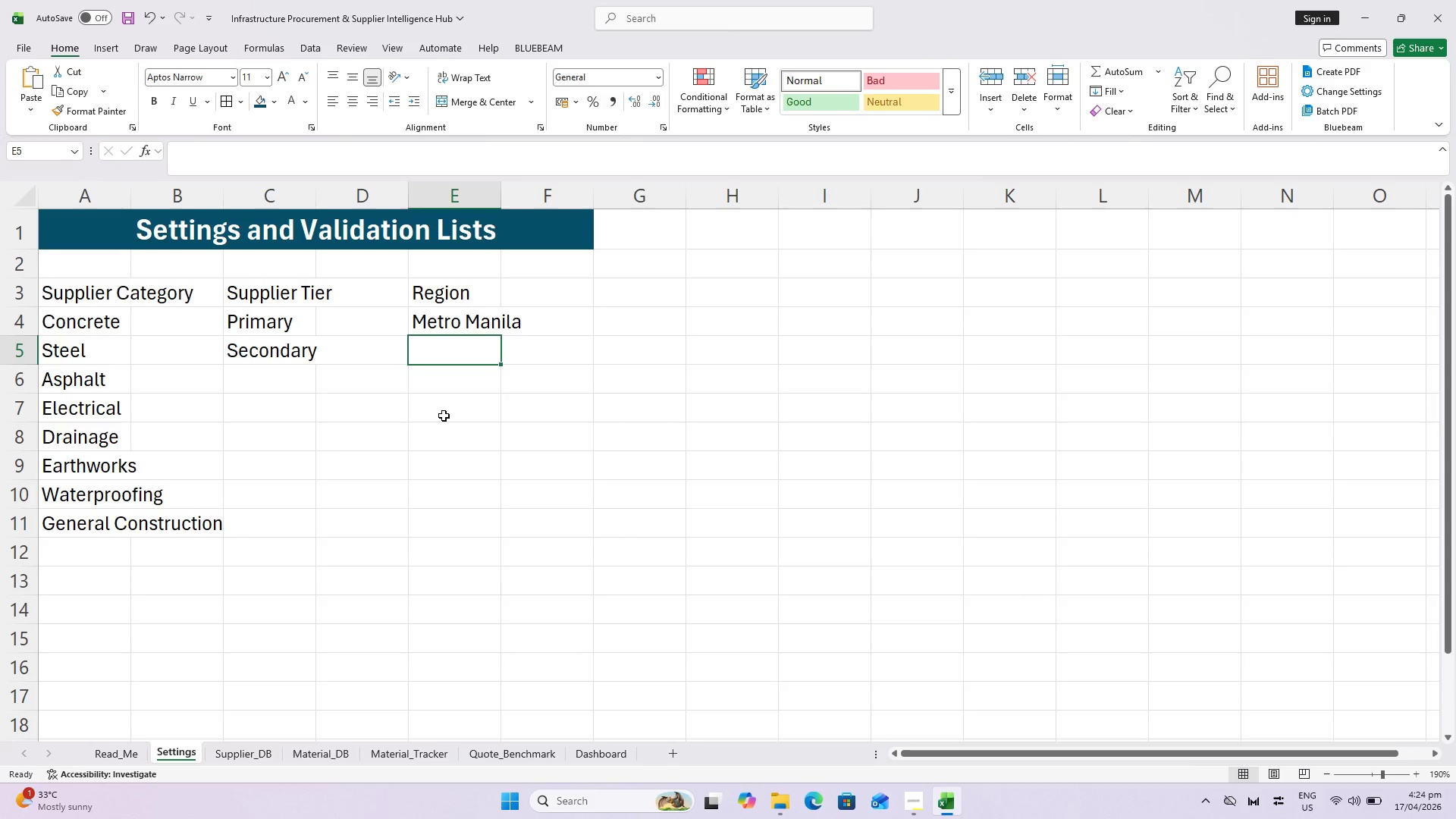 
type(North Luzon)
 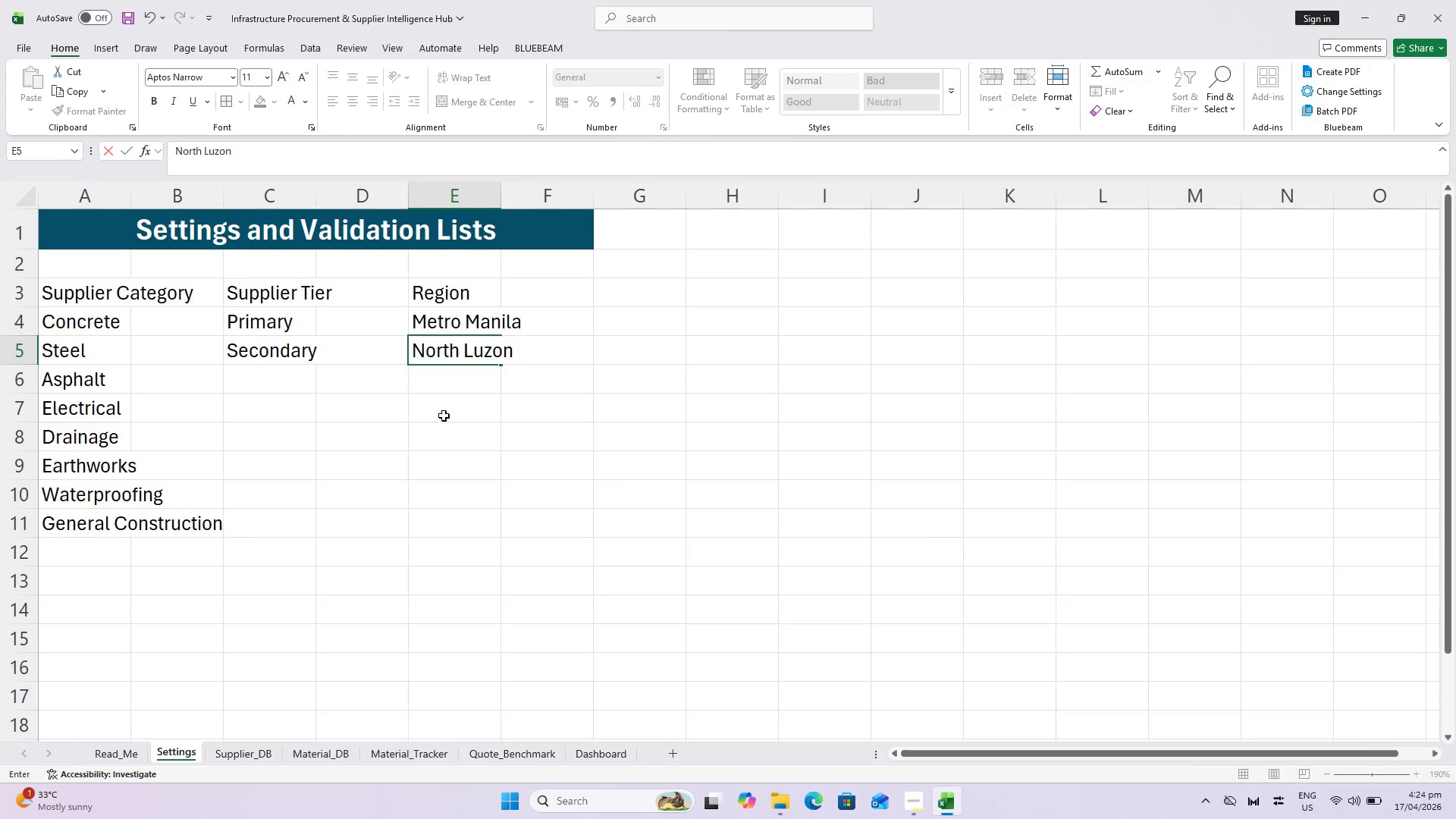 
key(Enter)
 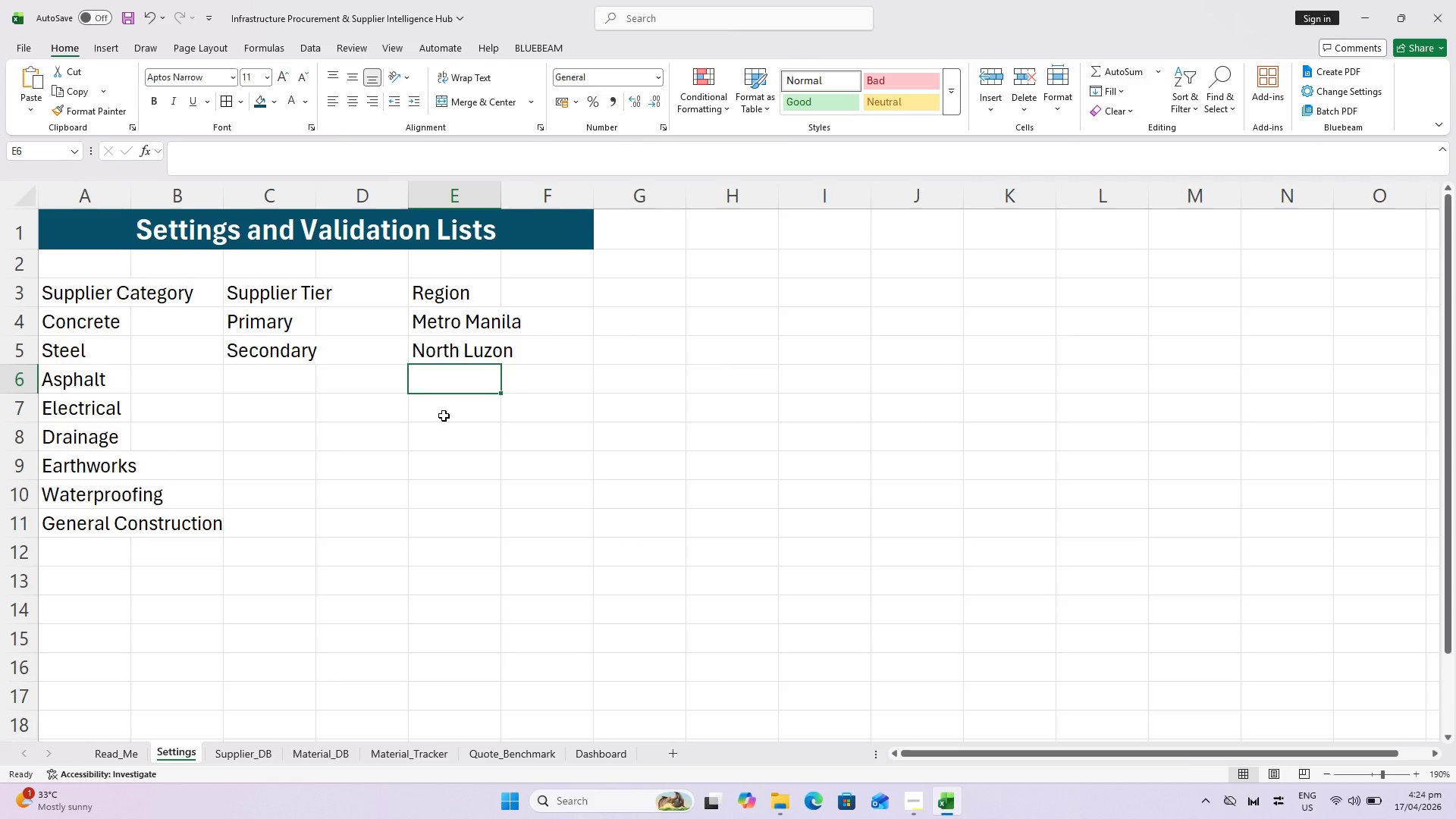 
type(South Luzon)
 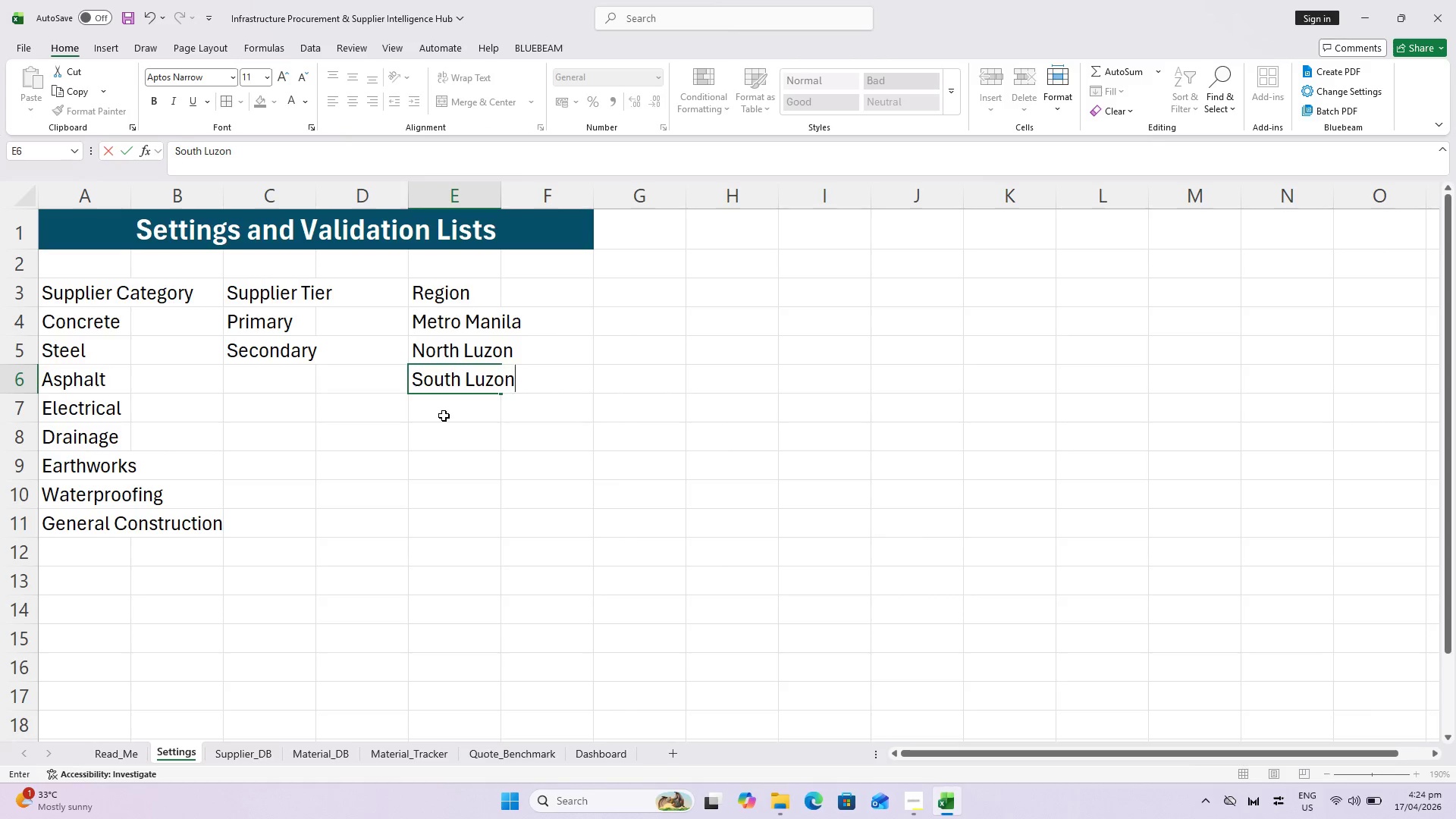 
key(Enter)
 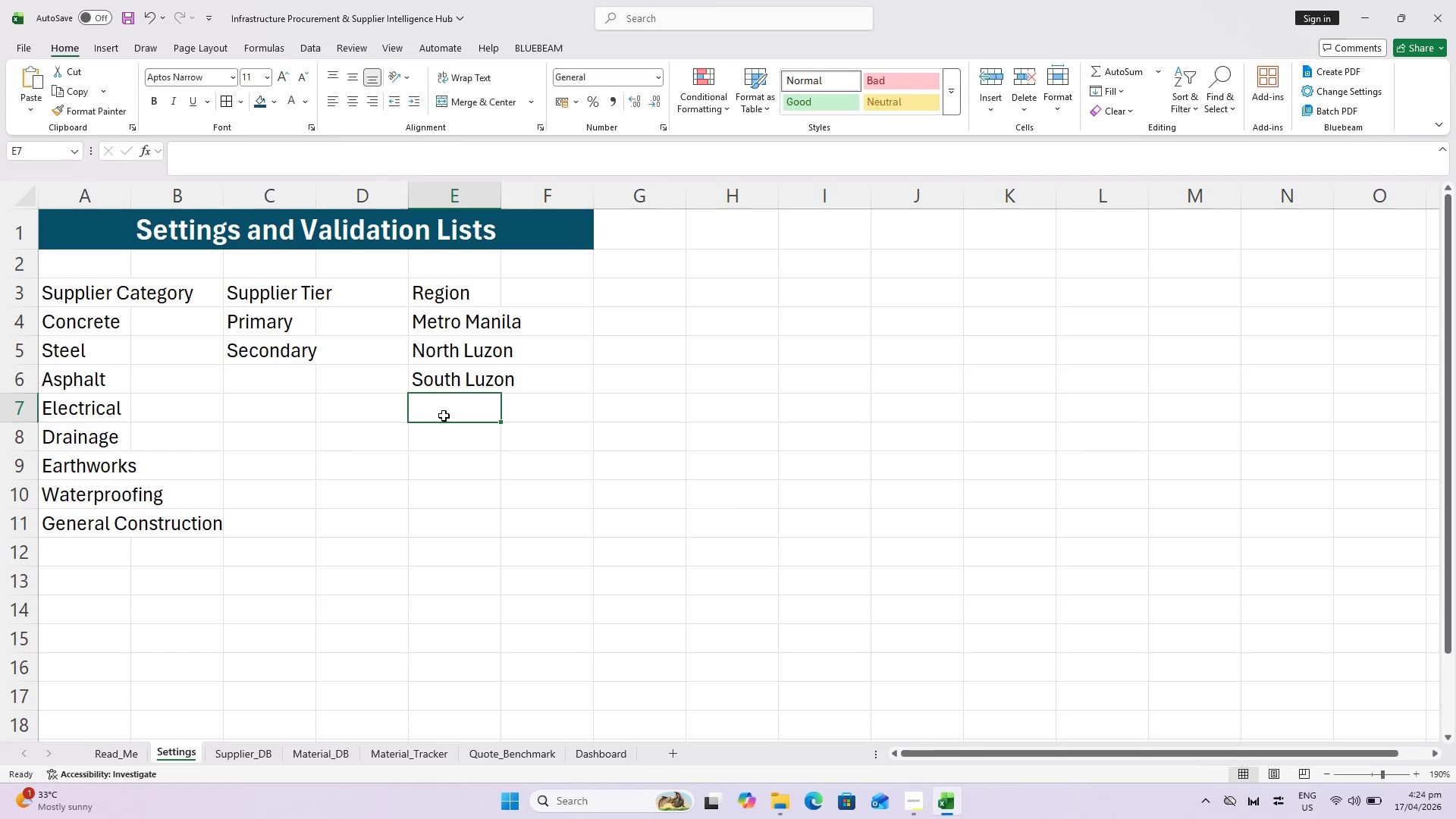 
type(Visayas)
 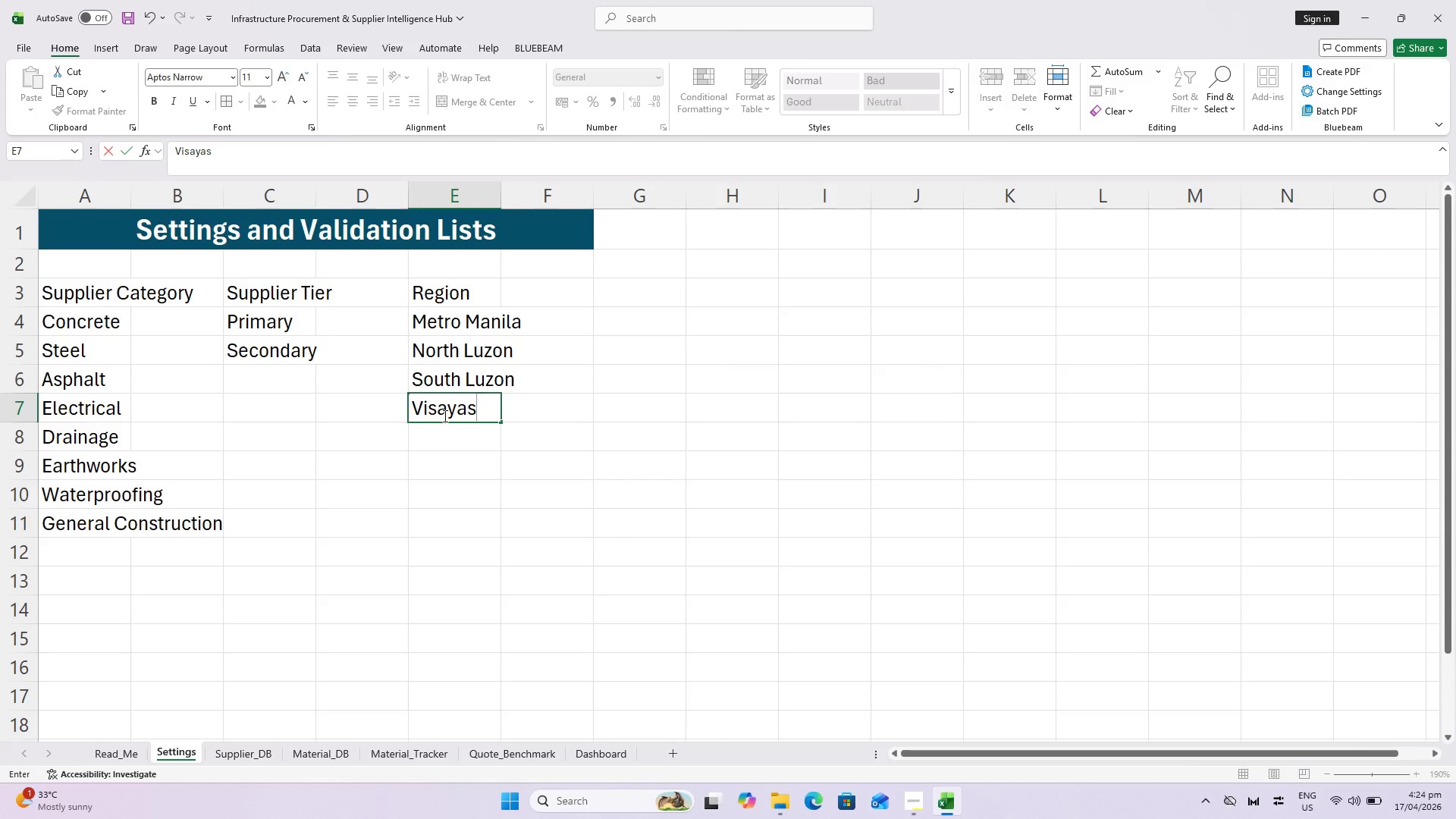 
key(Enter)
 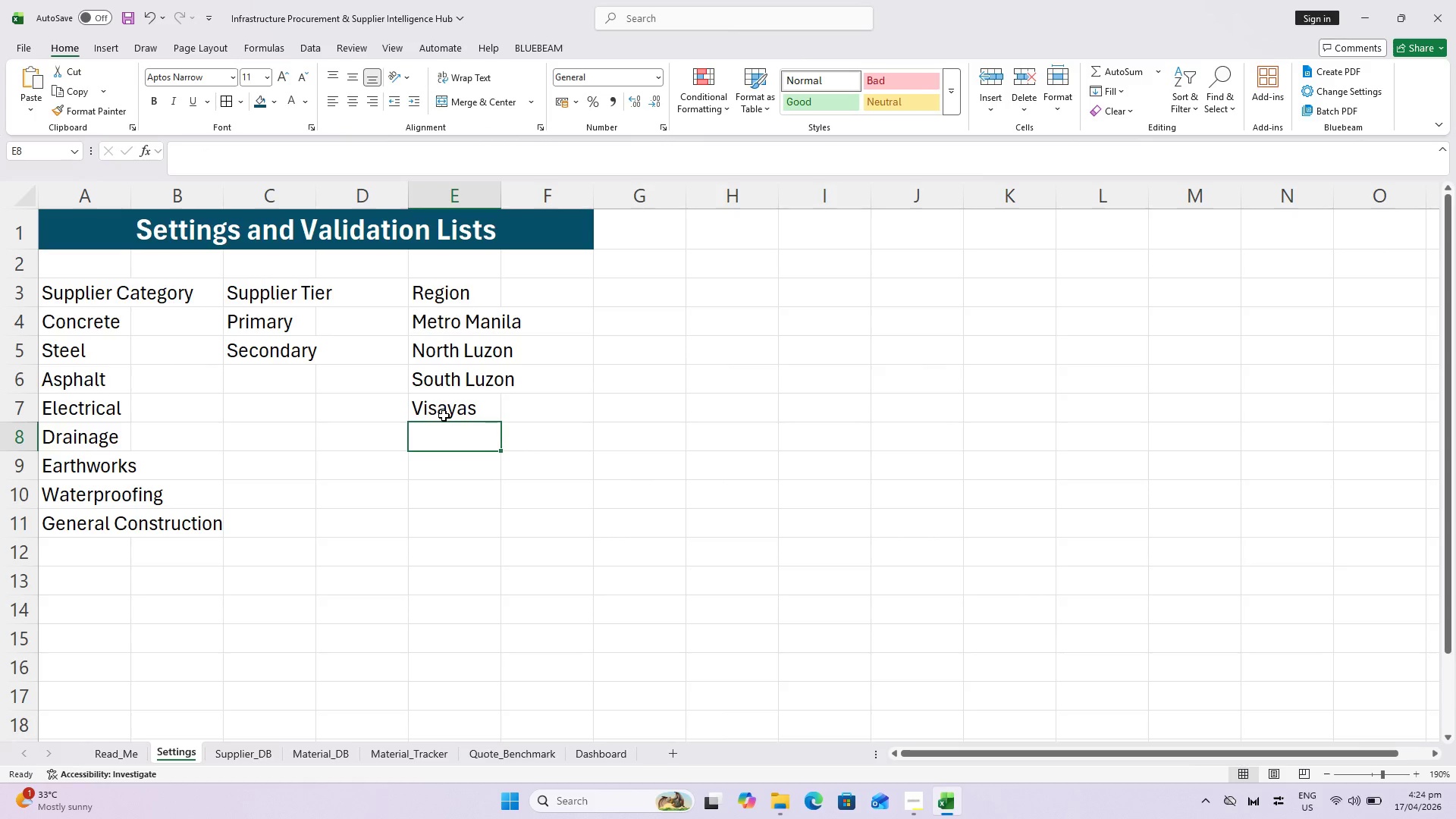 
type(Mindanao)
 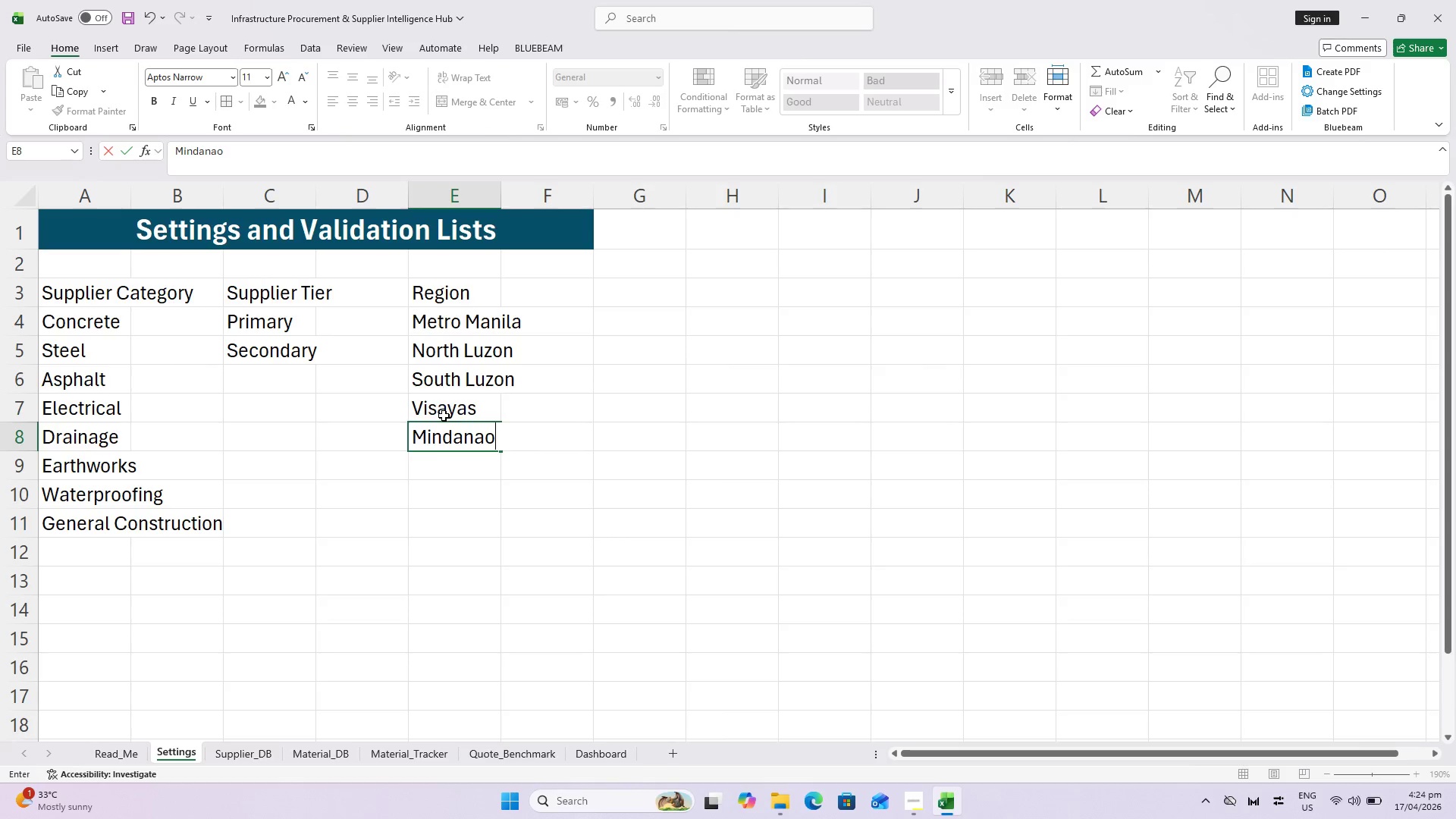 
key(Enter)
 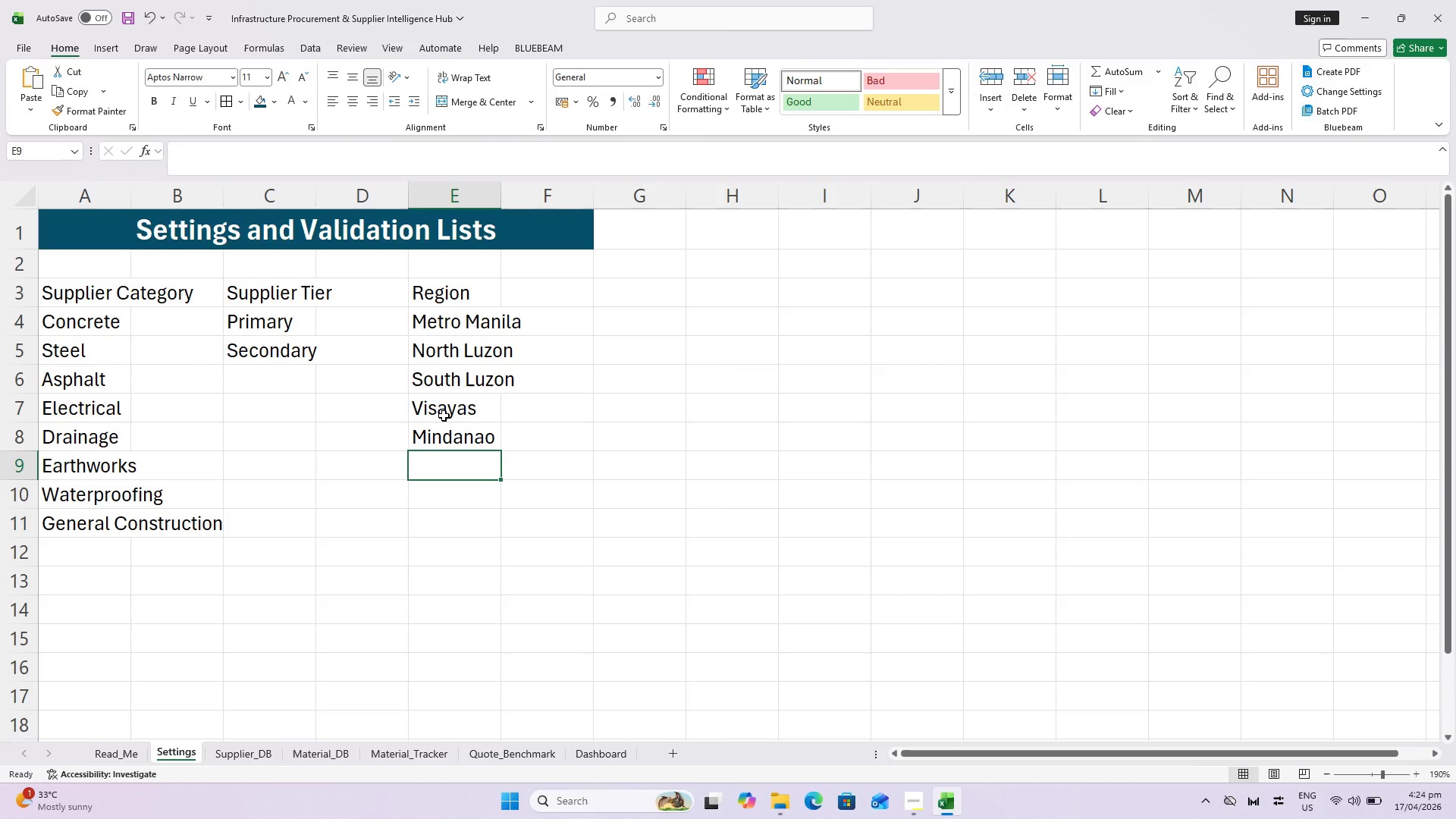 
type(Bicol)
 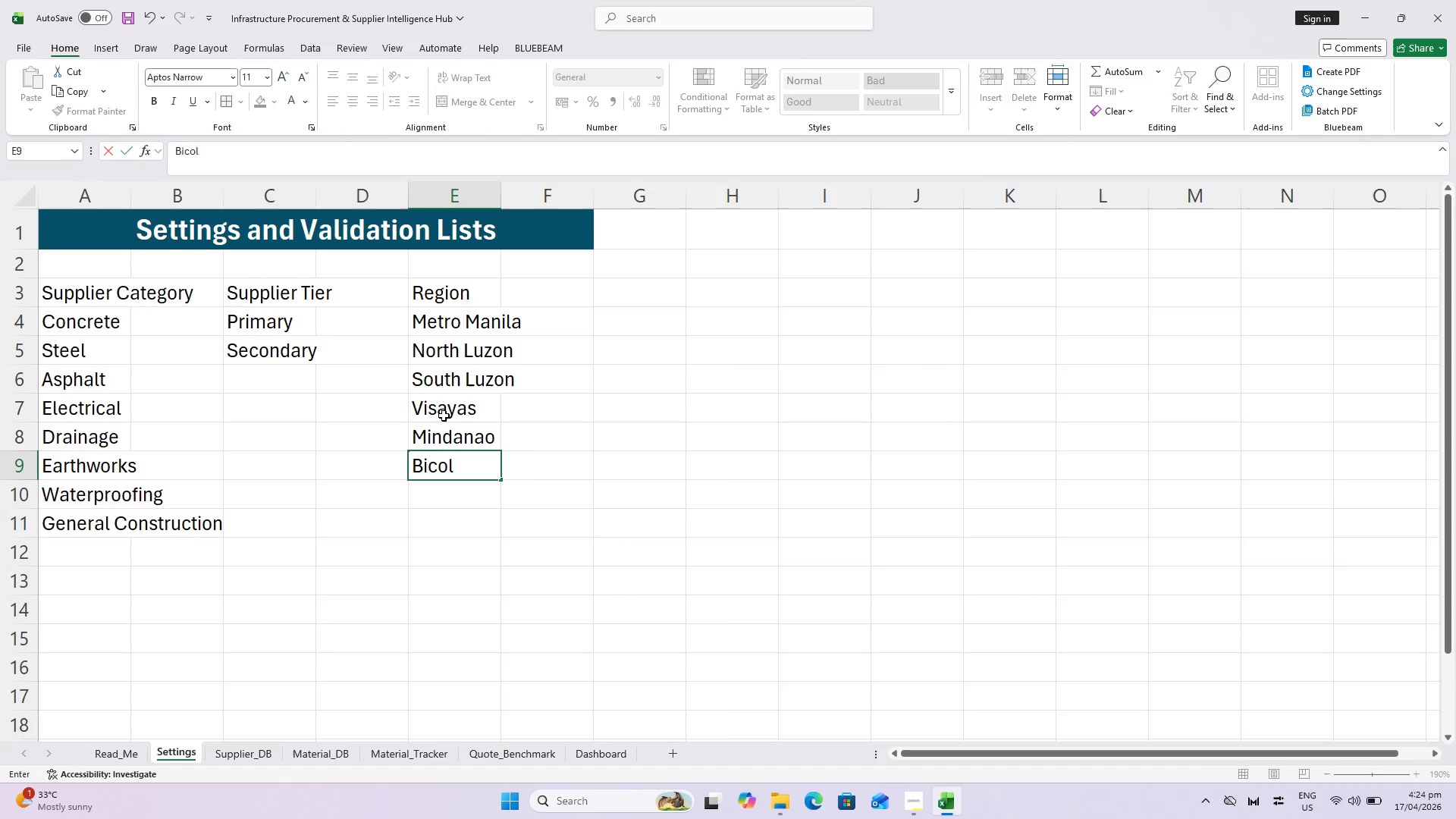 
key(Enter)
 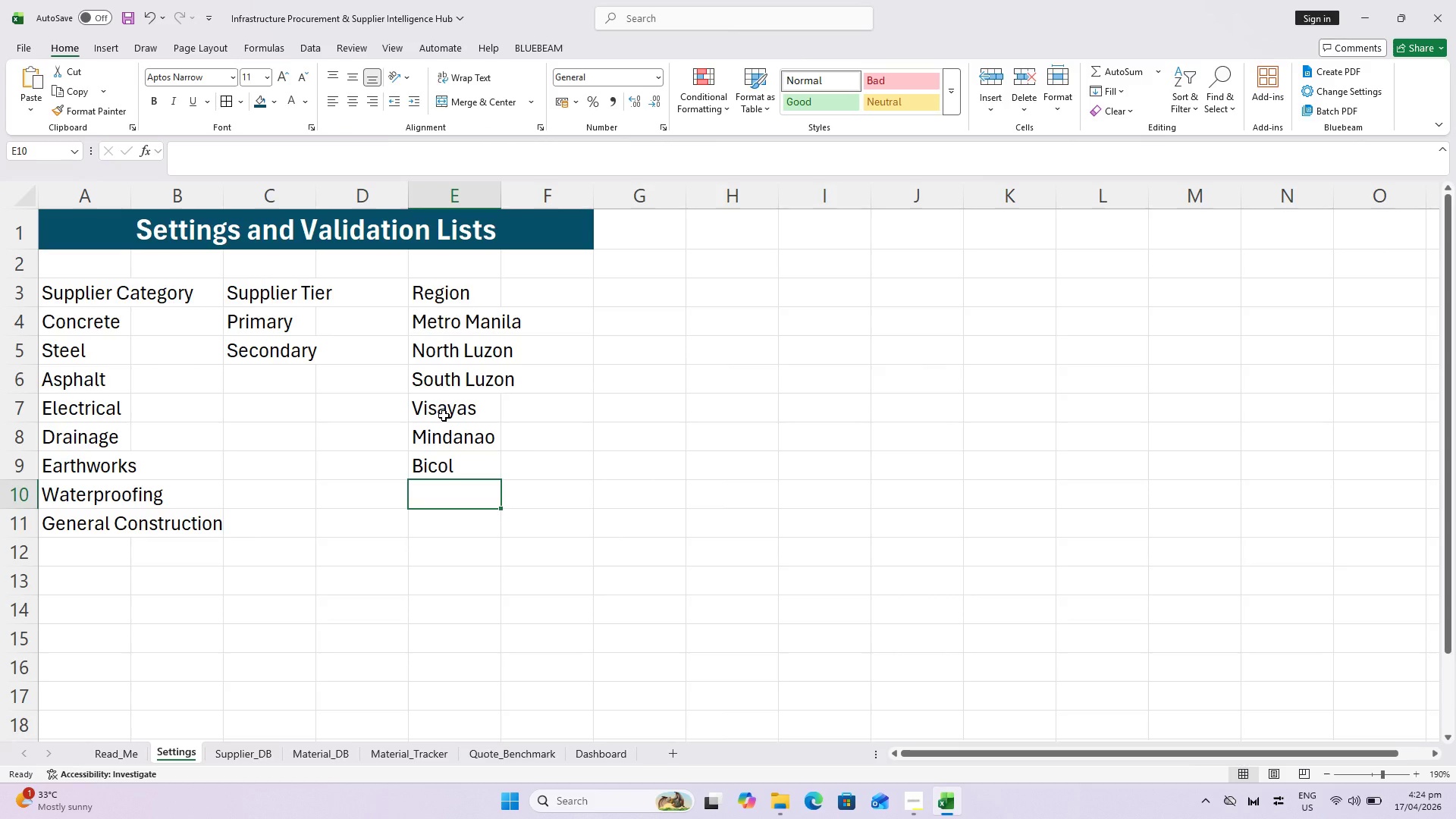 
key(Control+S)
 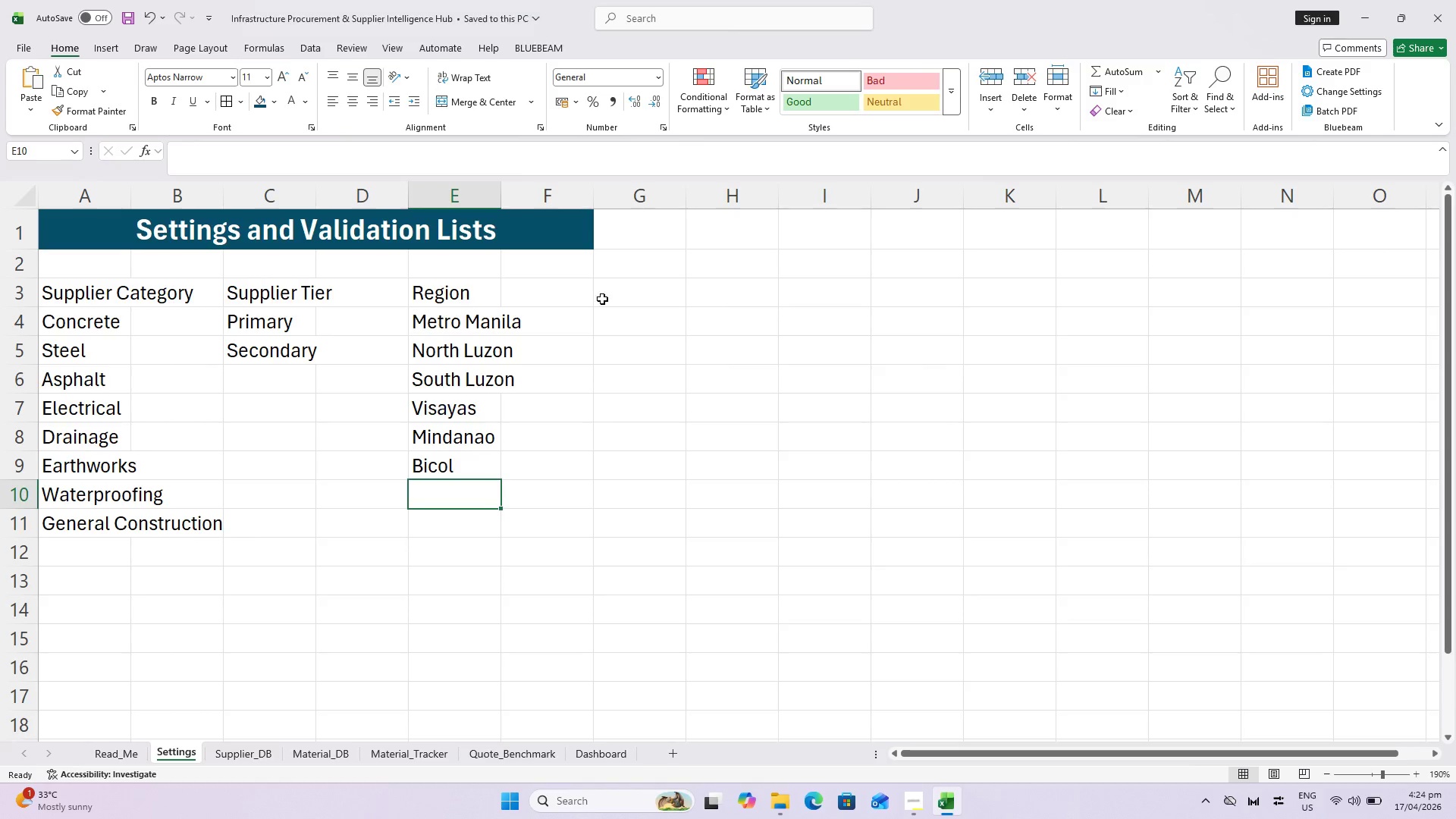 
left_click([634, 294])
 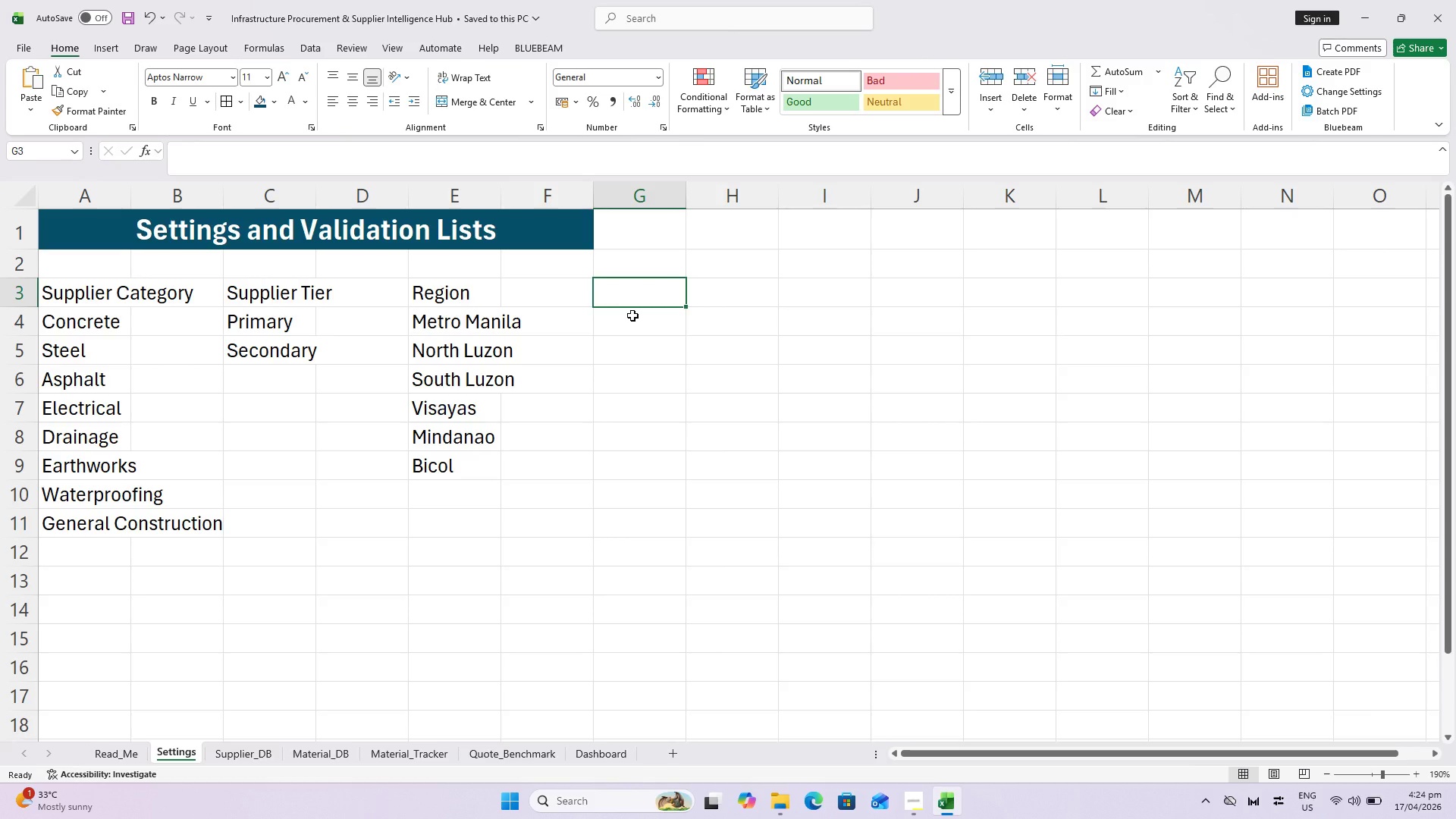 
wait(5.73)
 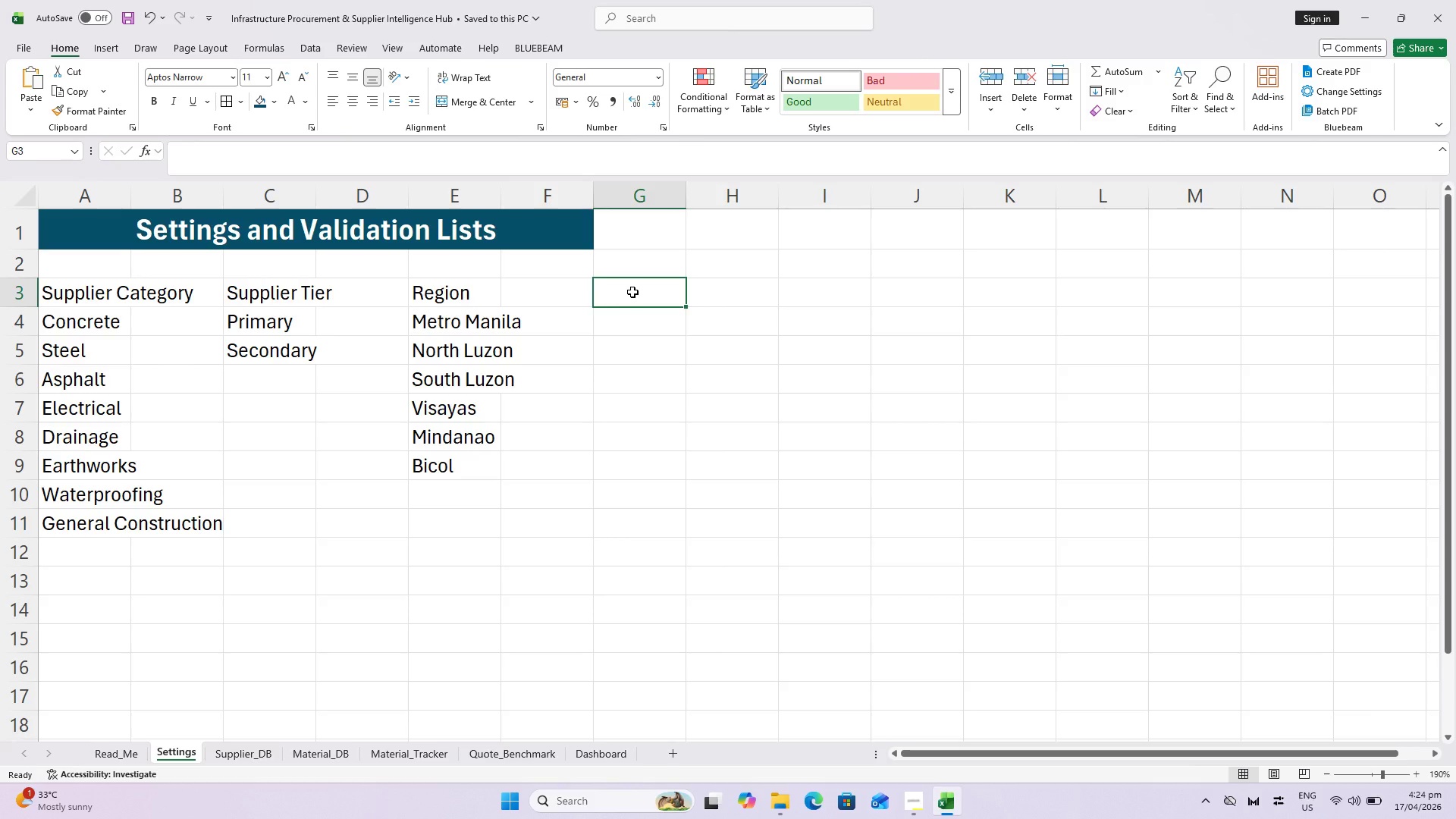 
type(Material Category)
 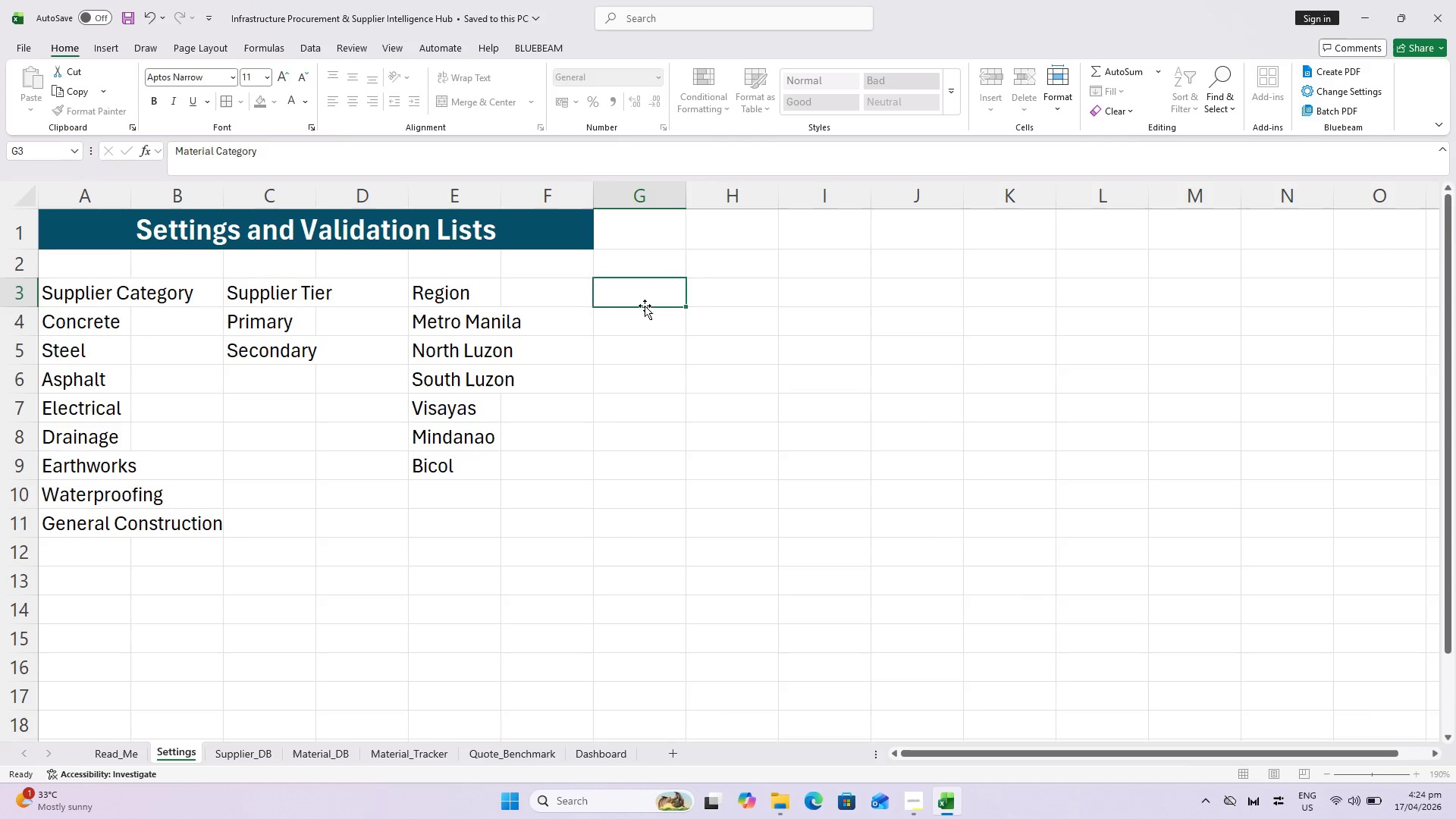 
key(Enter)
 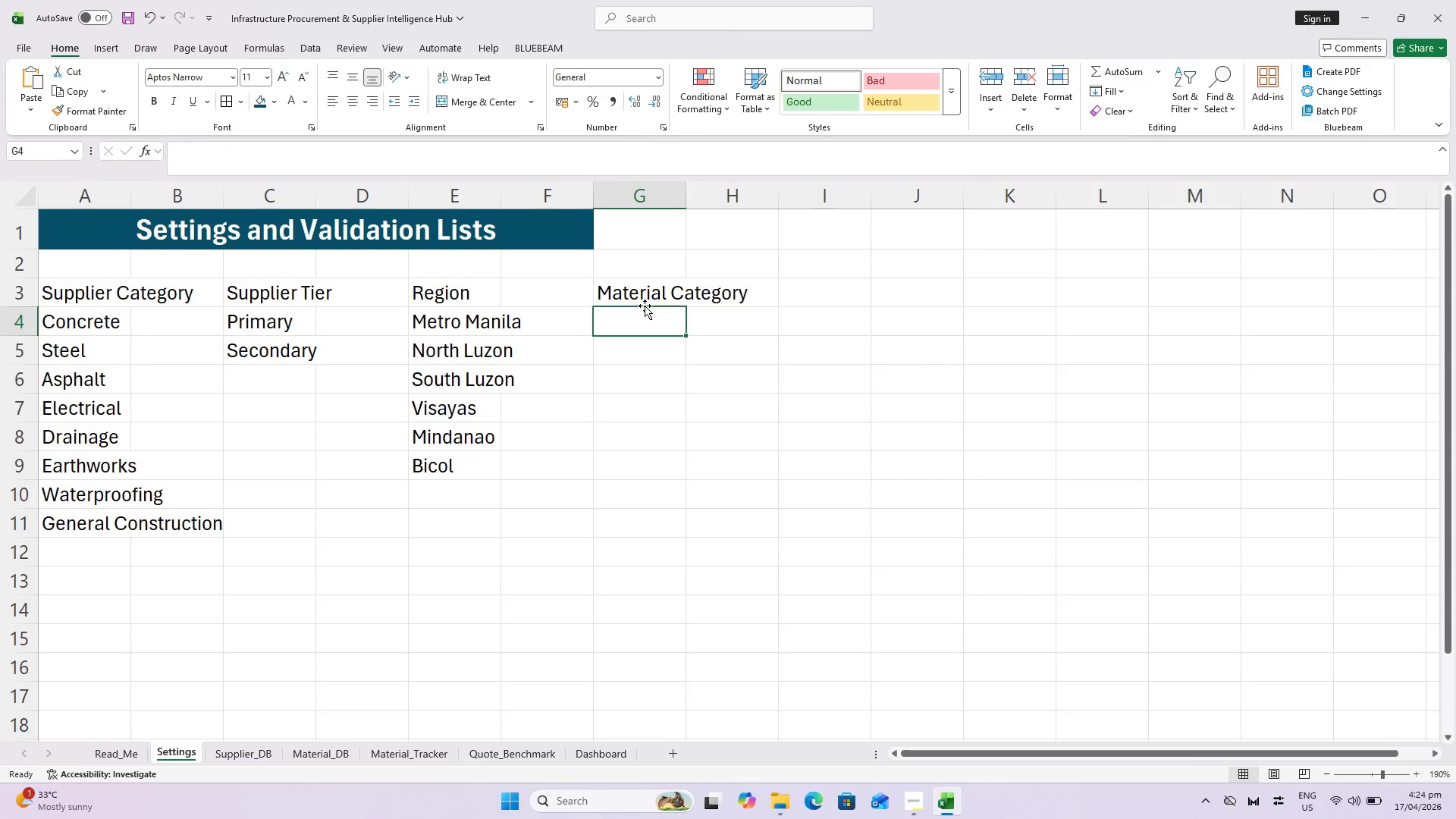 
wait(5.11)
 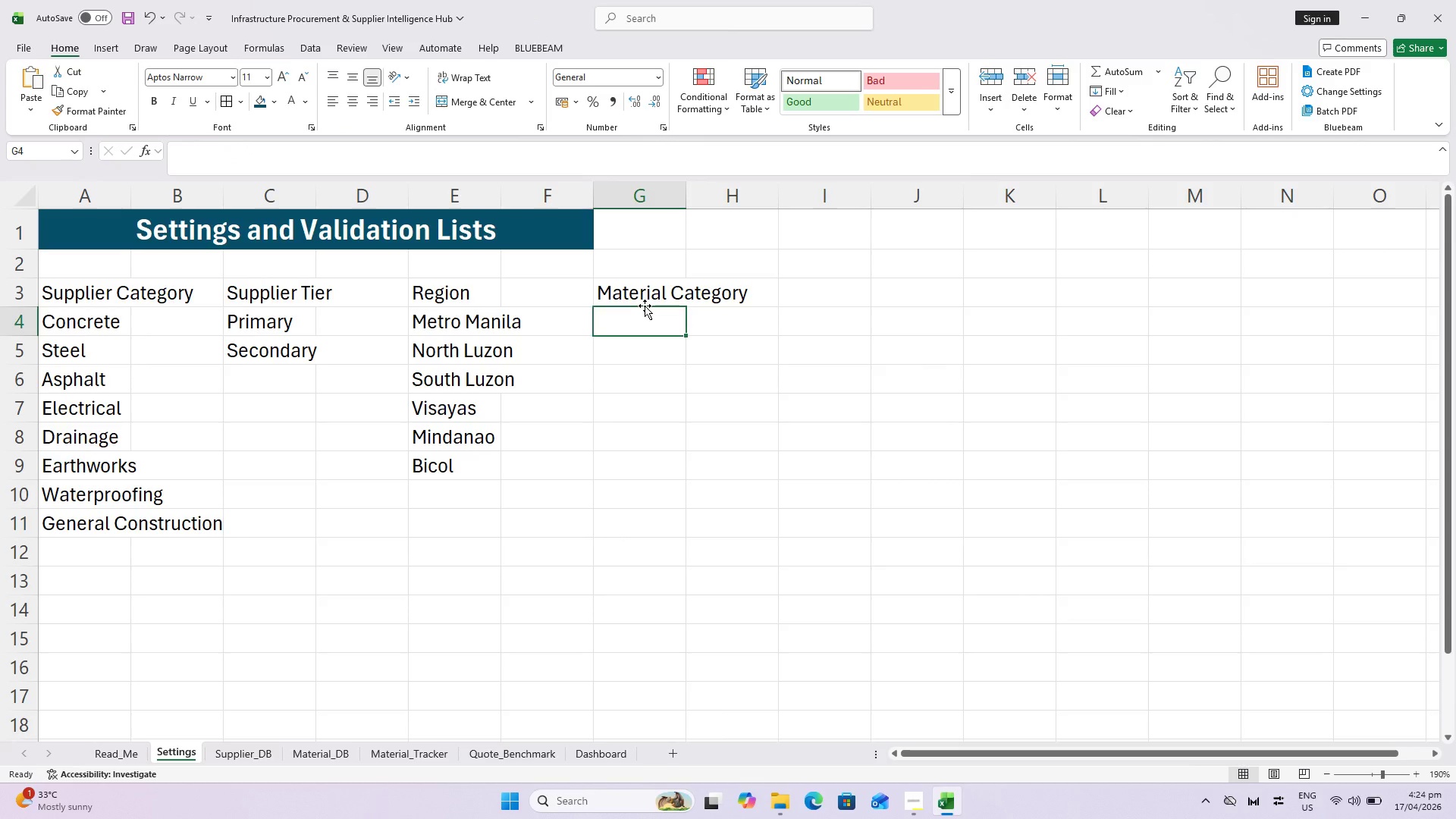 
type(Cement\Rebar)
key(Backspace)
key(Backspace)
key(Backspace)
key(Backspace)
key(Backspace)
key(Backspace)
 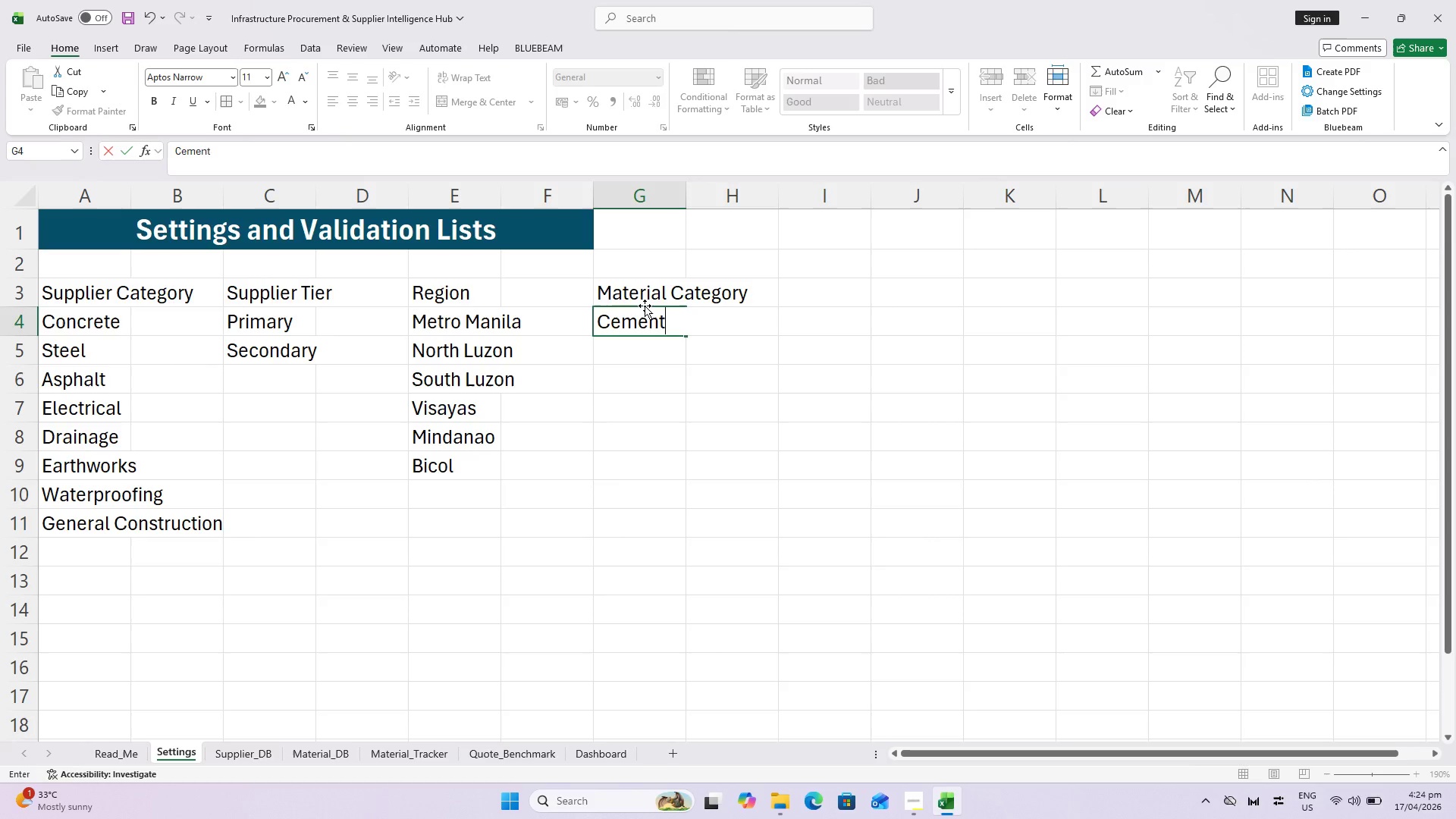 
key(Enter)
 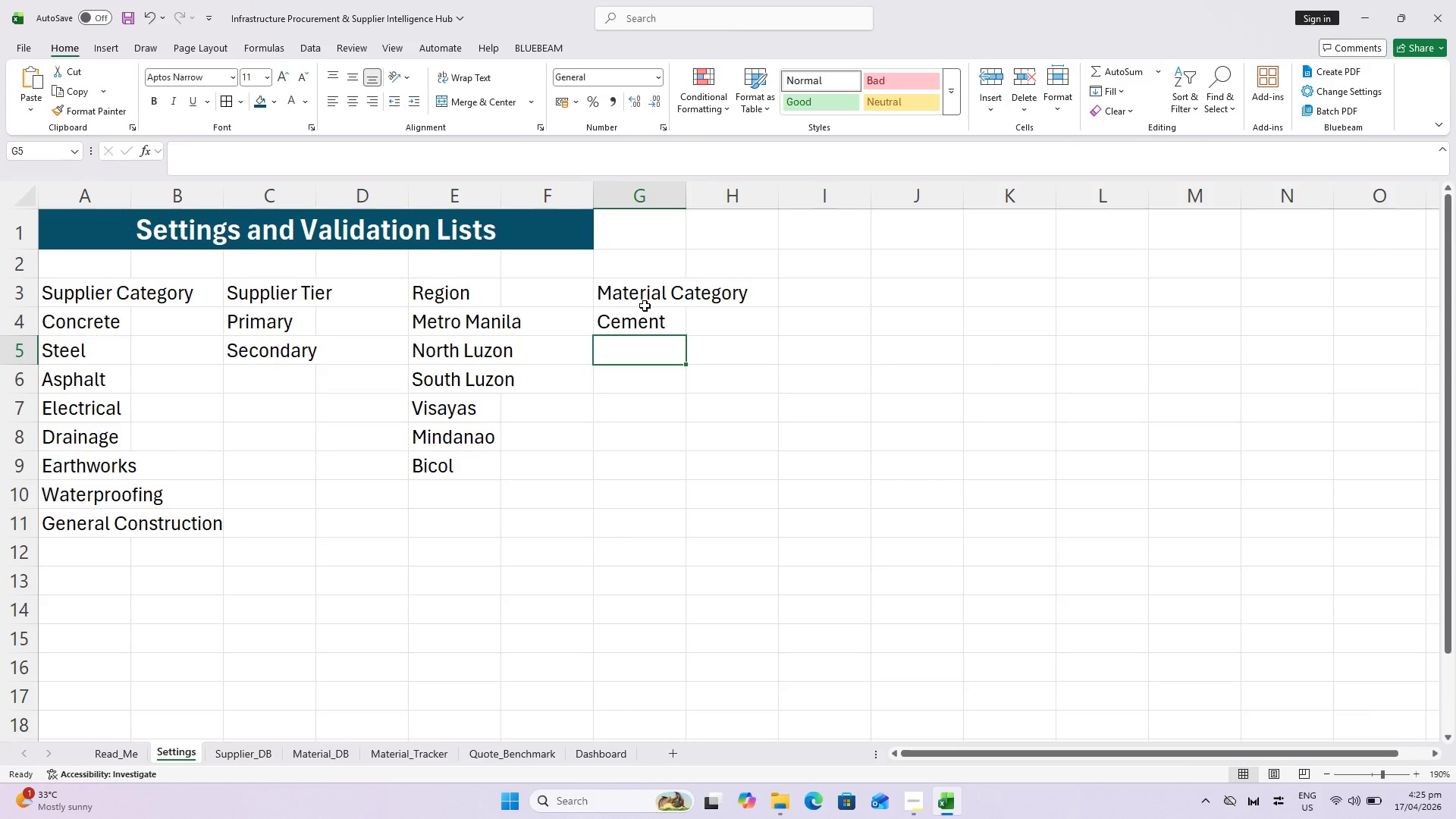 
type(Rebar)
 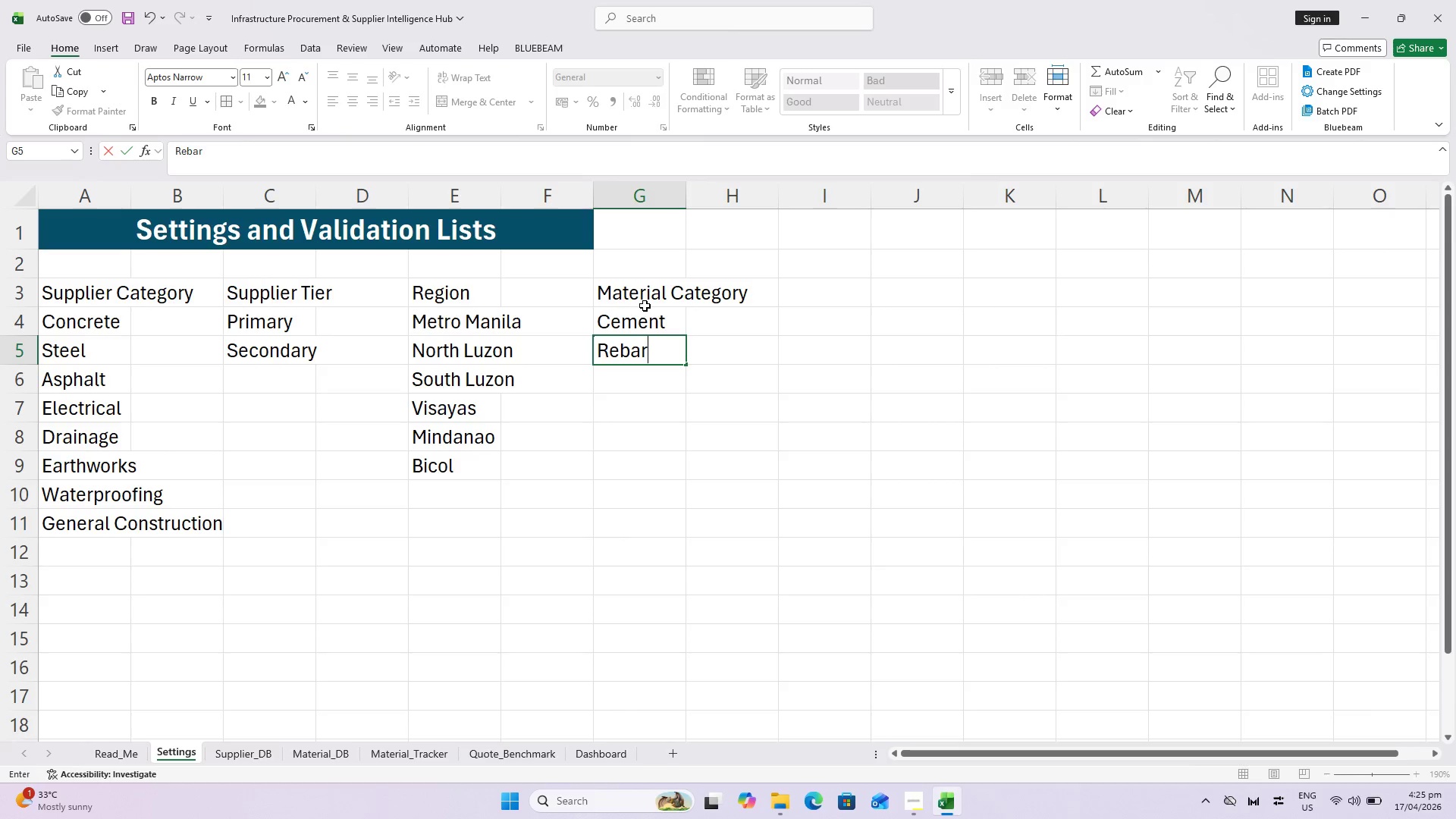 
key(Enter)
 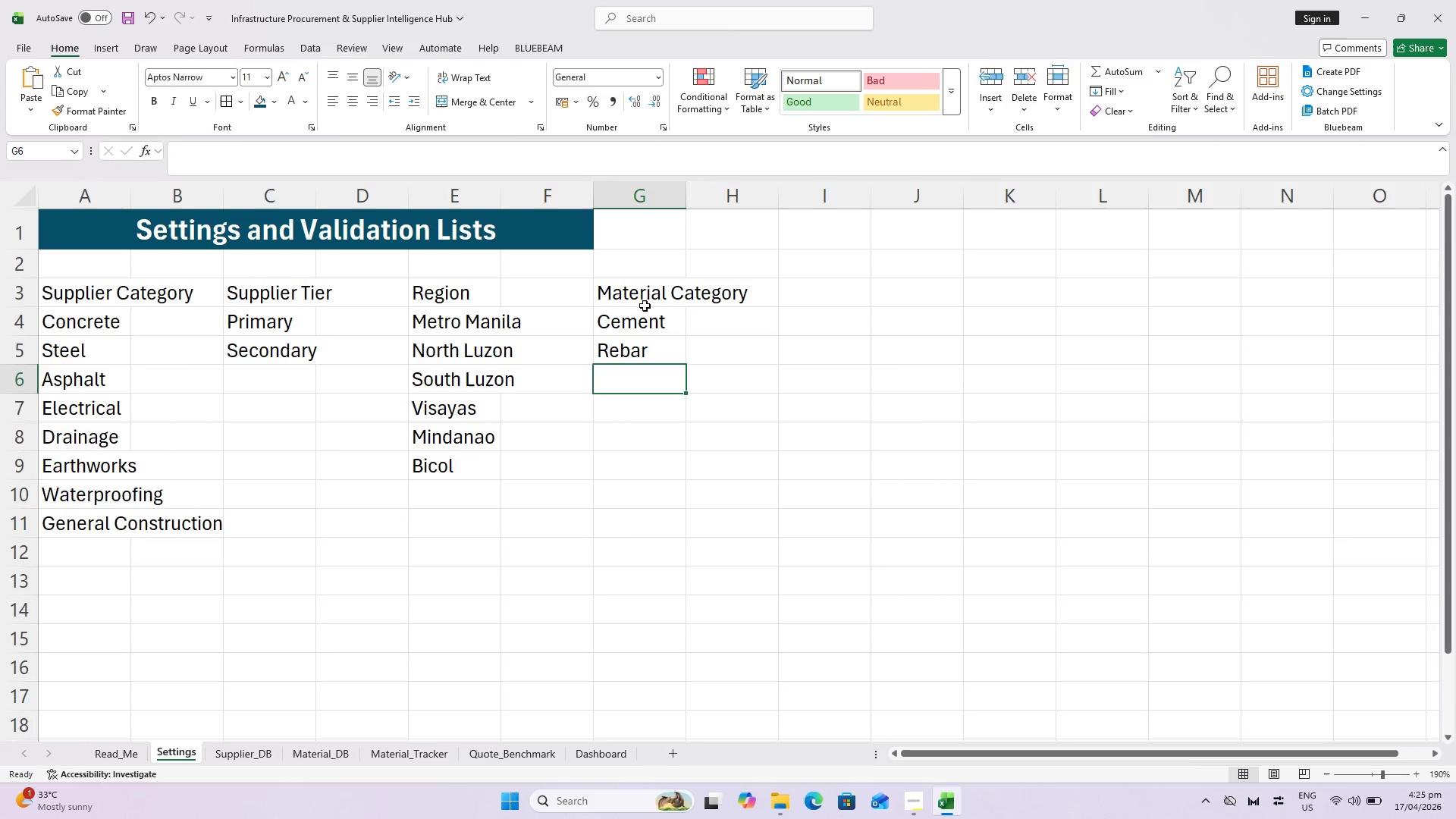 
type(Stre)
 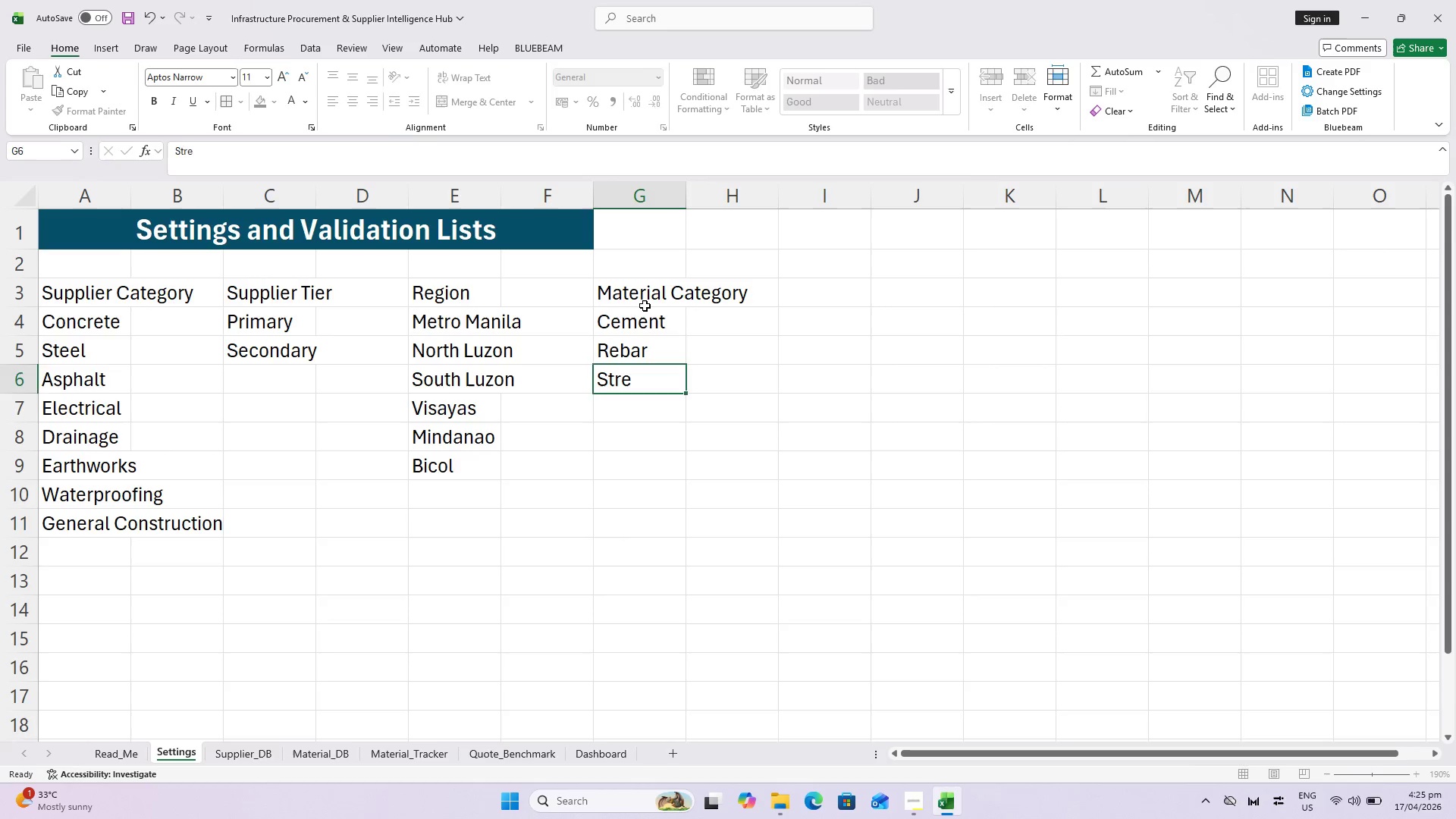 
key(Enter)
 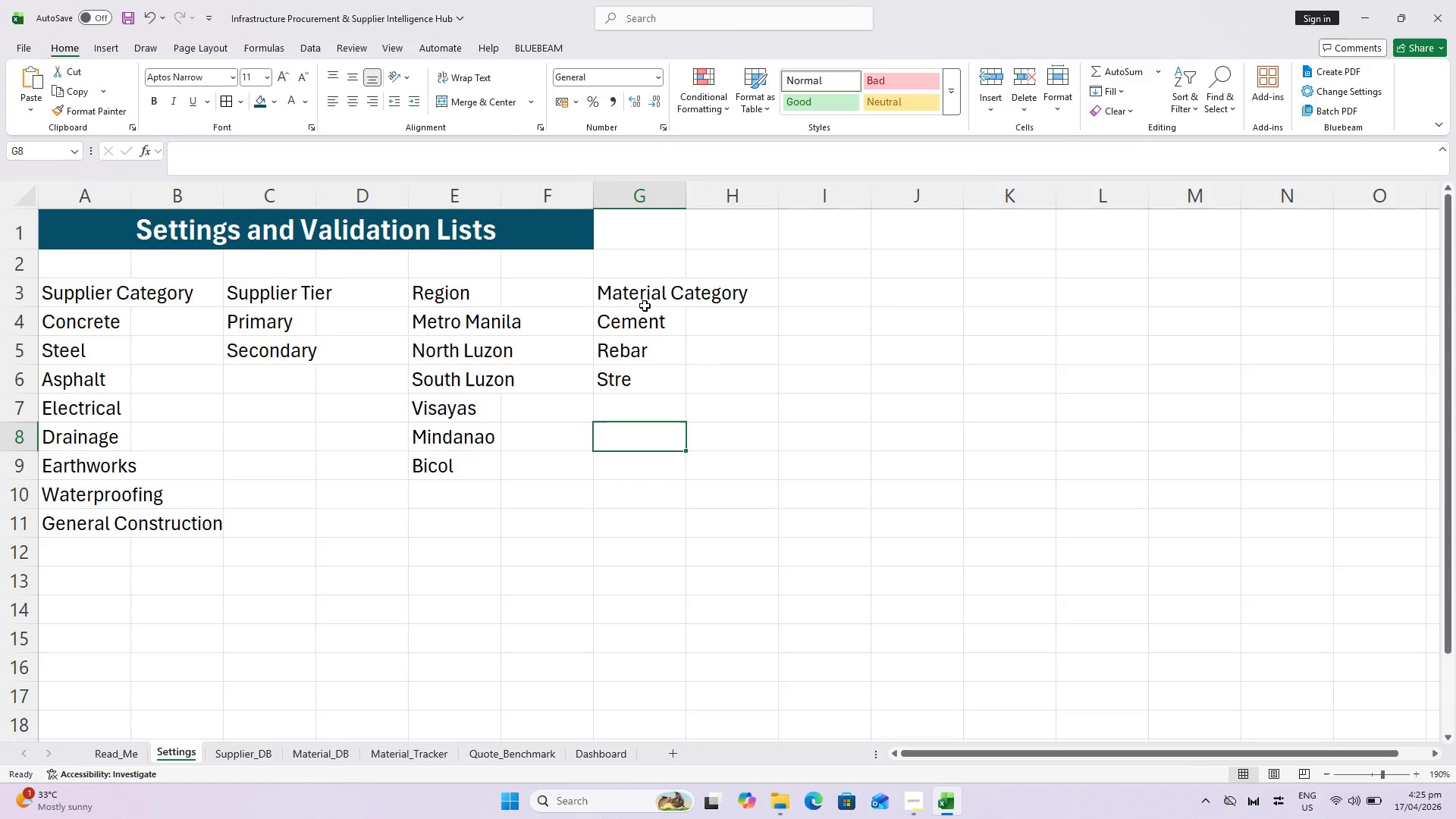 
key(Enter)
 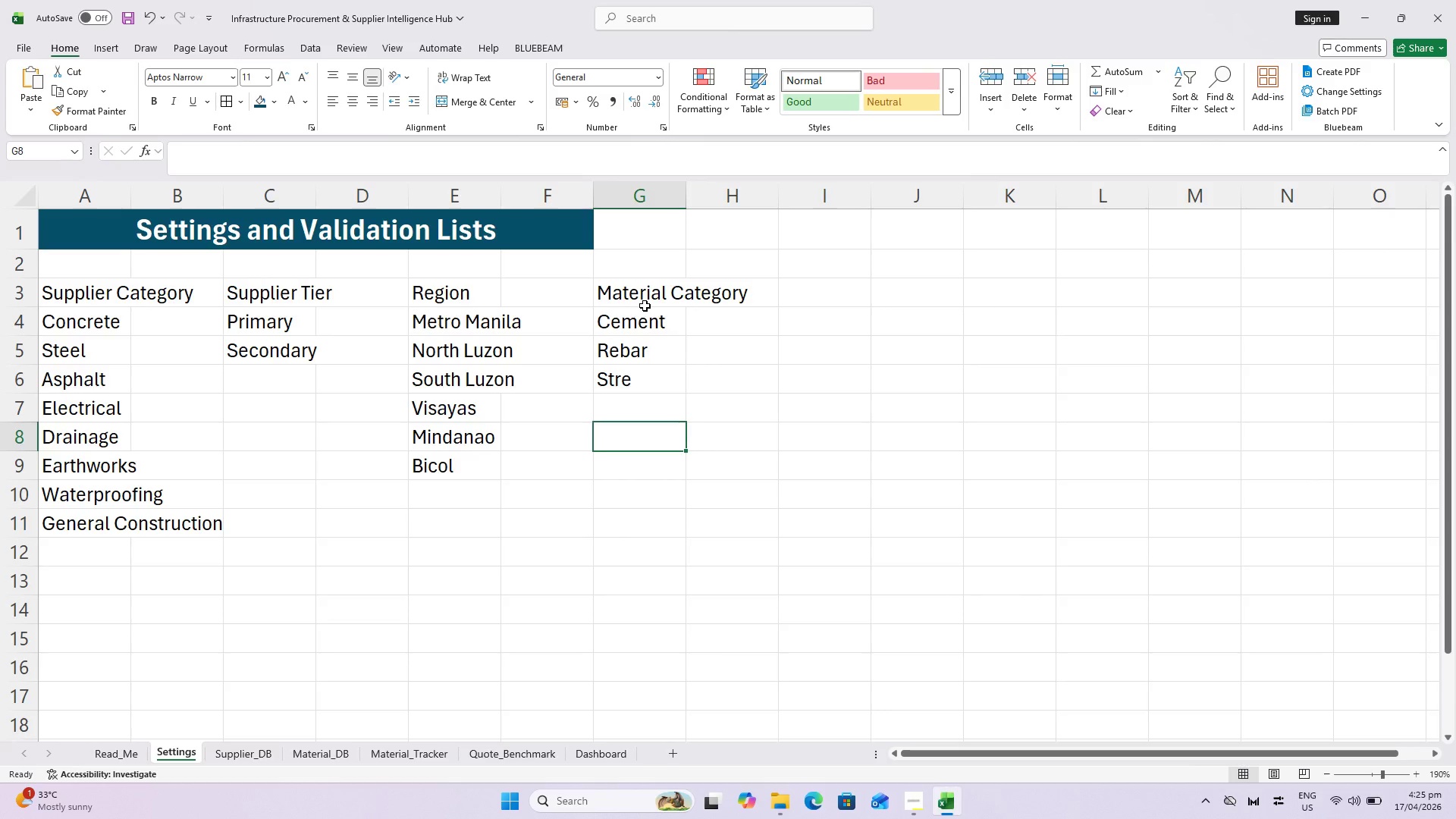 
key(Backspace)
 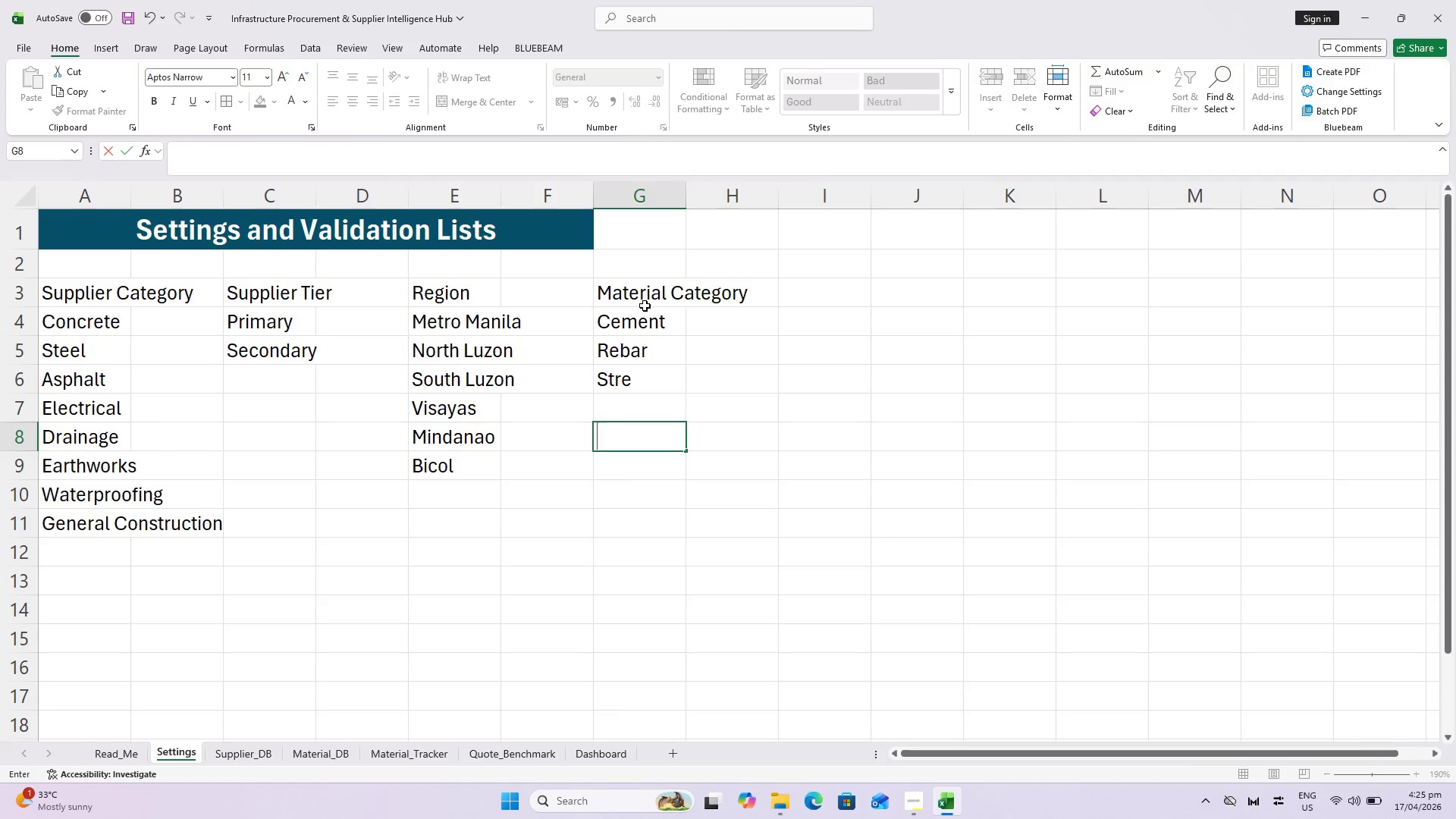 
key(ArrowUp)
 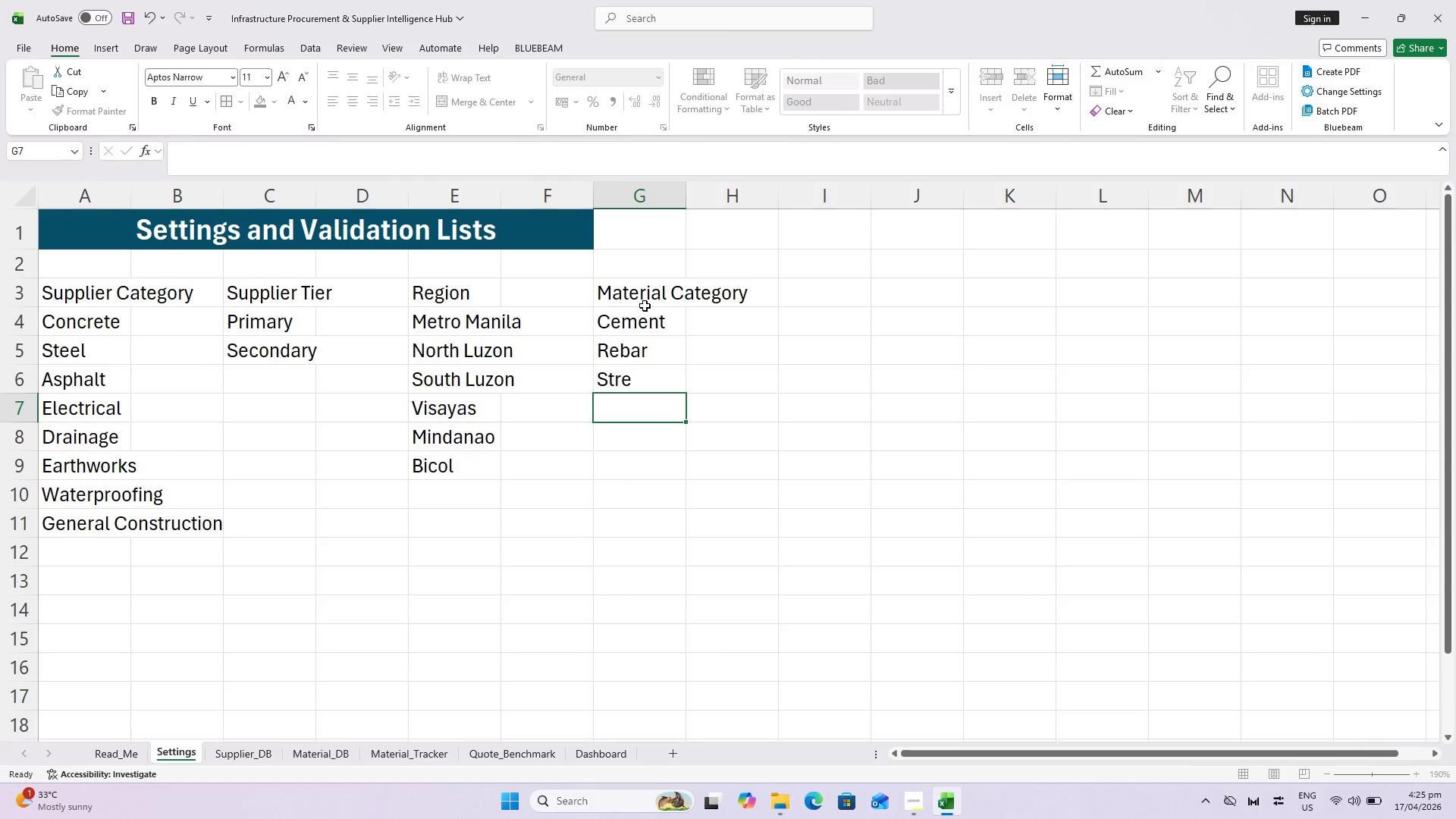 
key(ArrowUp)
 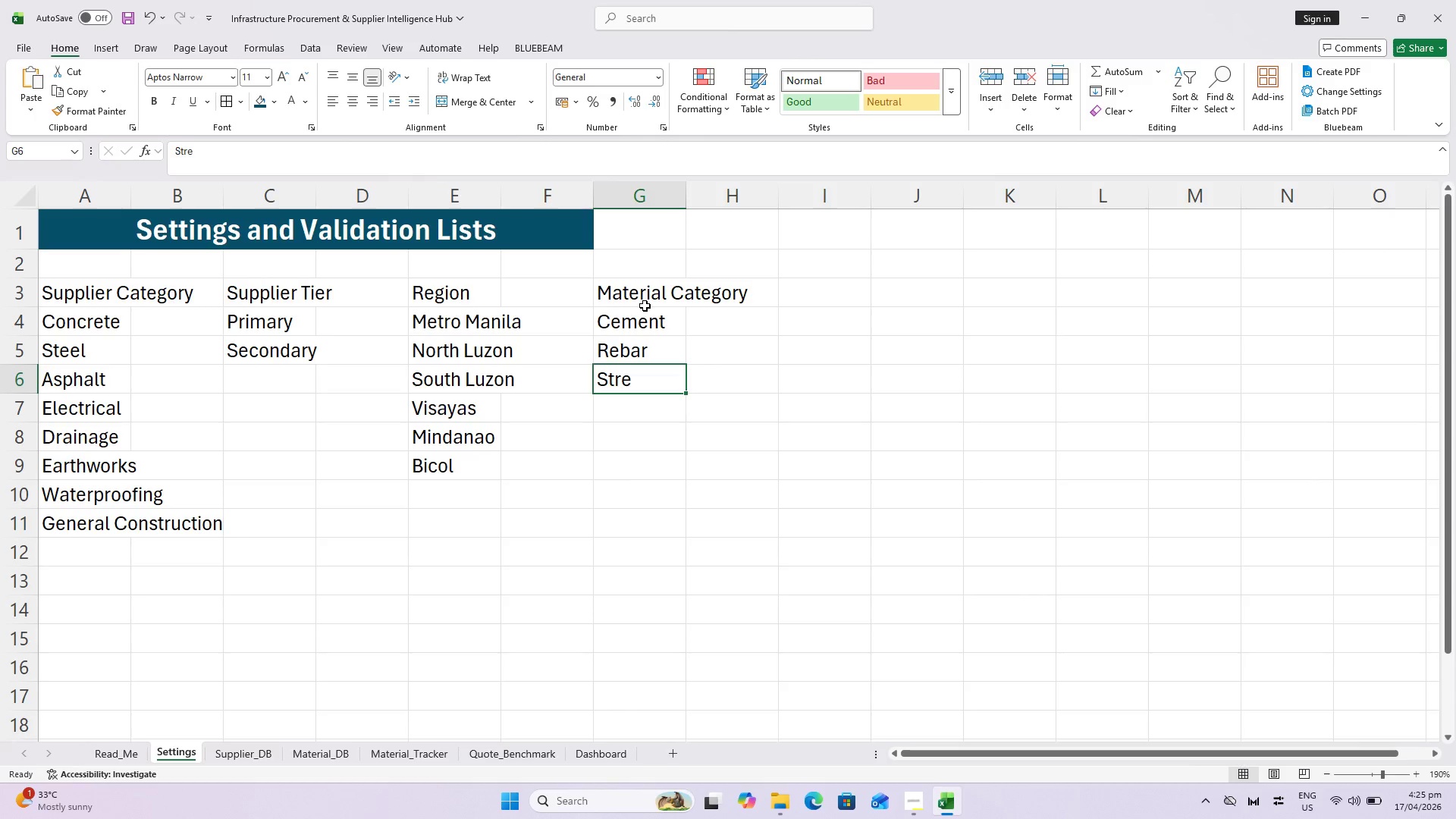 
type(Steel Plate)
 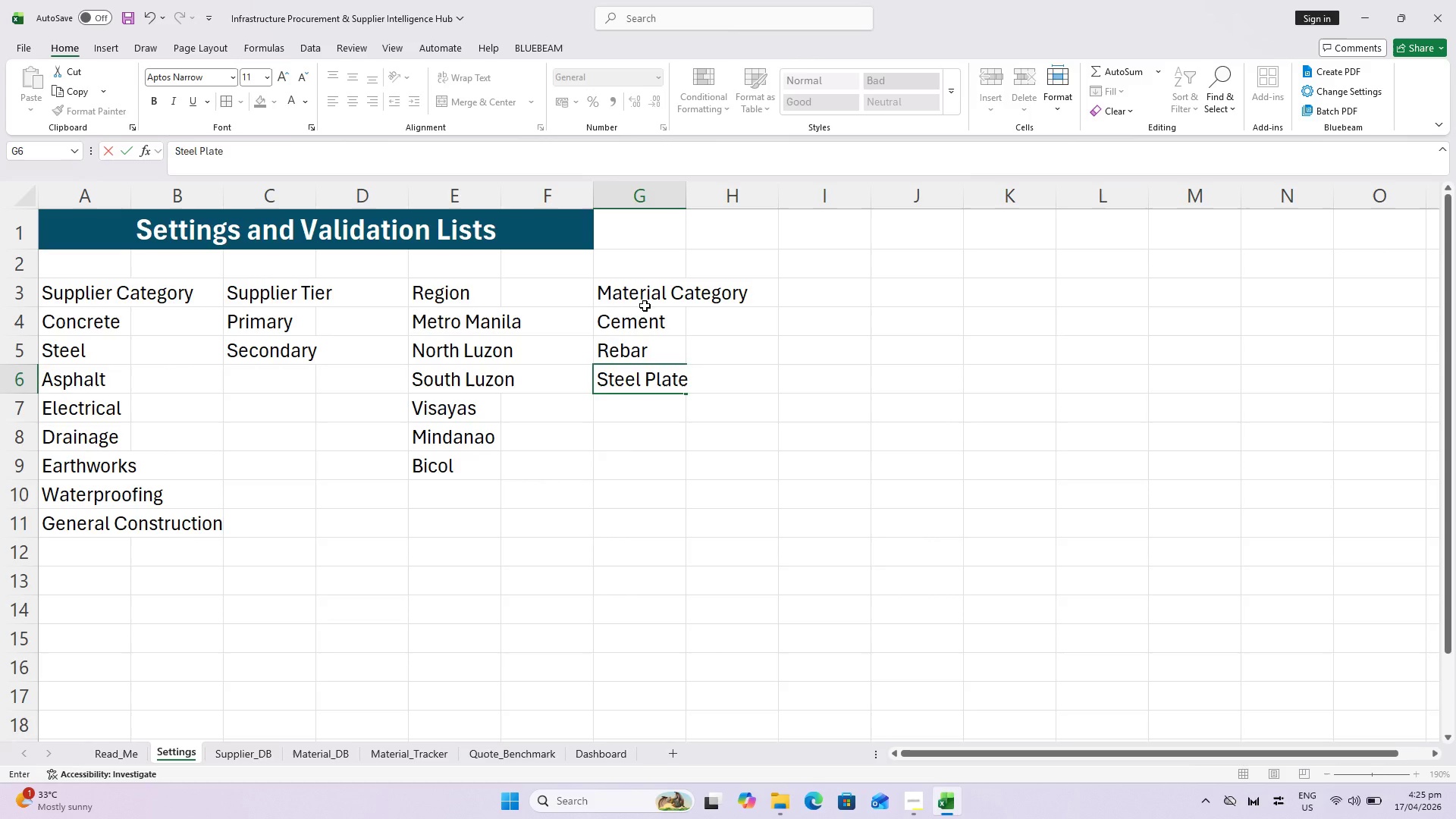 
key(Enter)
 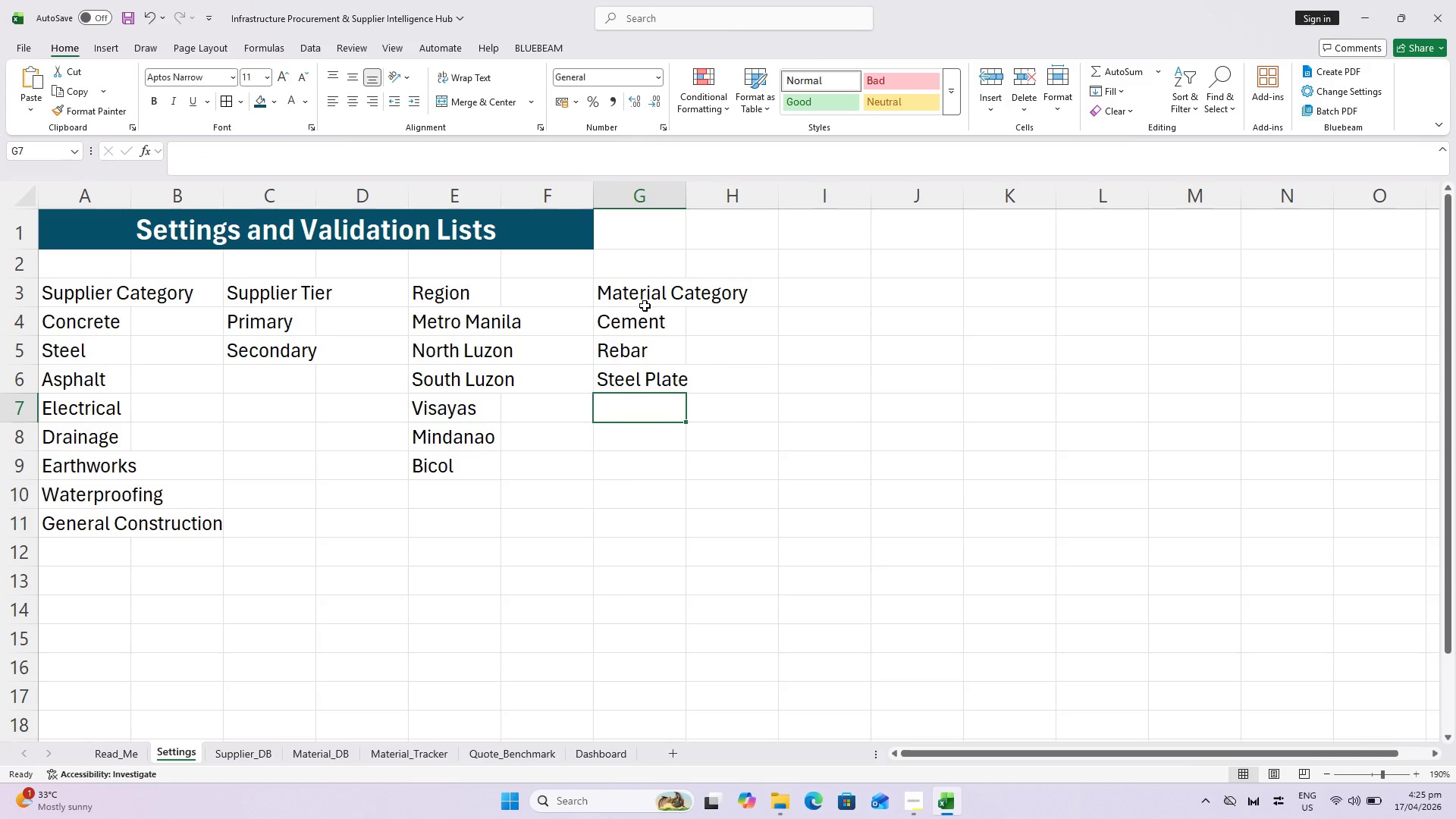 
type(Asphalt)
 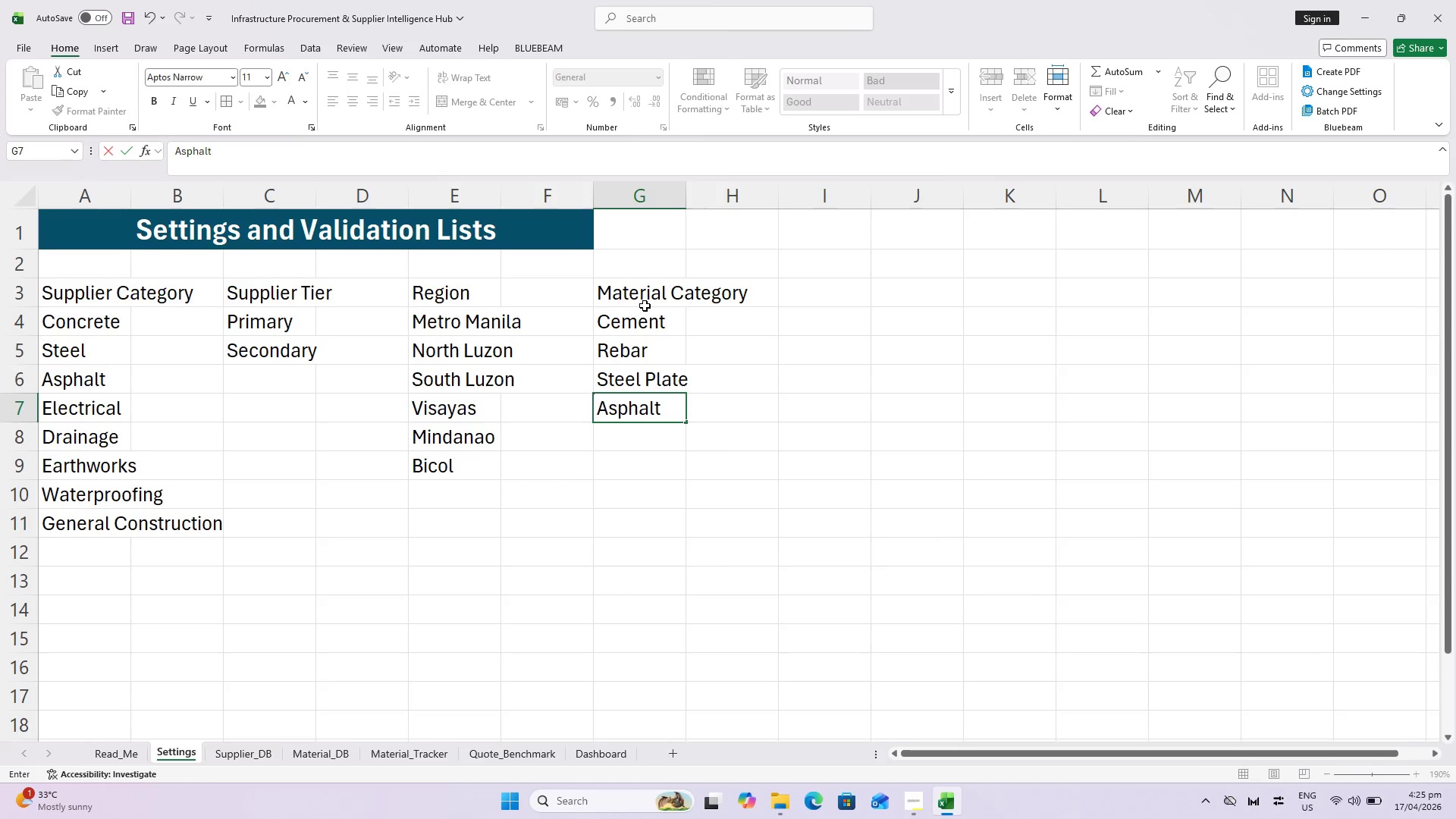 
wait(8.52)
 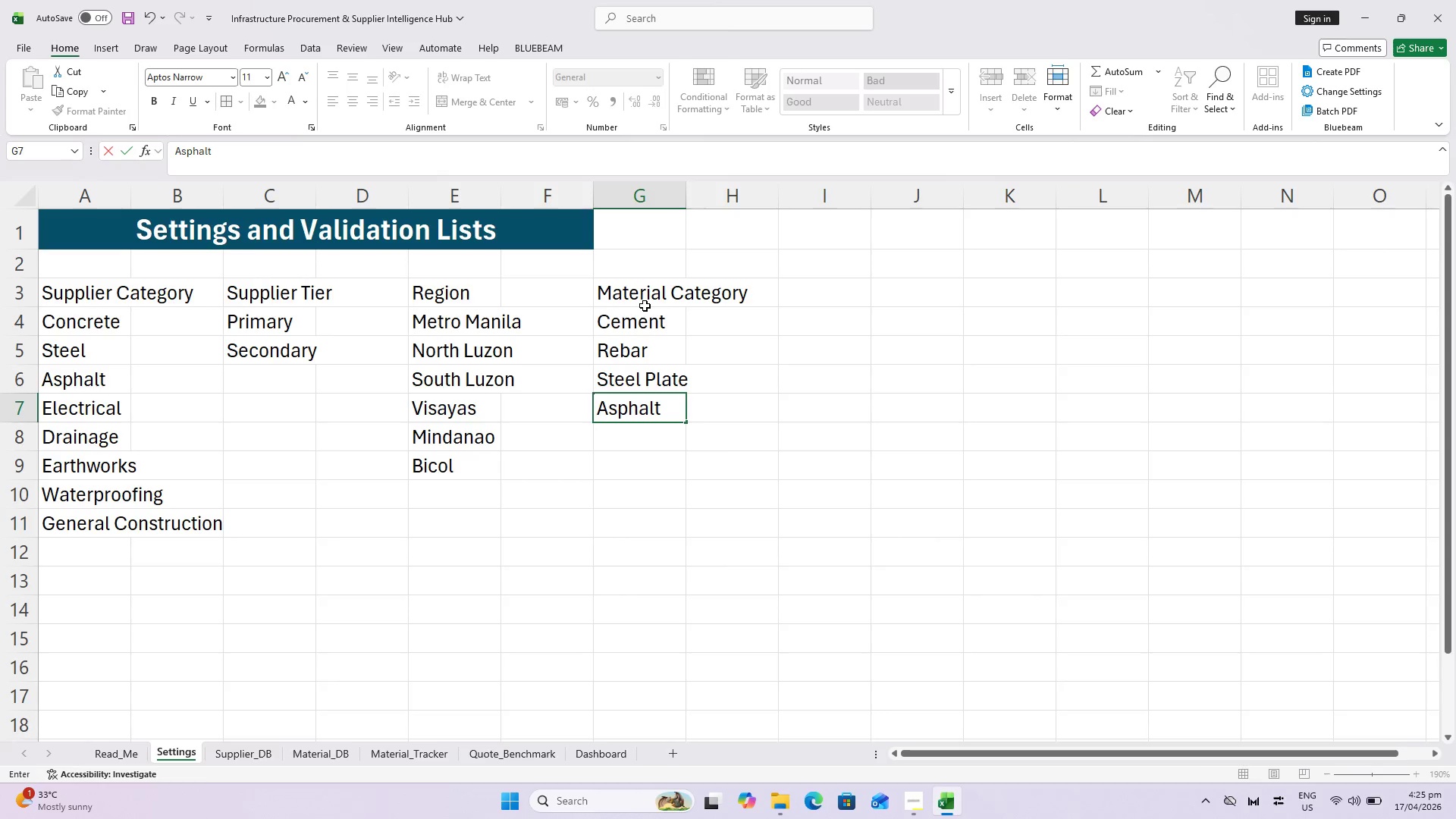 
key(Enter)
 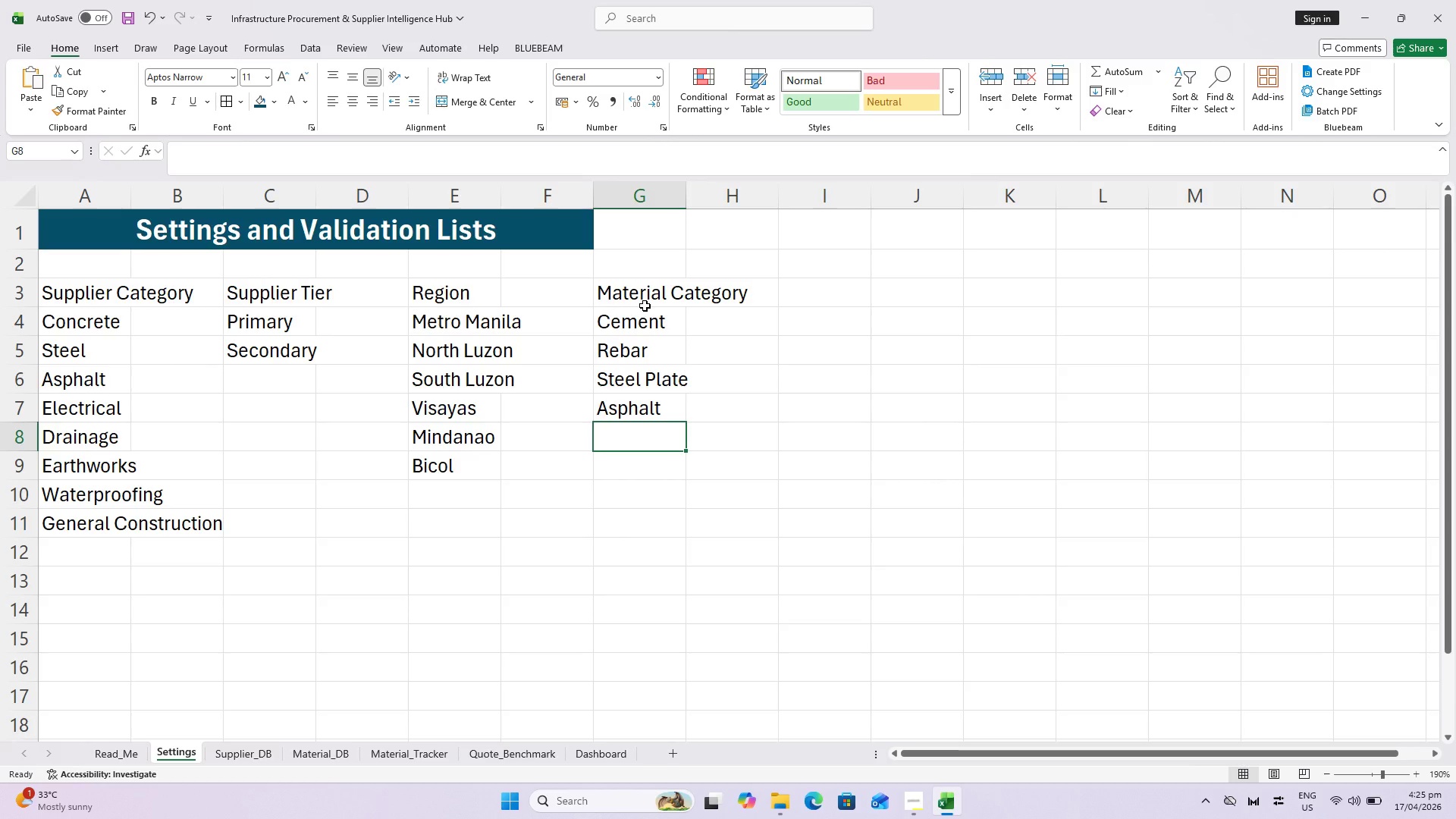 
key(Control+ControlLeft)
 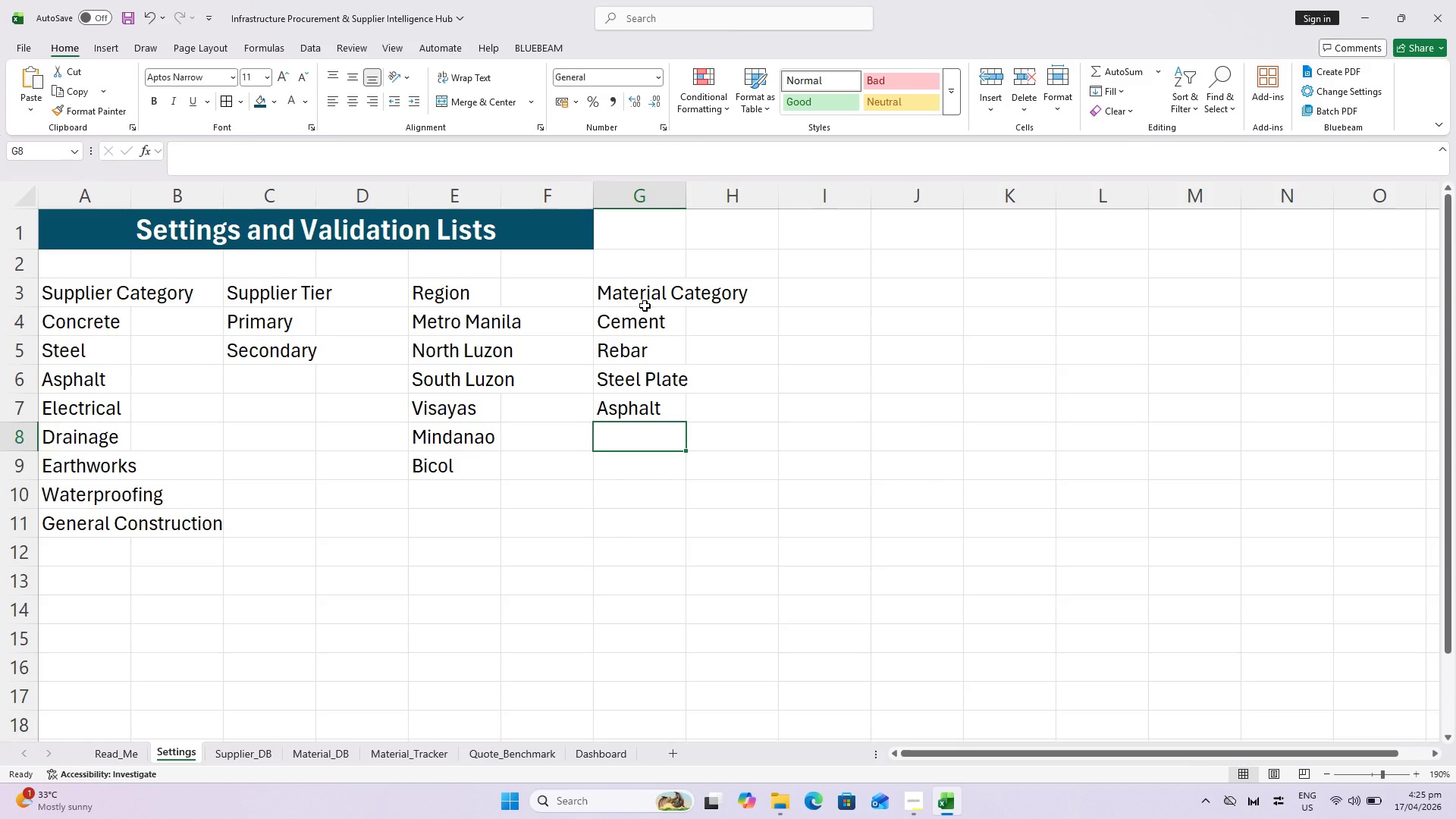 
type(Aggregates)
 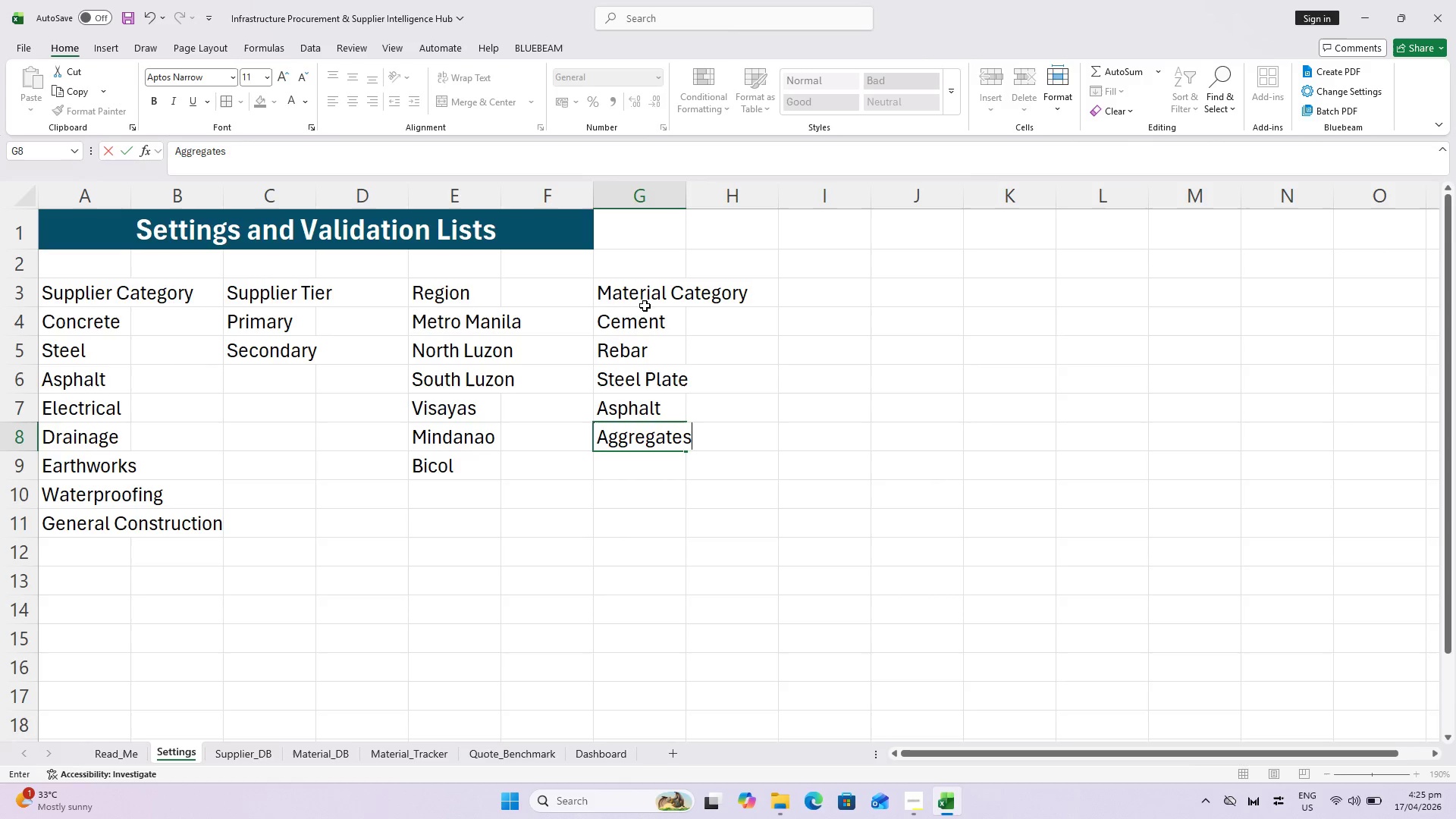 
key(Enter)
 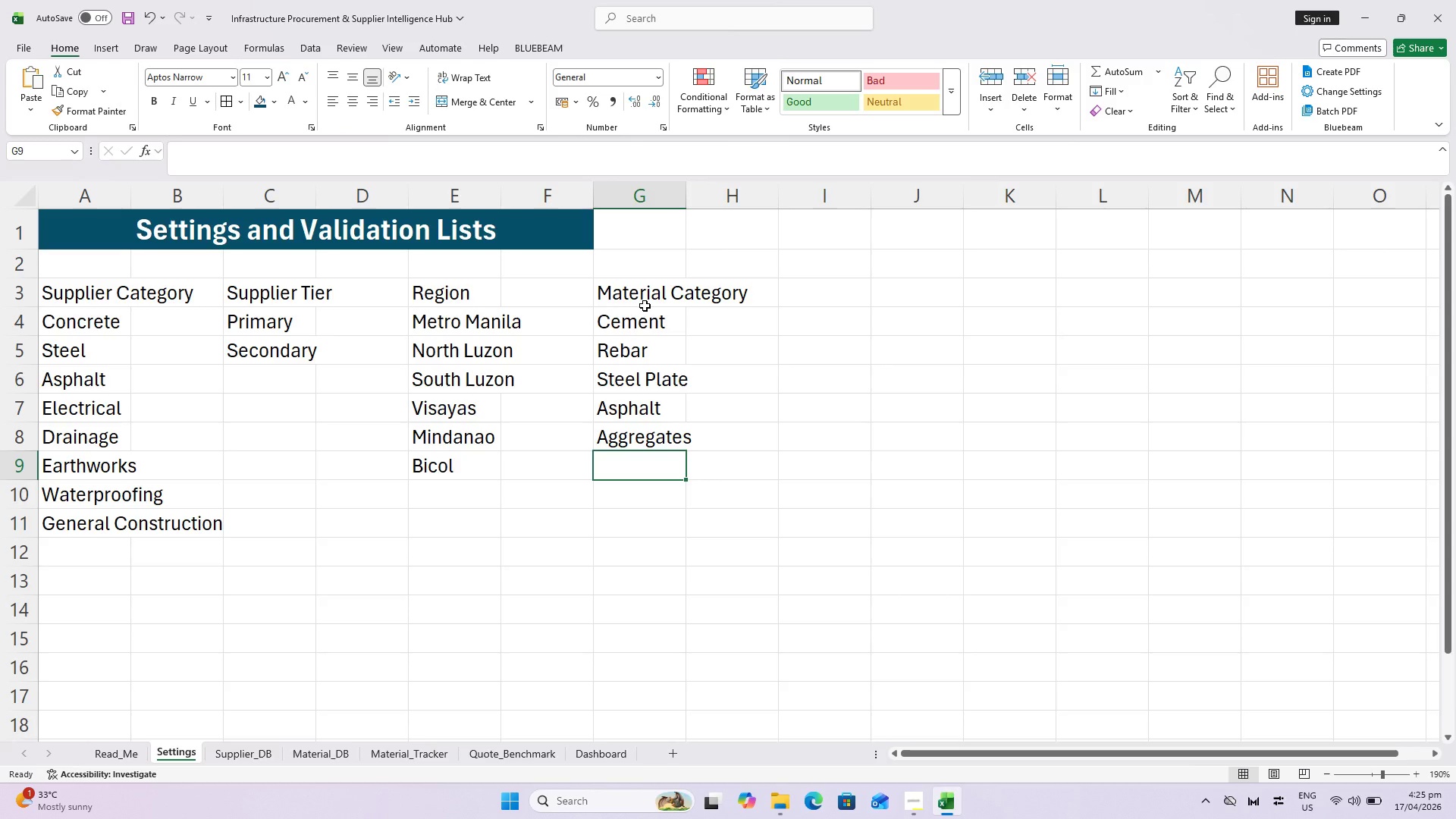 
type(Sand)
 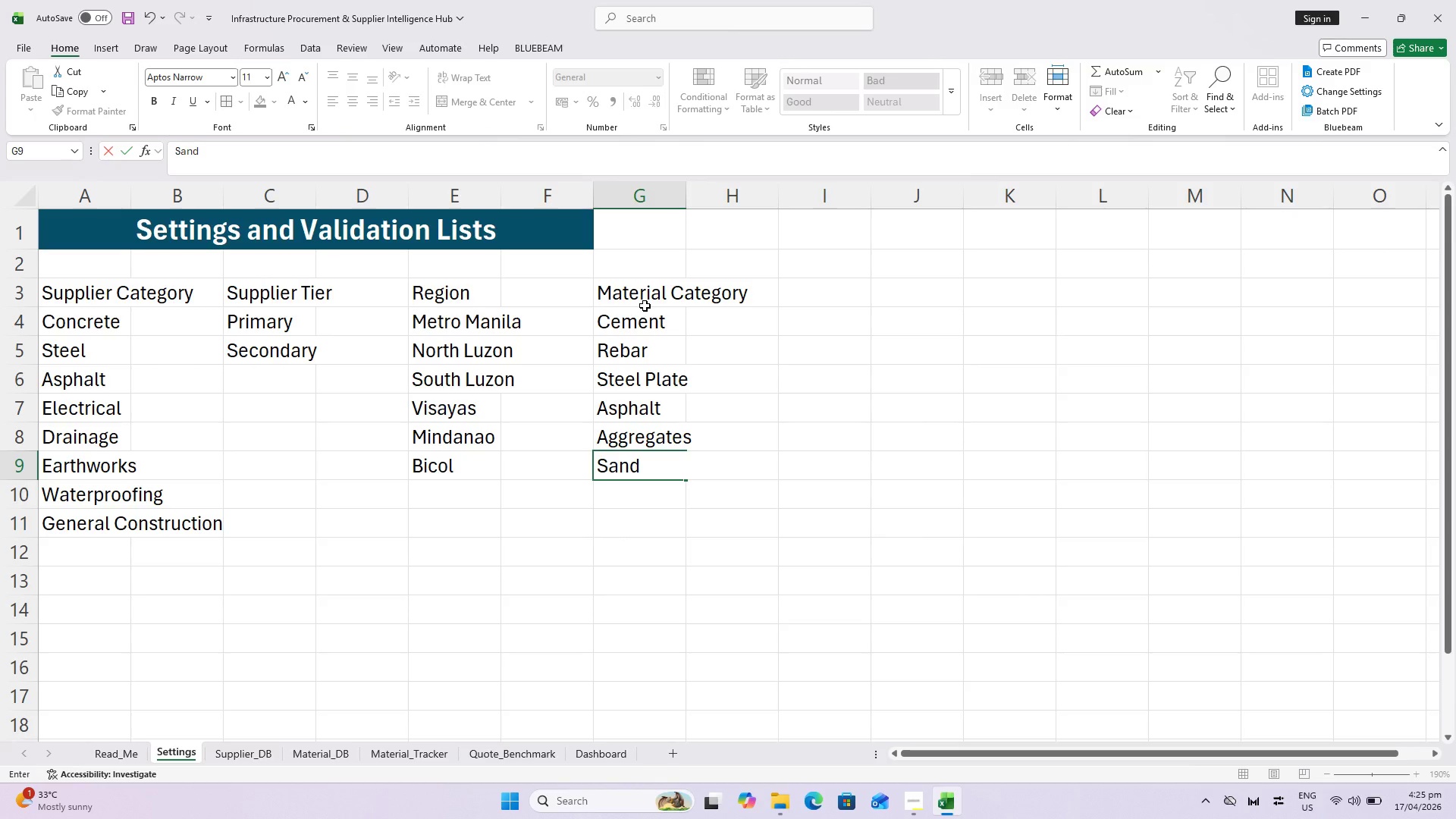 
key(Enter)
 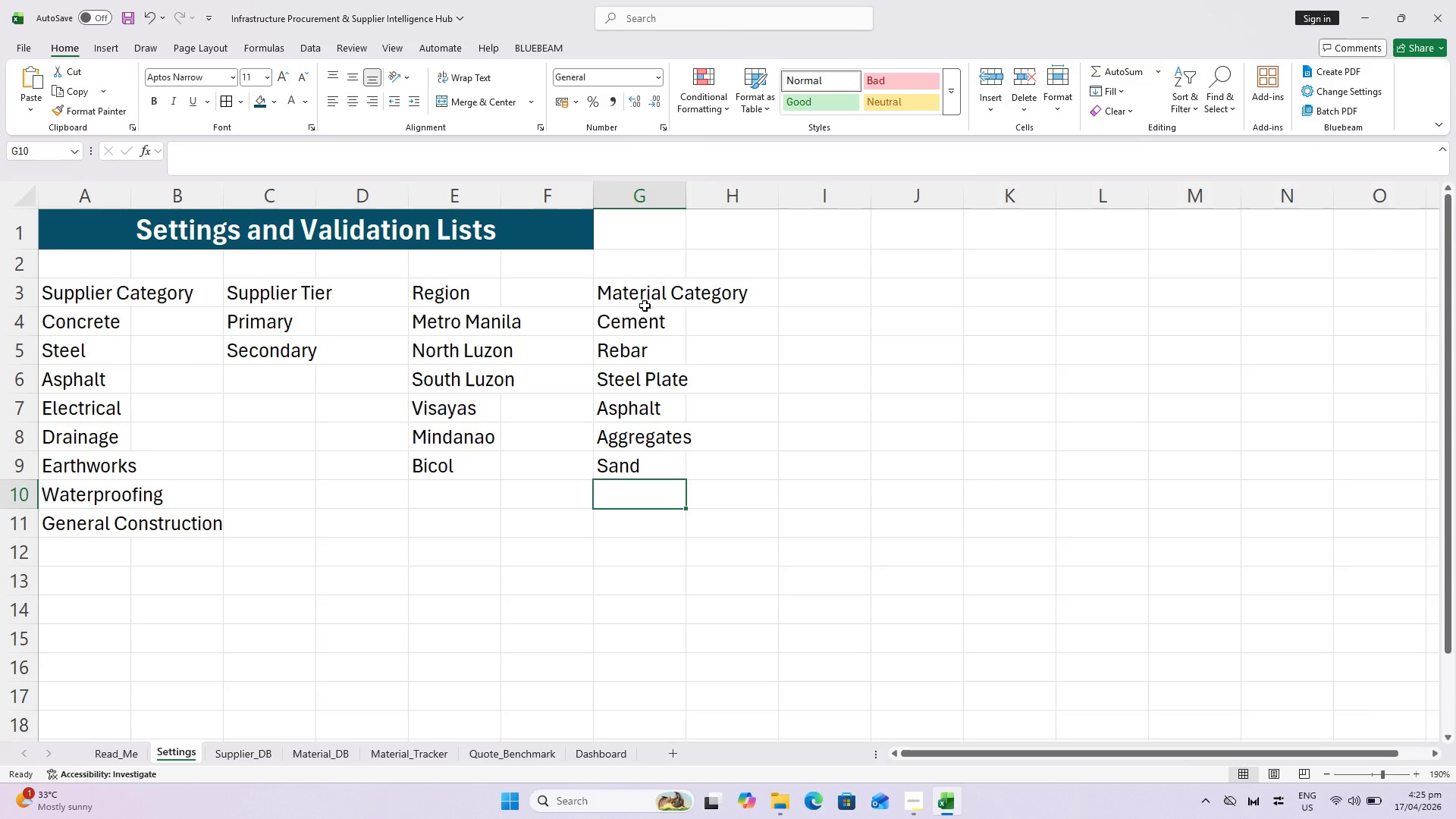 
type(Ready-)
key(Backspace)
type( Mix Concrete)
 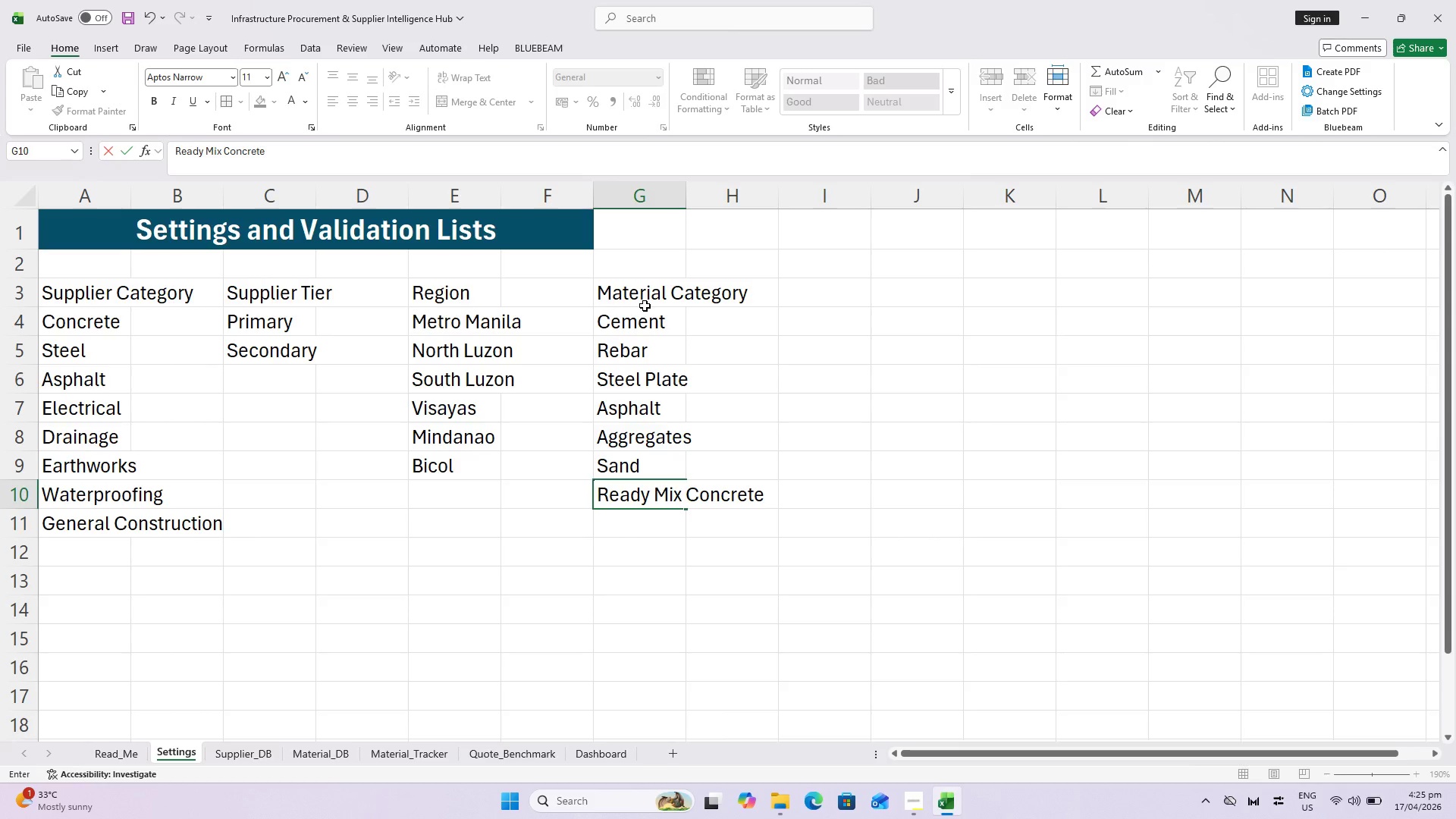 
wait(6.83)
 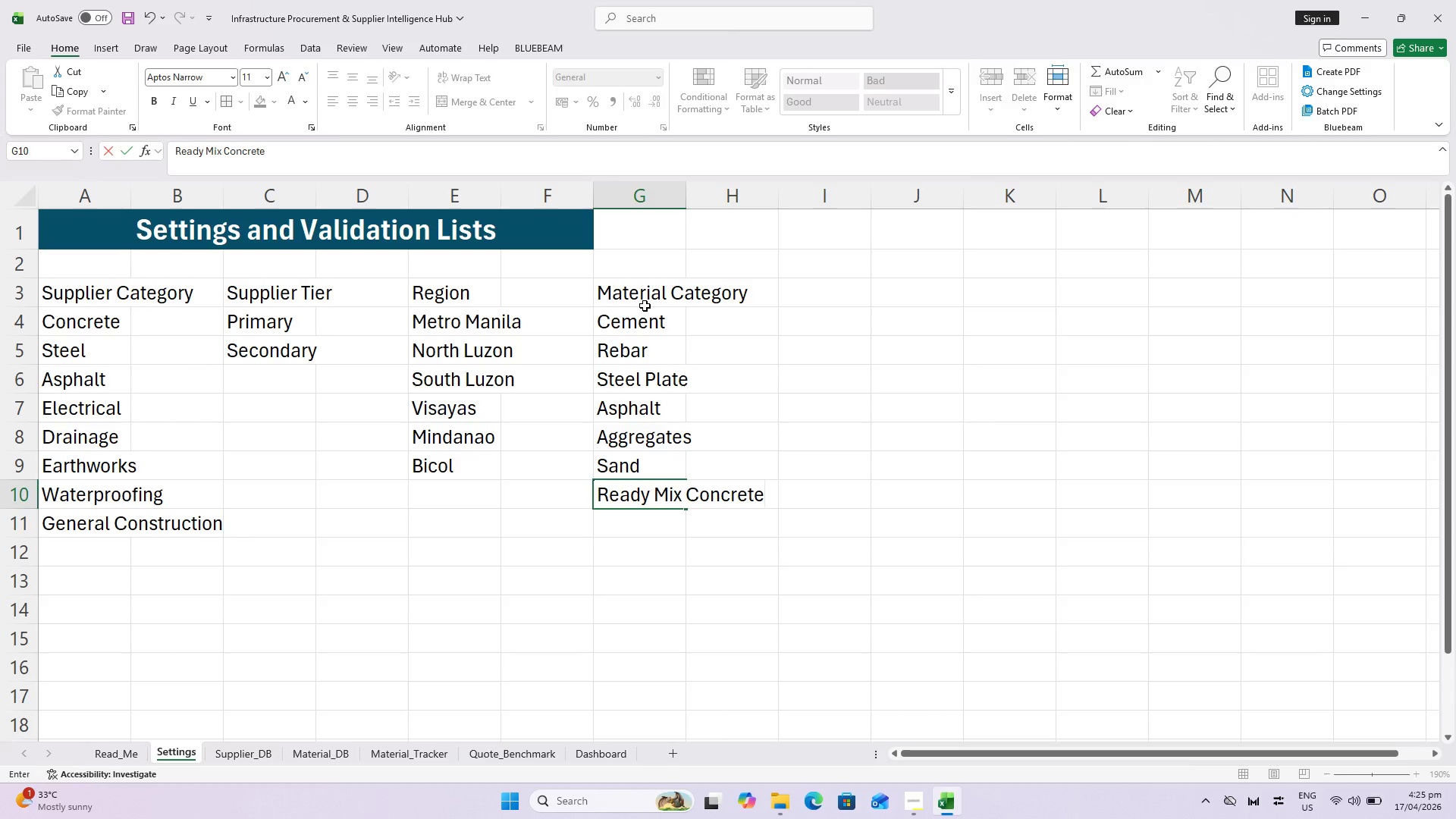 
key(Enter)
 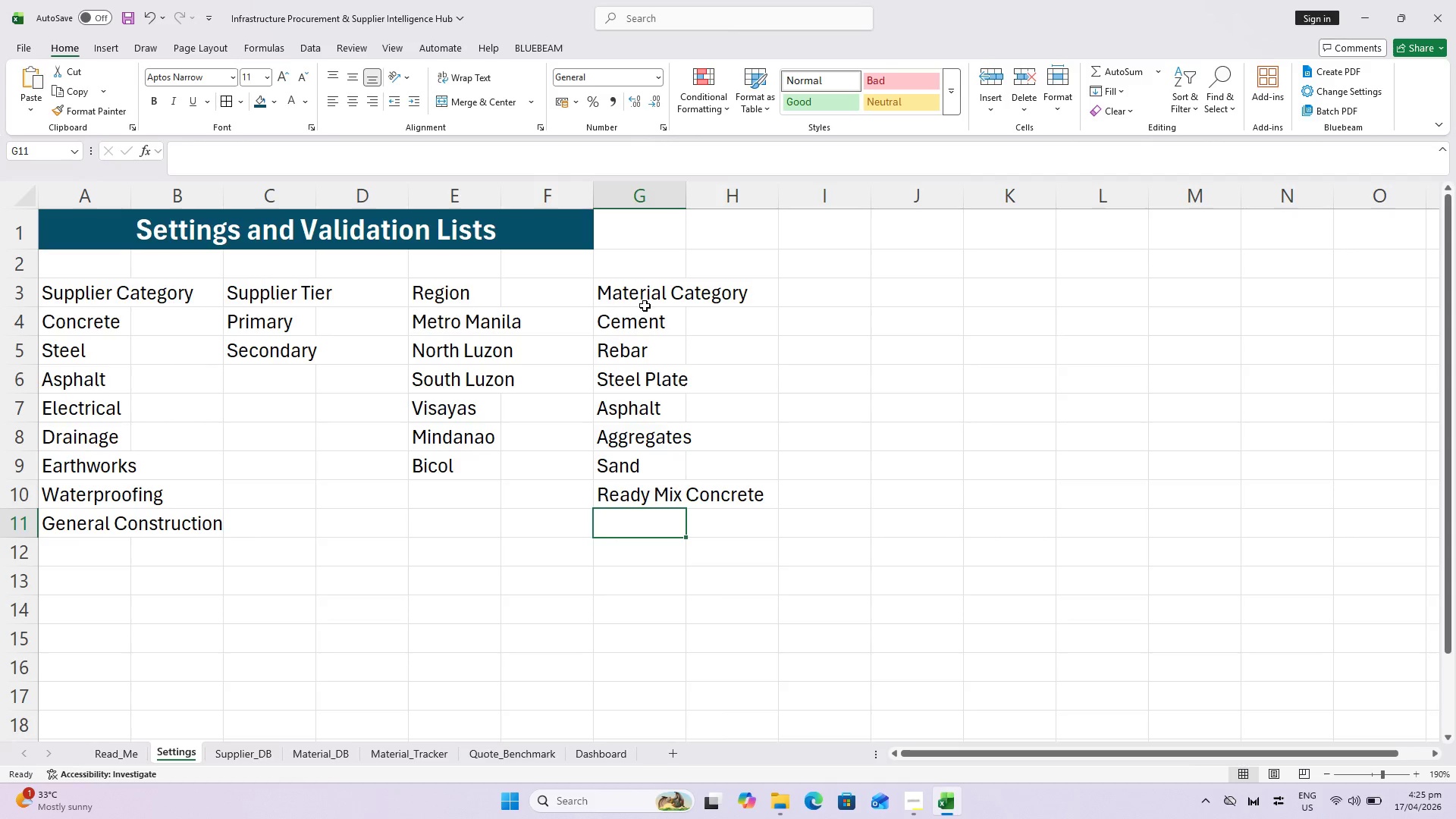 
type(Electrical Con)
 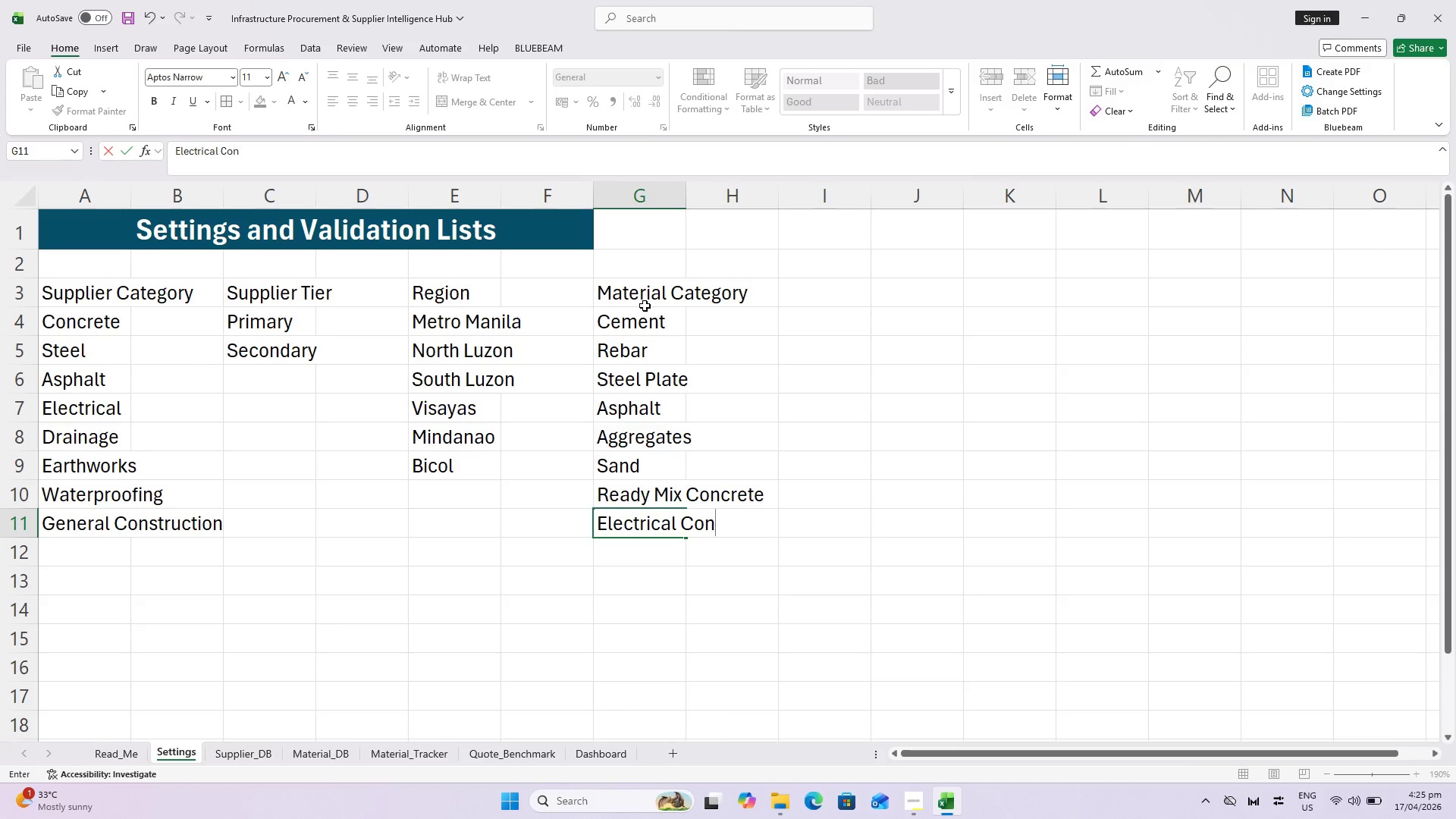 
type(duit)
 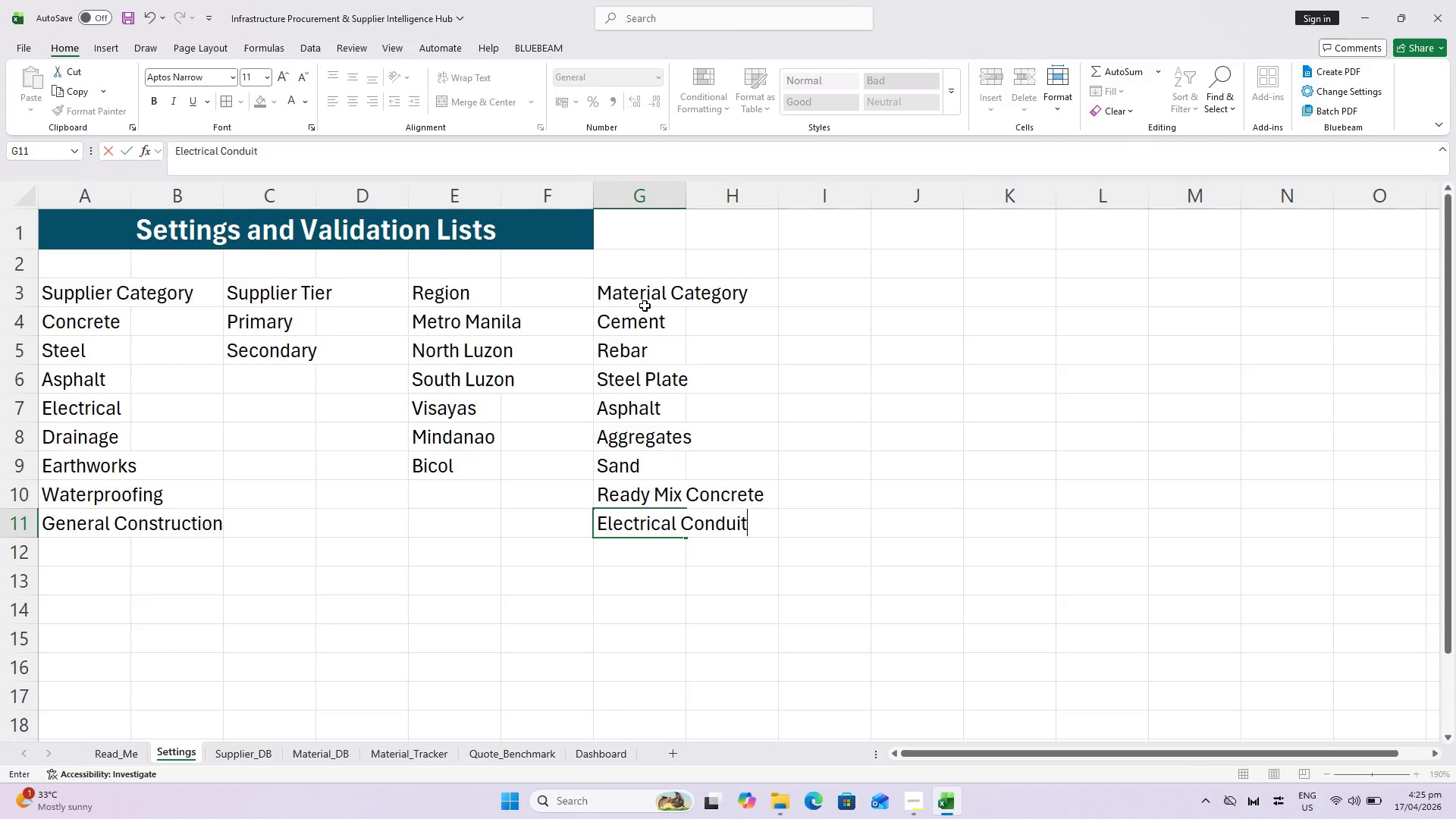 
key(Enter)
 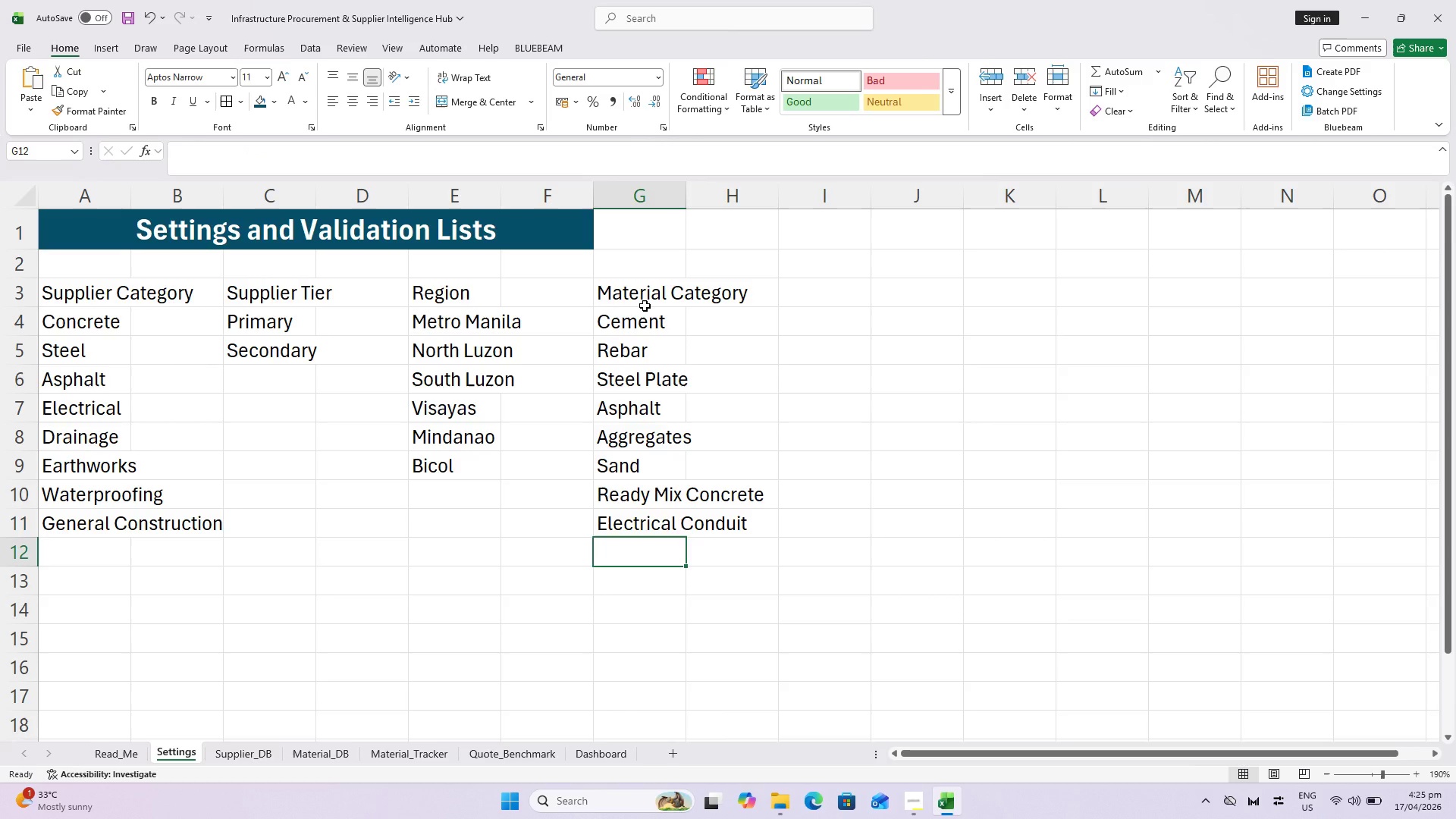 
type(Formwork)
 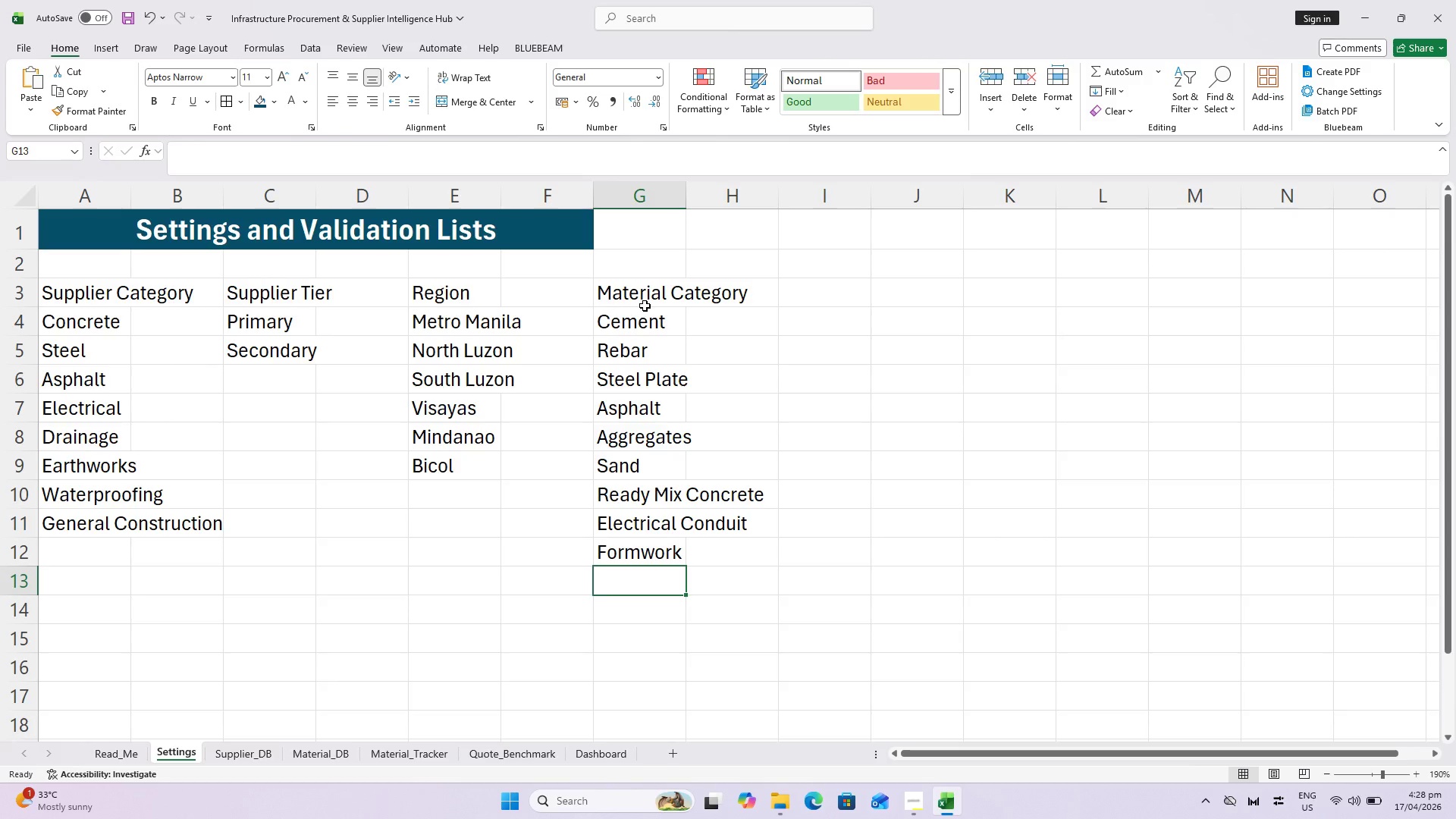 
wait(130.77)
 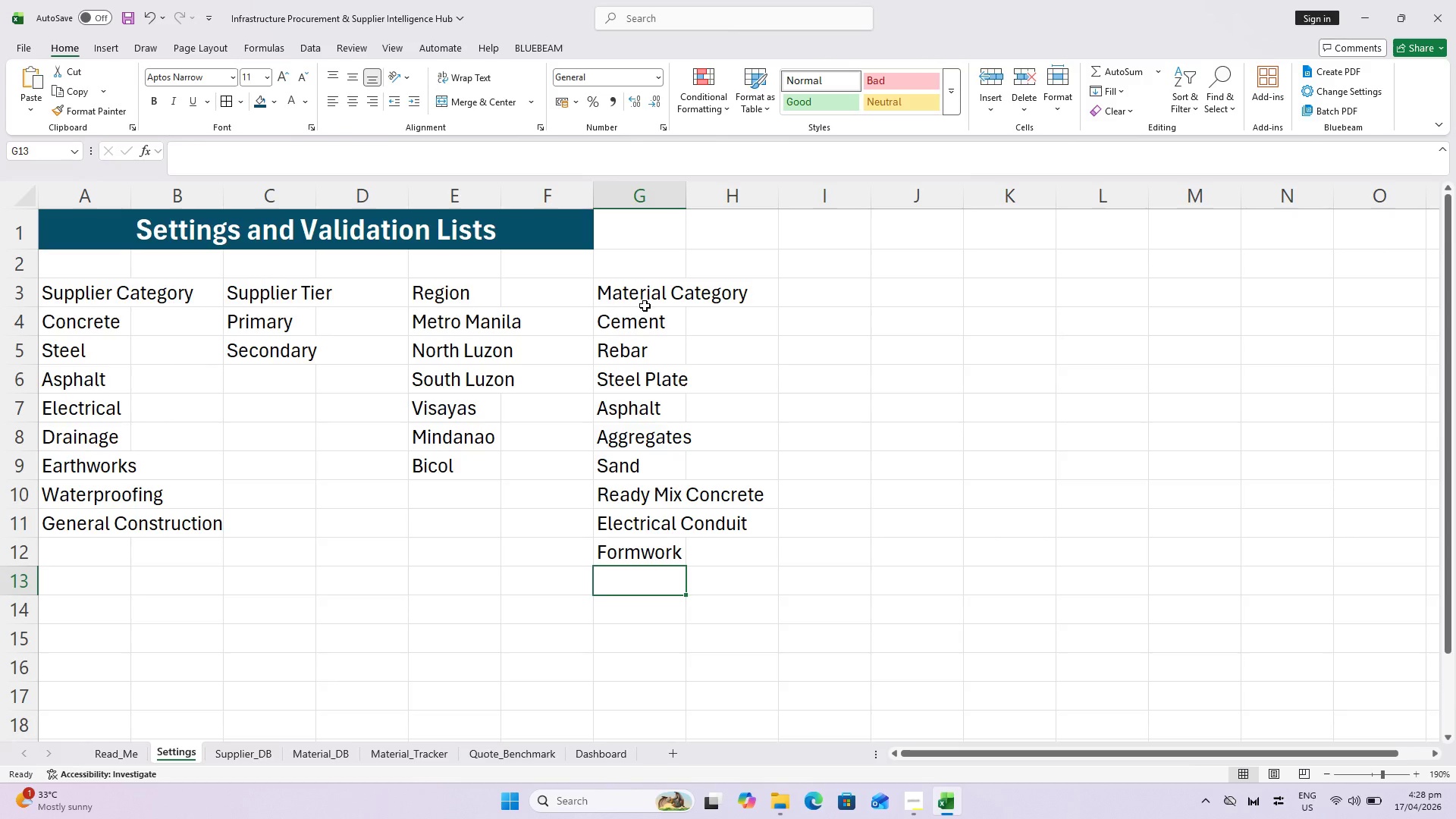 
key(Enter)
 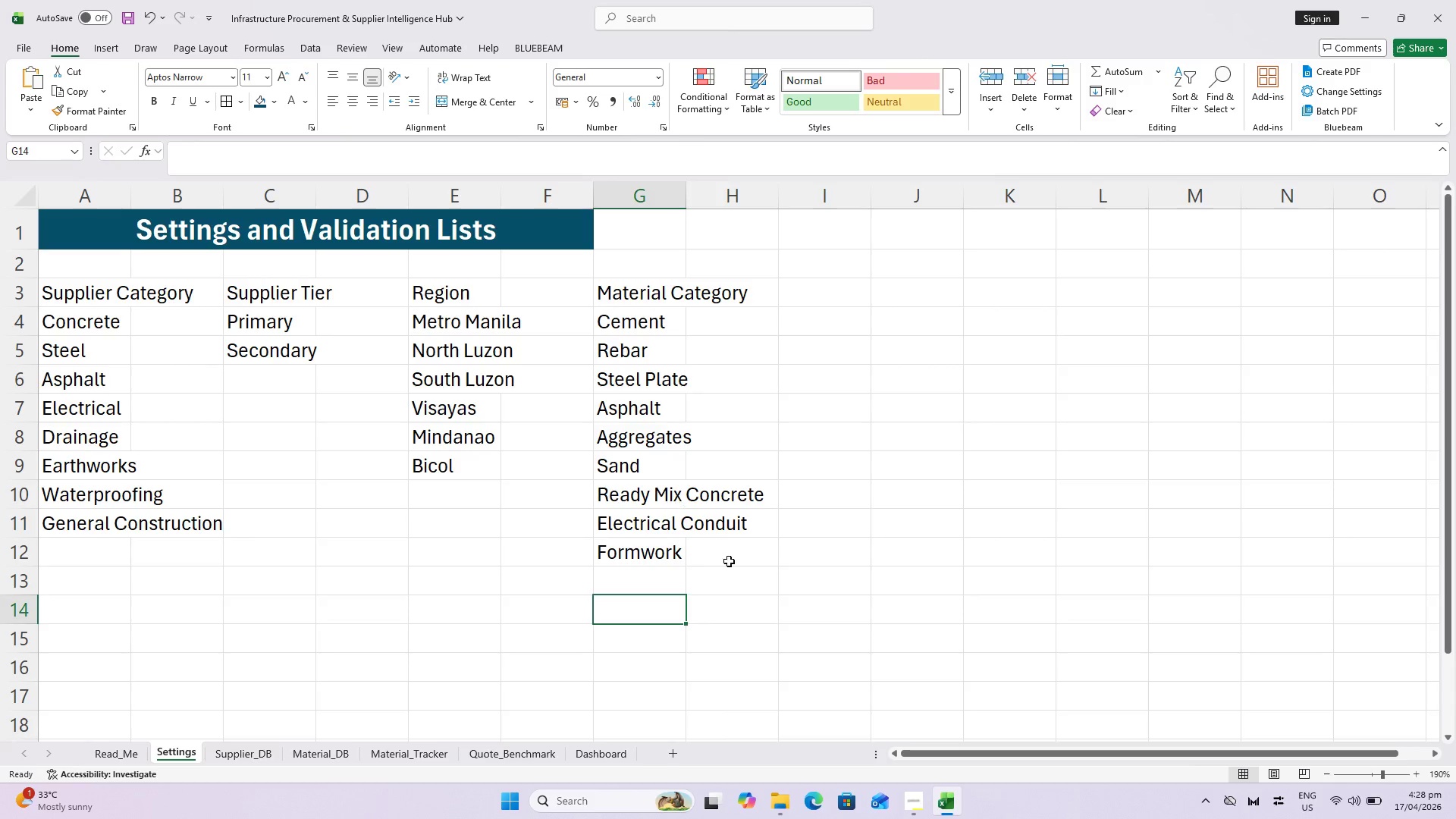 
key(Backspace)
 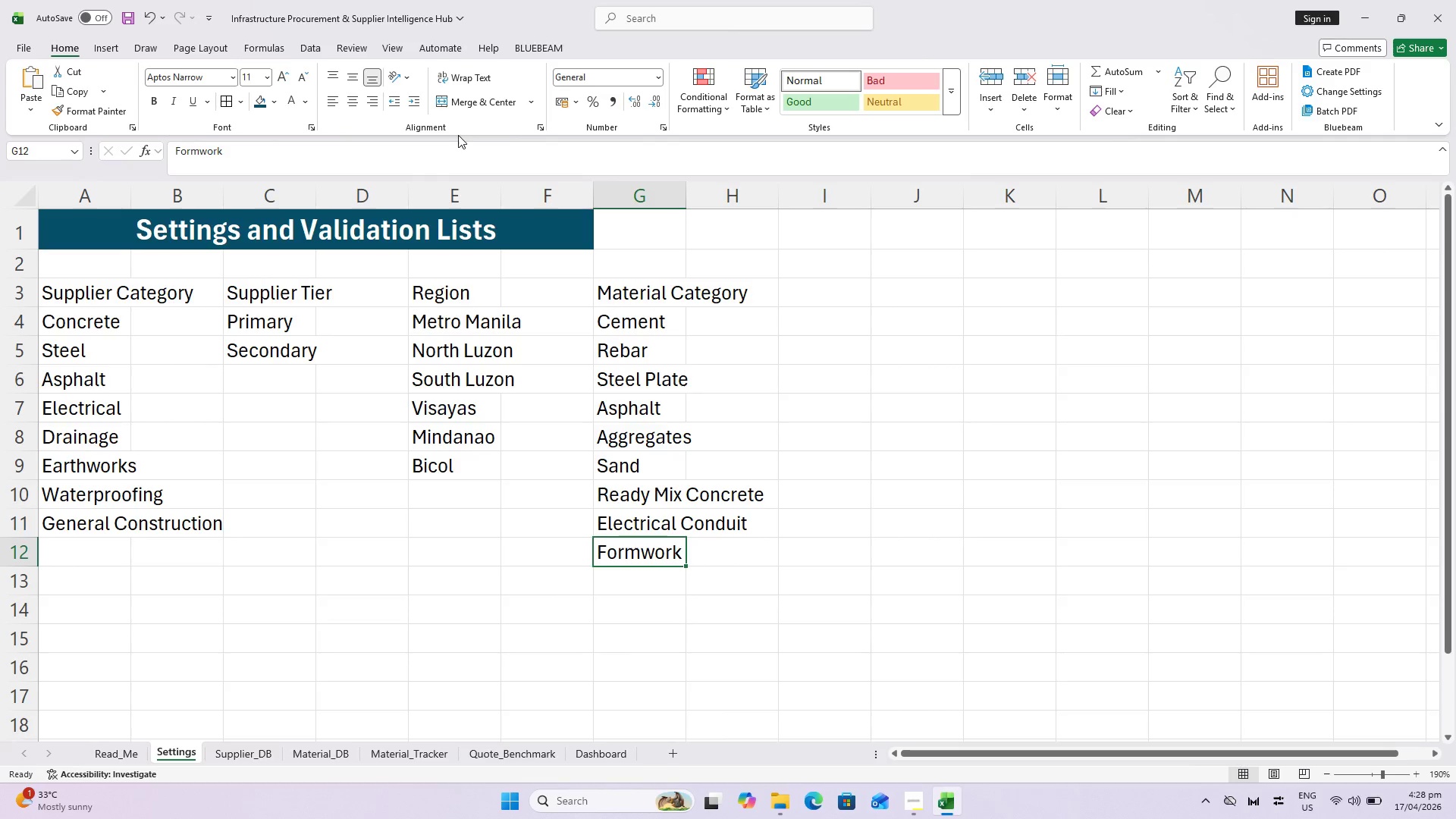 
wait(5.27)
 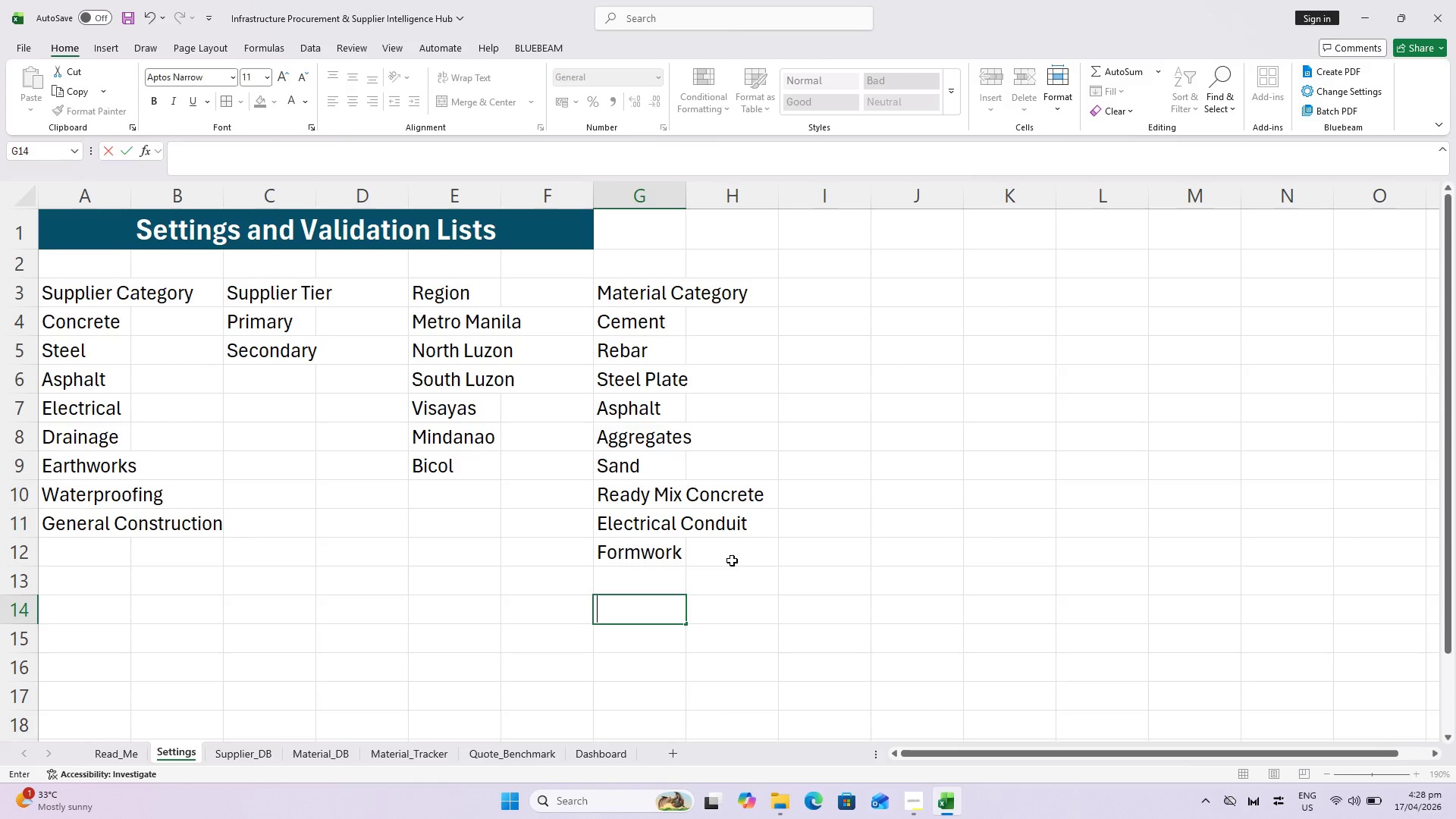 
type( Plywood)
 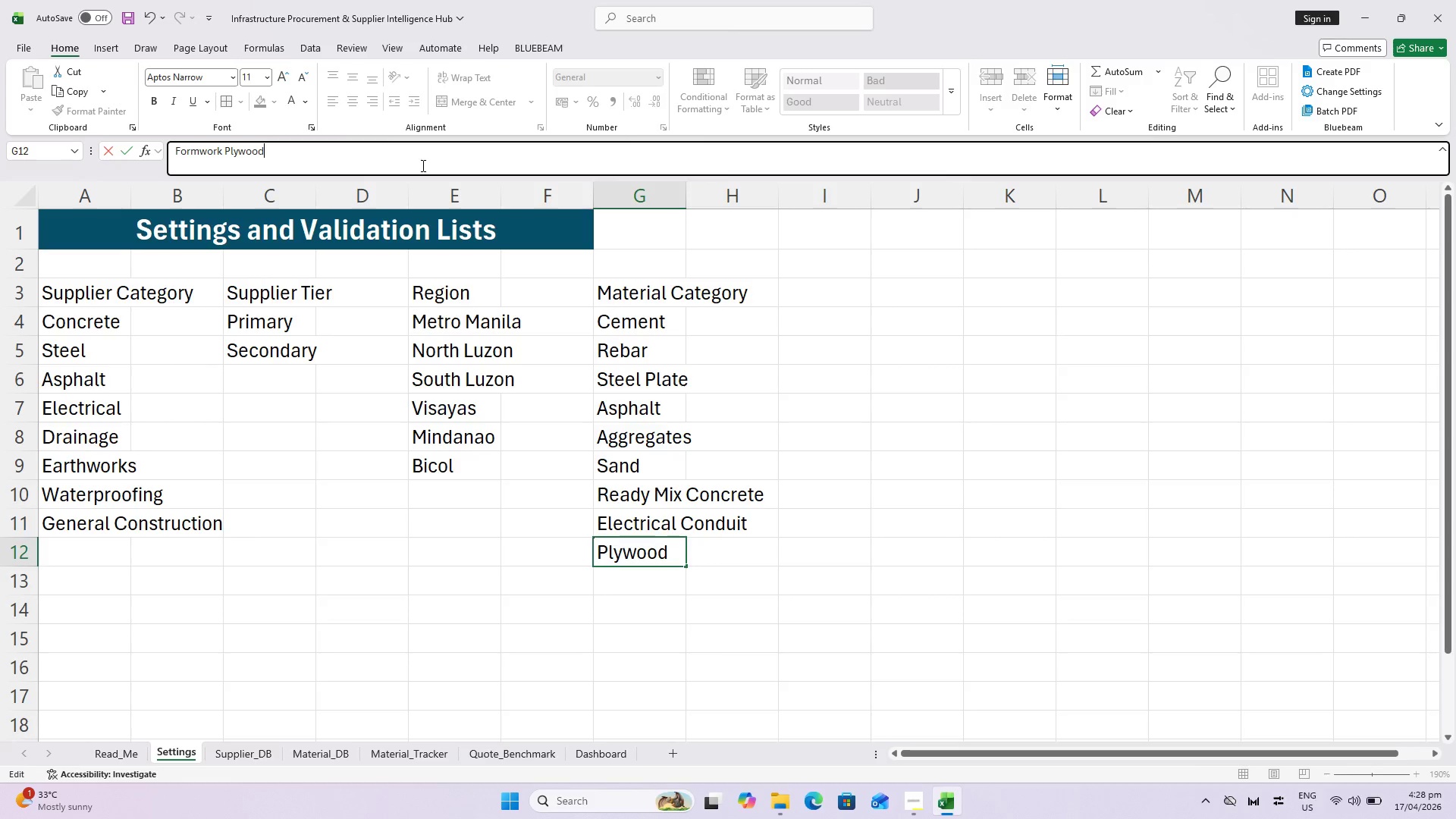 
key(Enter)
 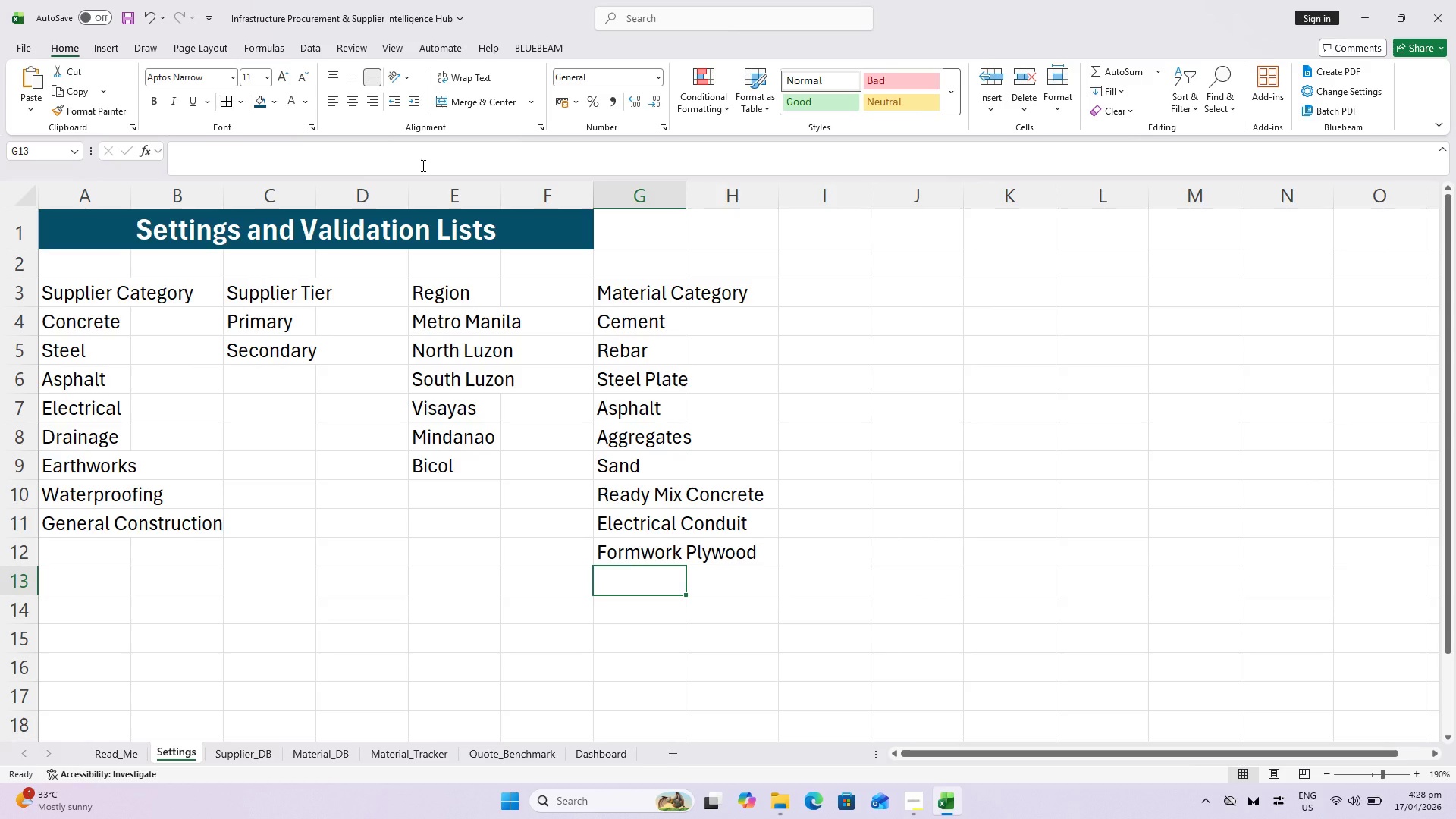 
type(Waterproofing)
 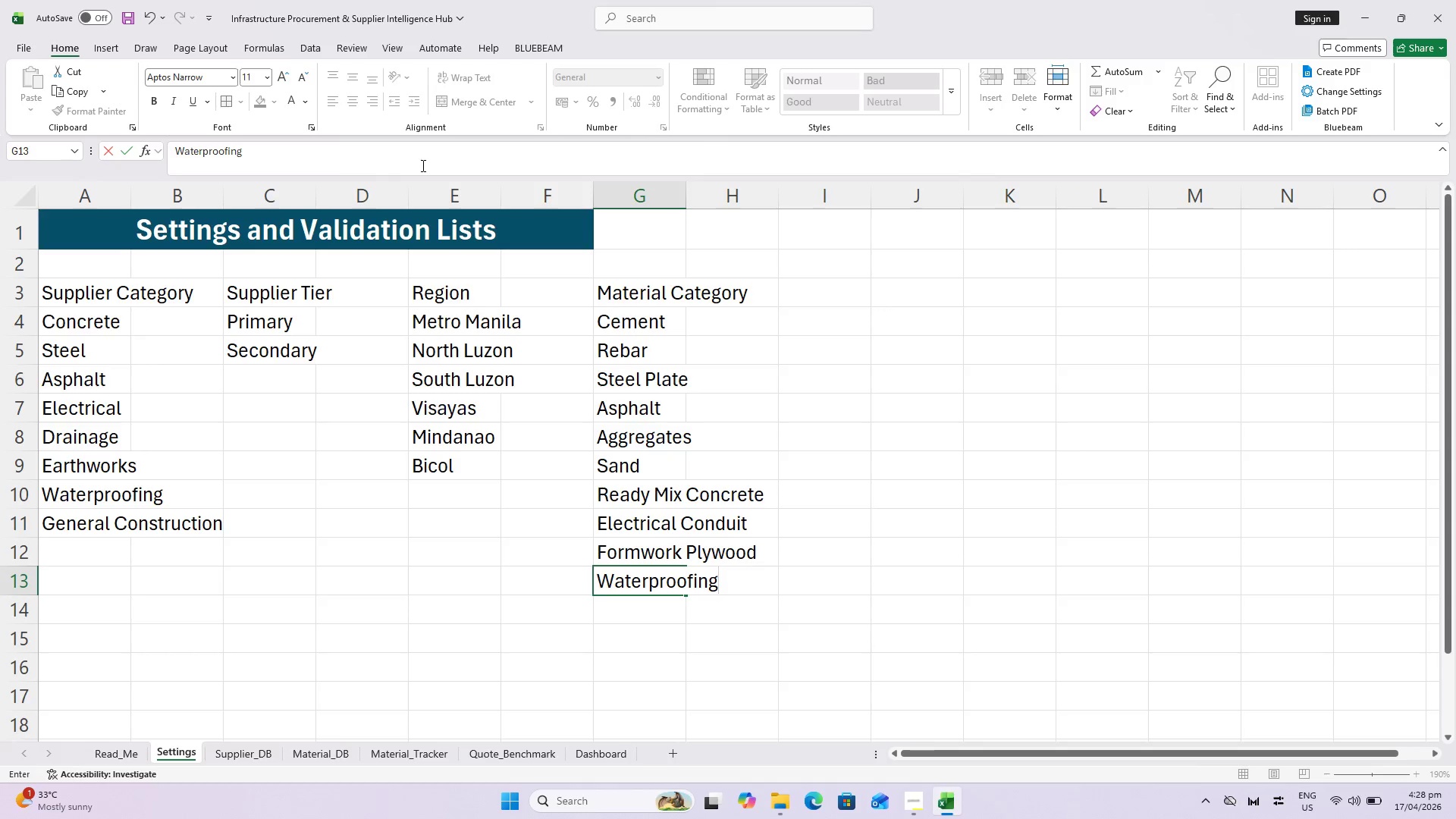 
key(Enter)
 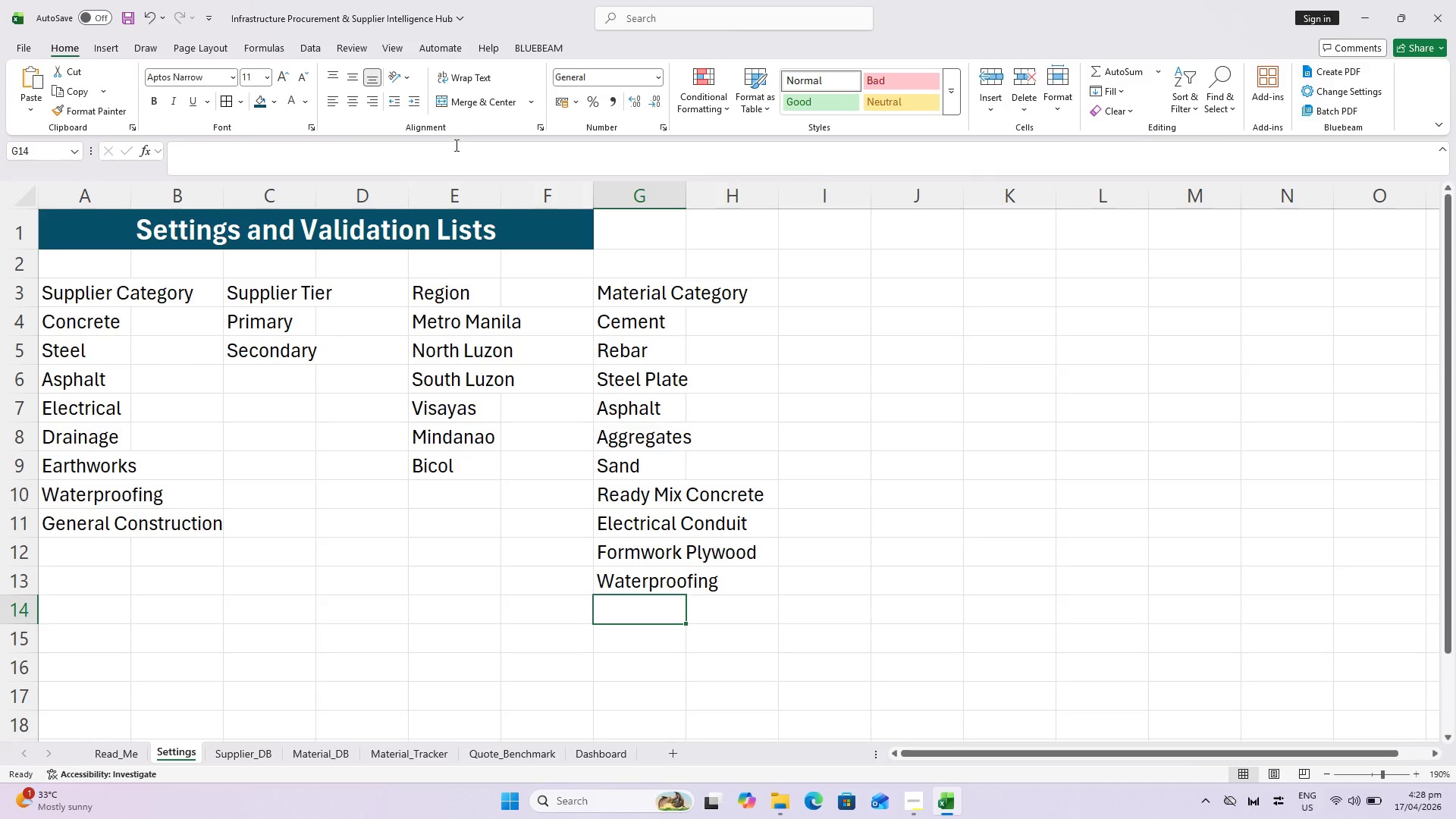 
left_click([822, 285])
 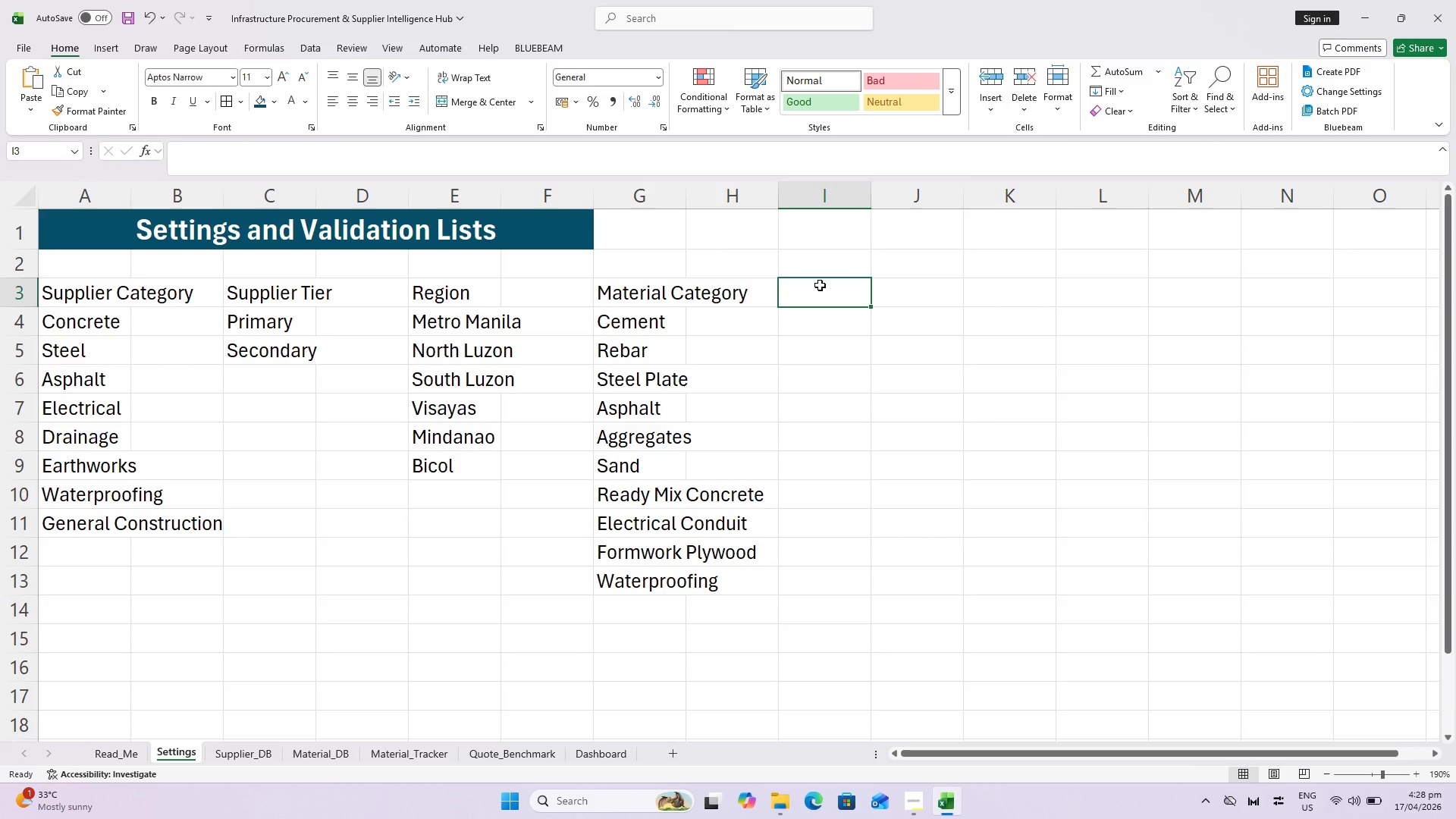 
type(Payment Terms)
 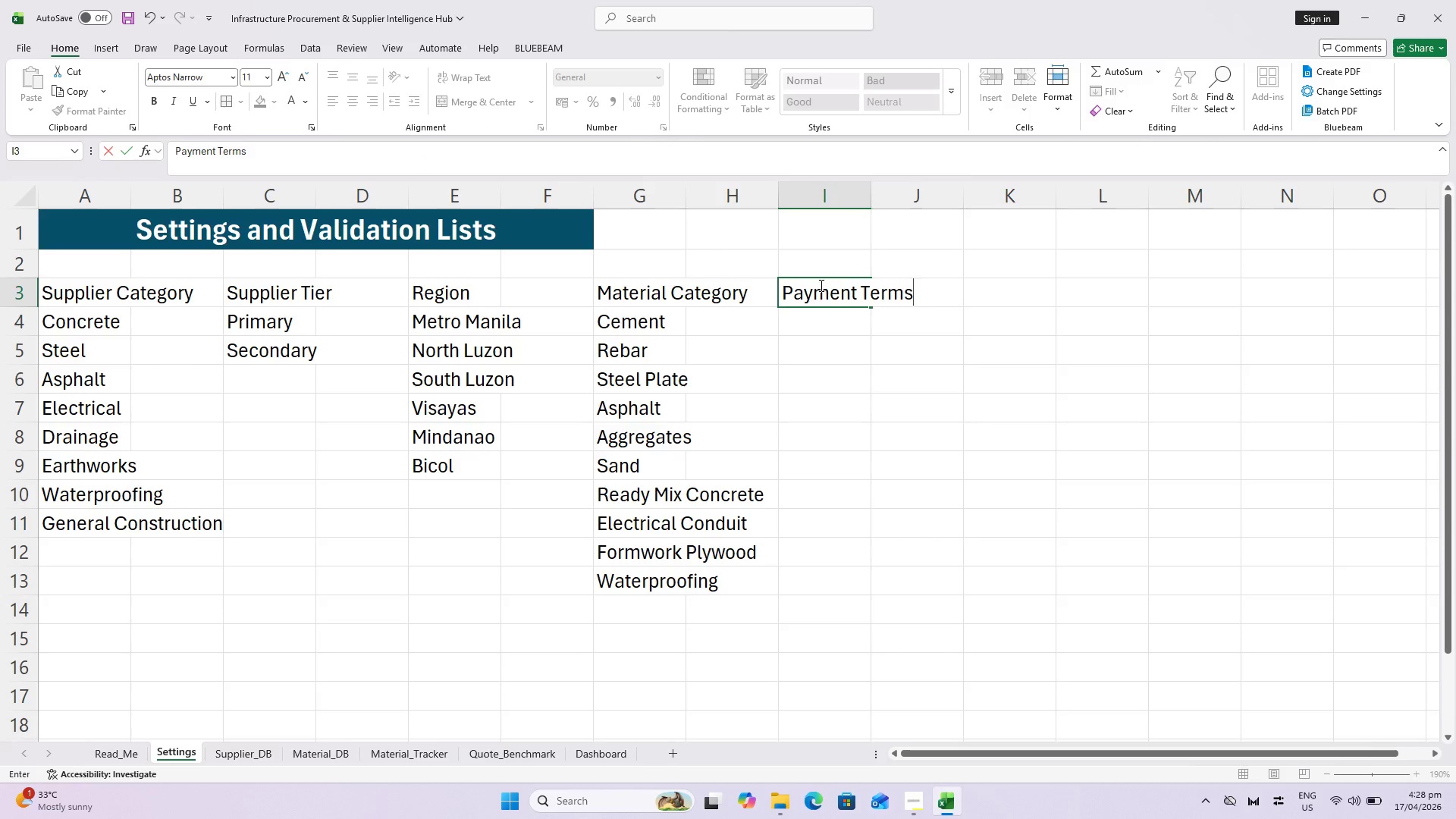 
wait(18.36)
 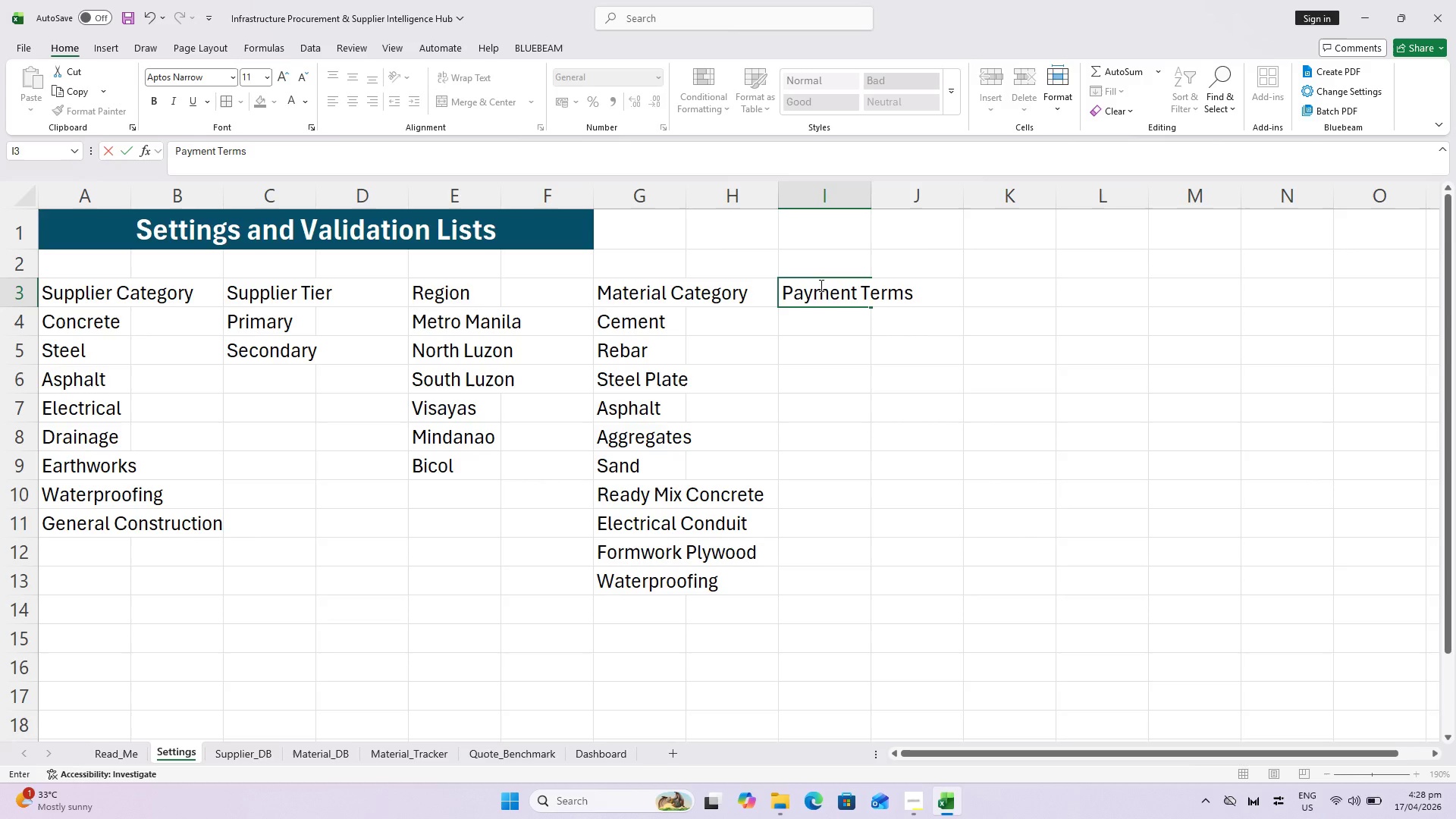 
key(Enter)
 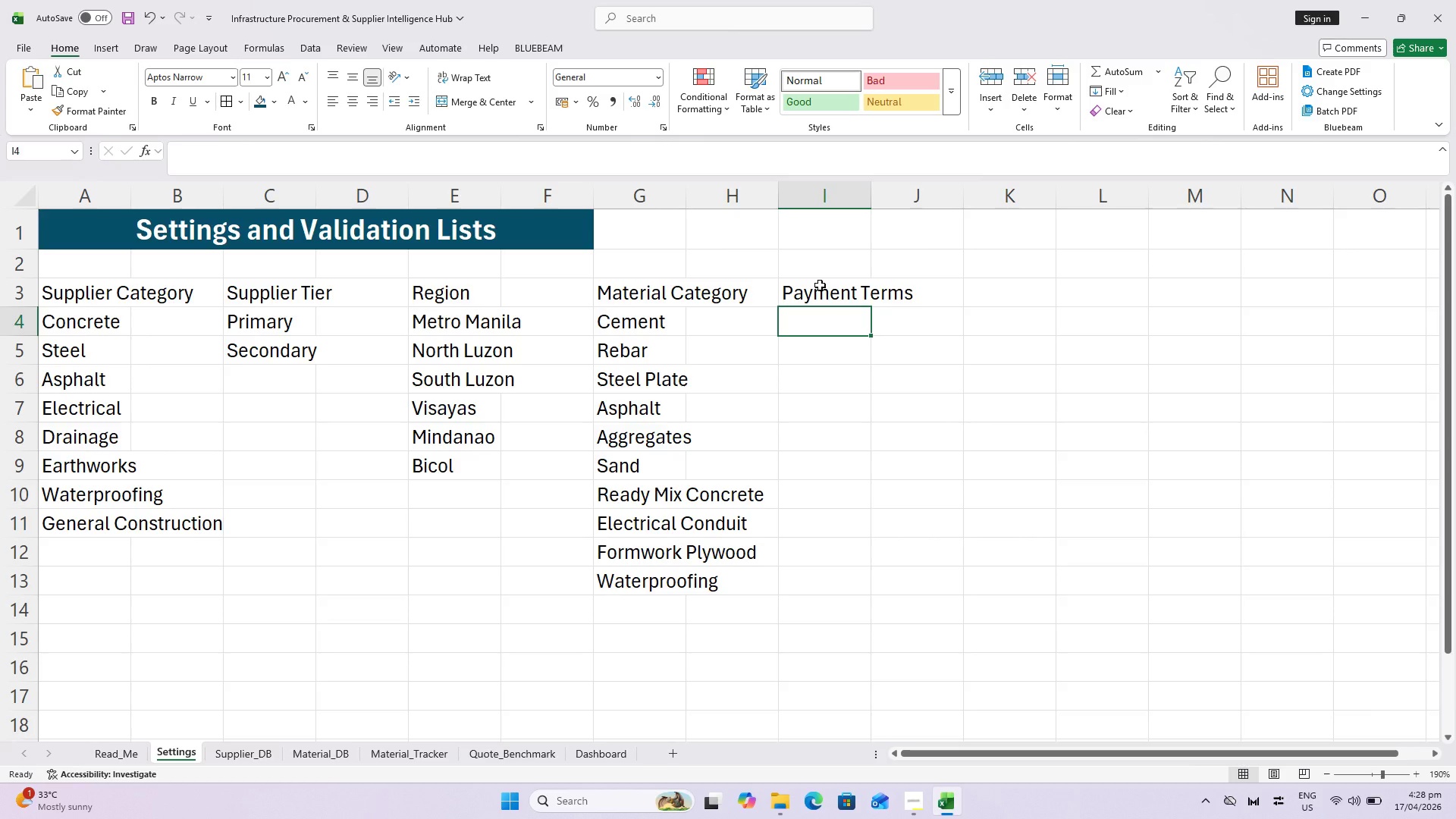 
type(COD)
 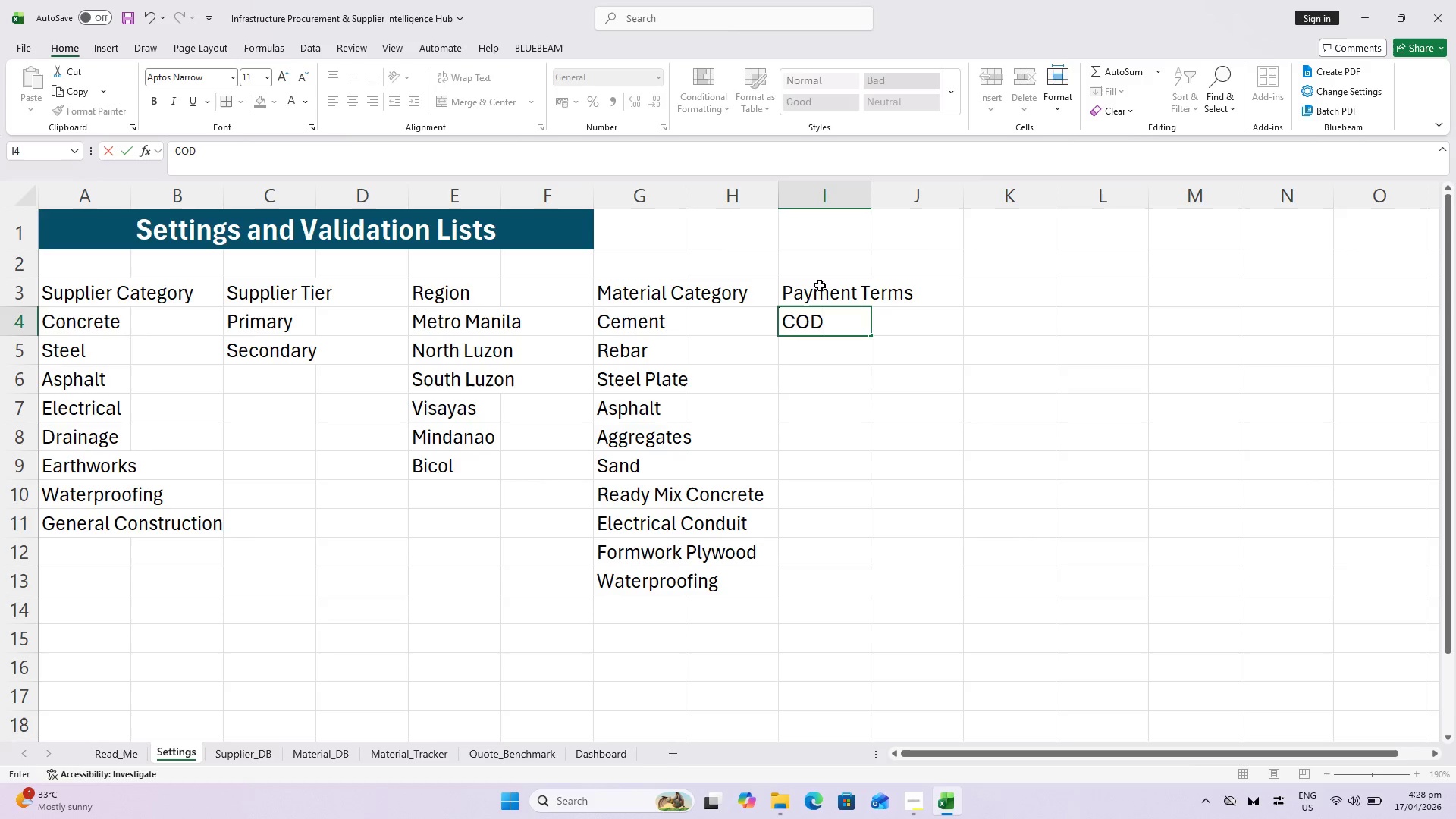 
key(Enter)
 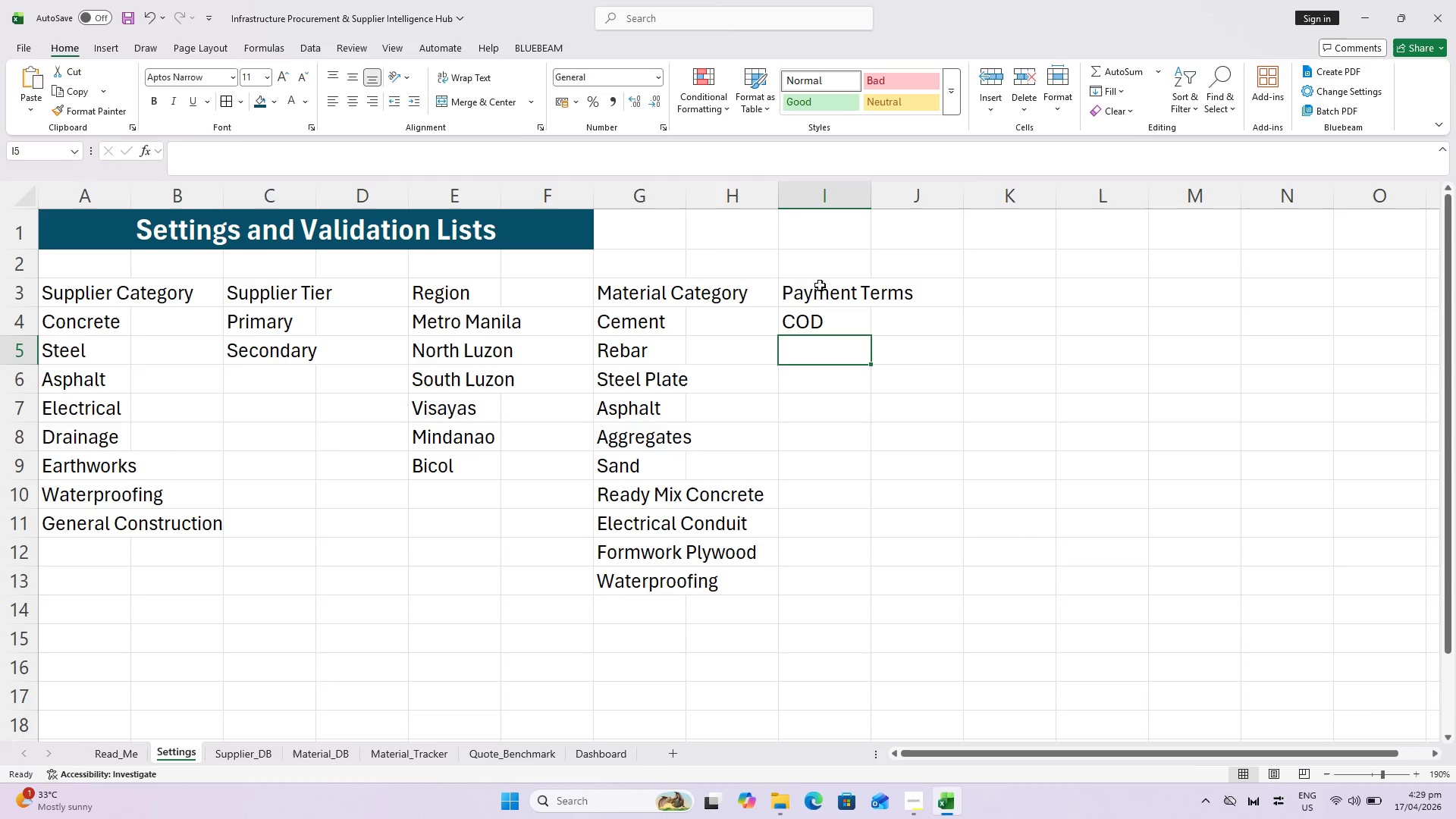 
type(7 Days)
 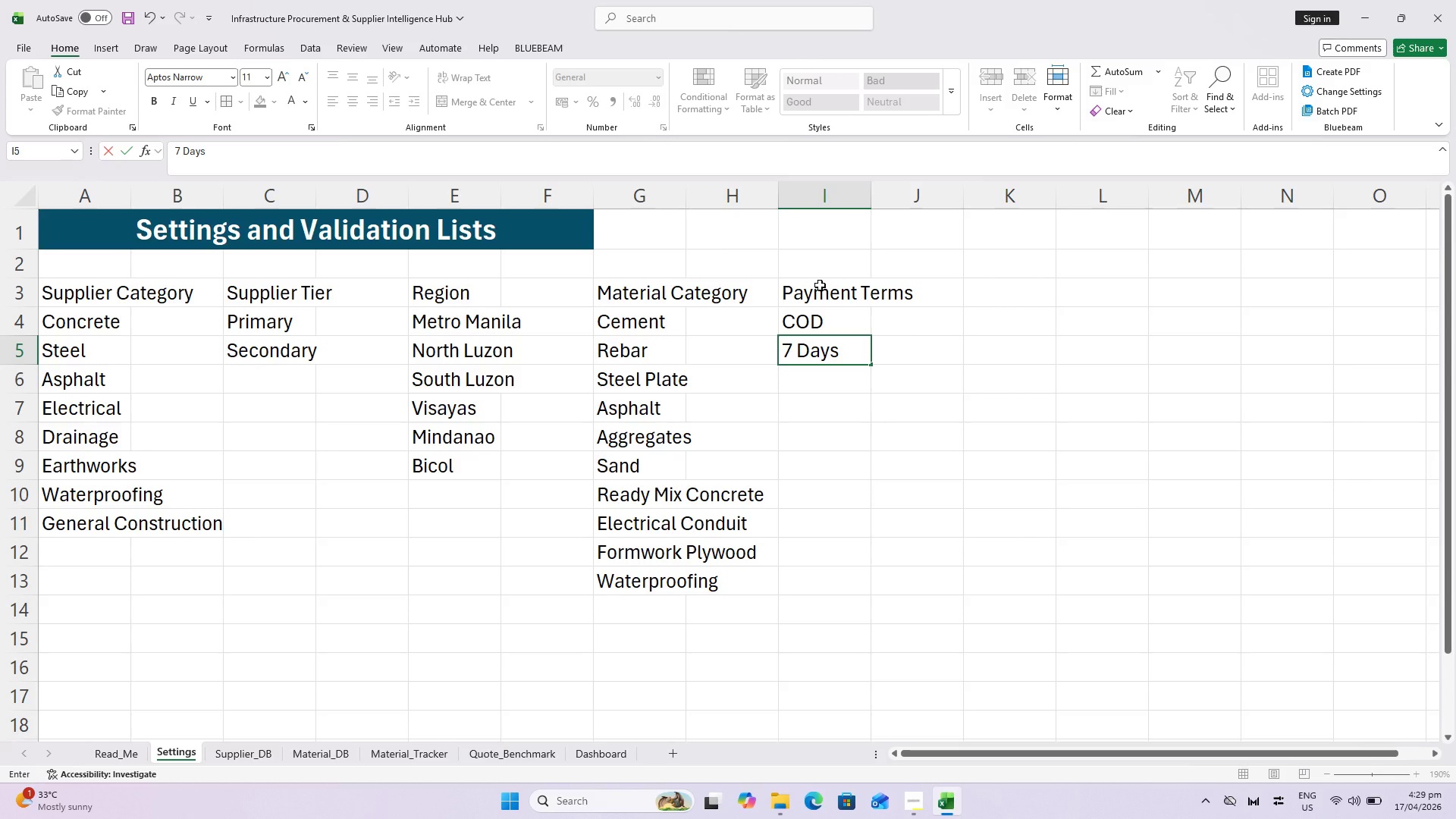 
key(Enter)
 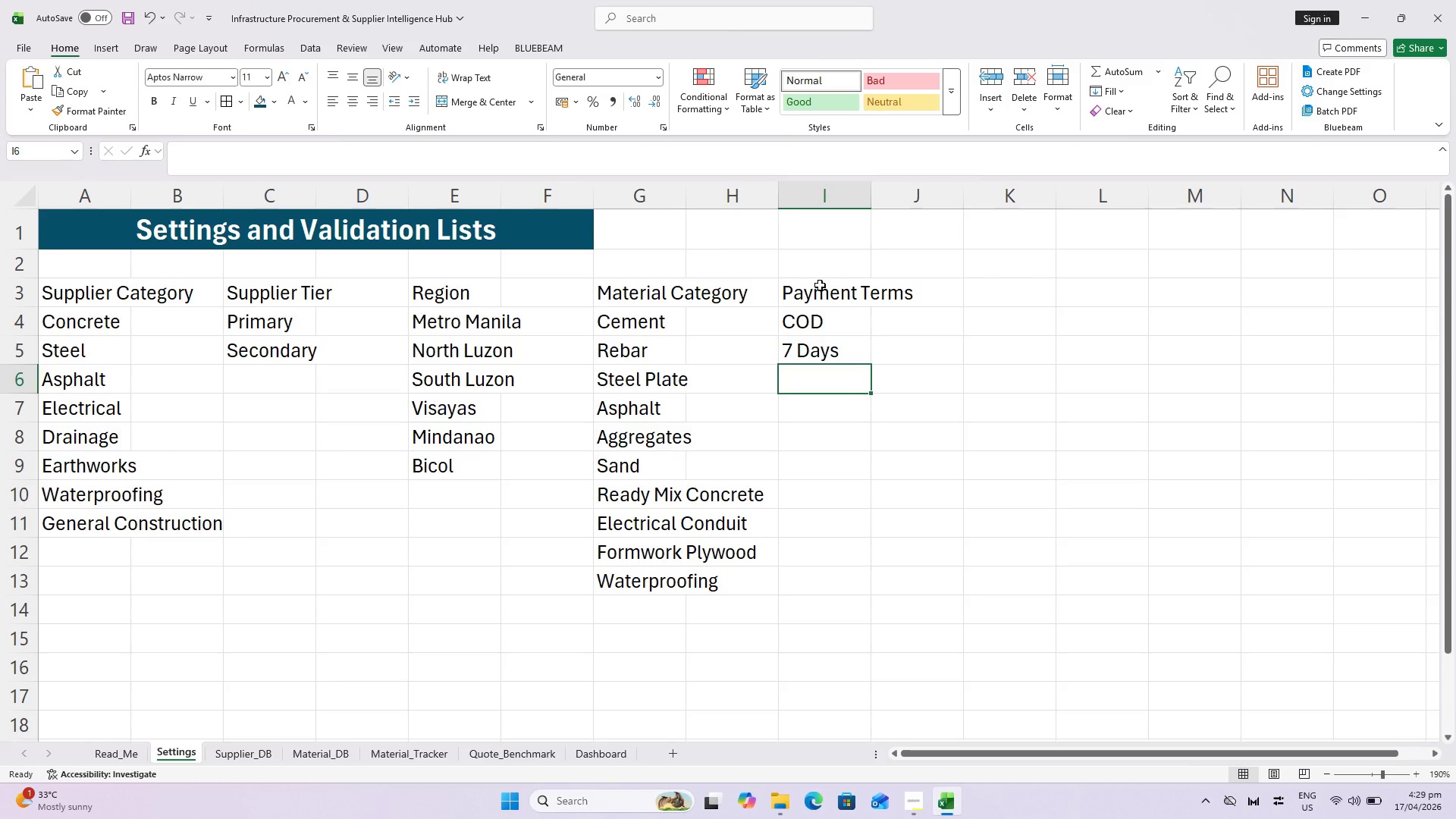 
type(15)
 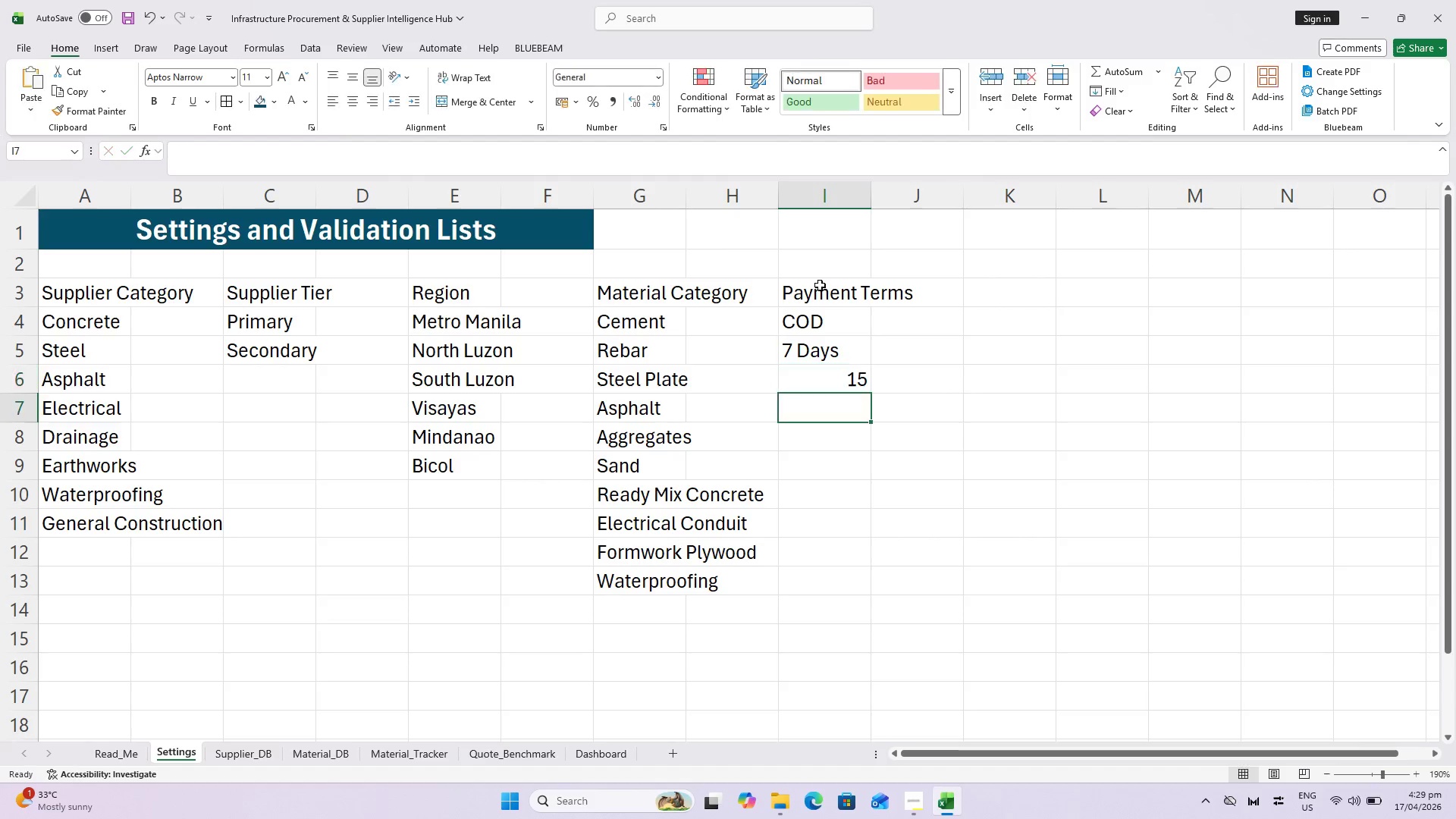 
key(Enter)
 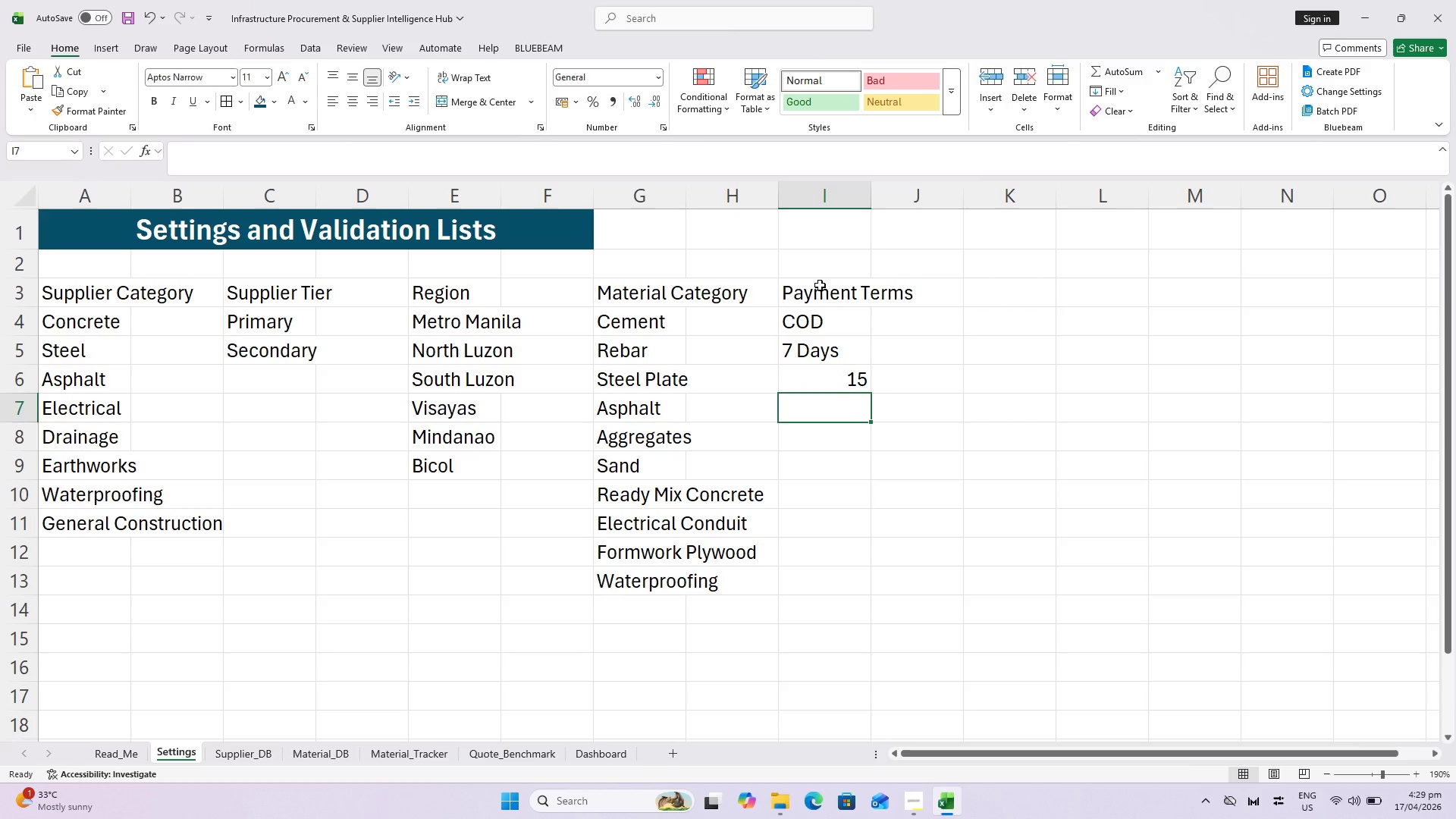 
key(ArrowUp)
 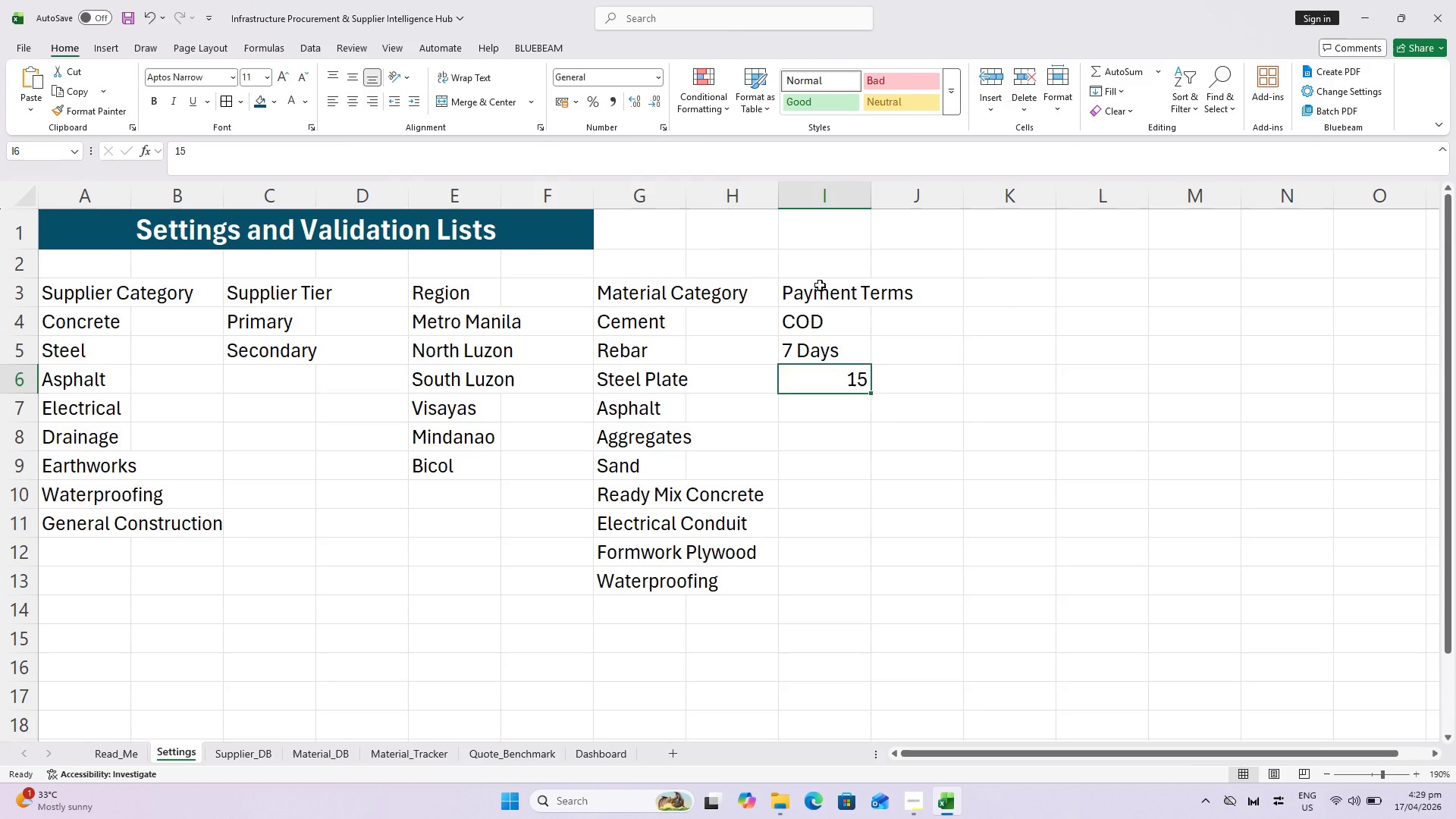 
type(15 Dayts)
key(Backspace)
key(Backspace)
type(s)
 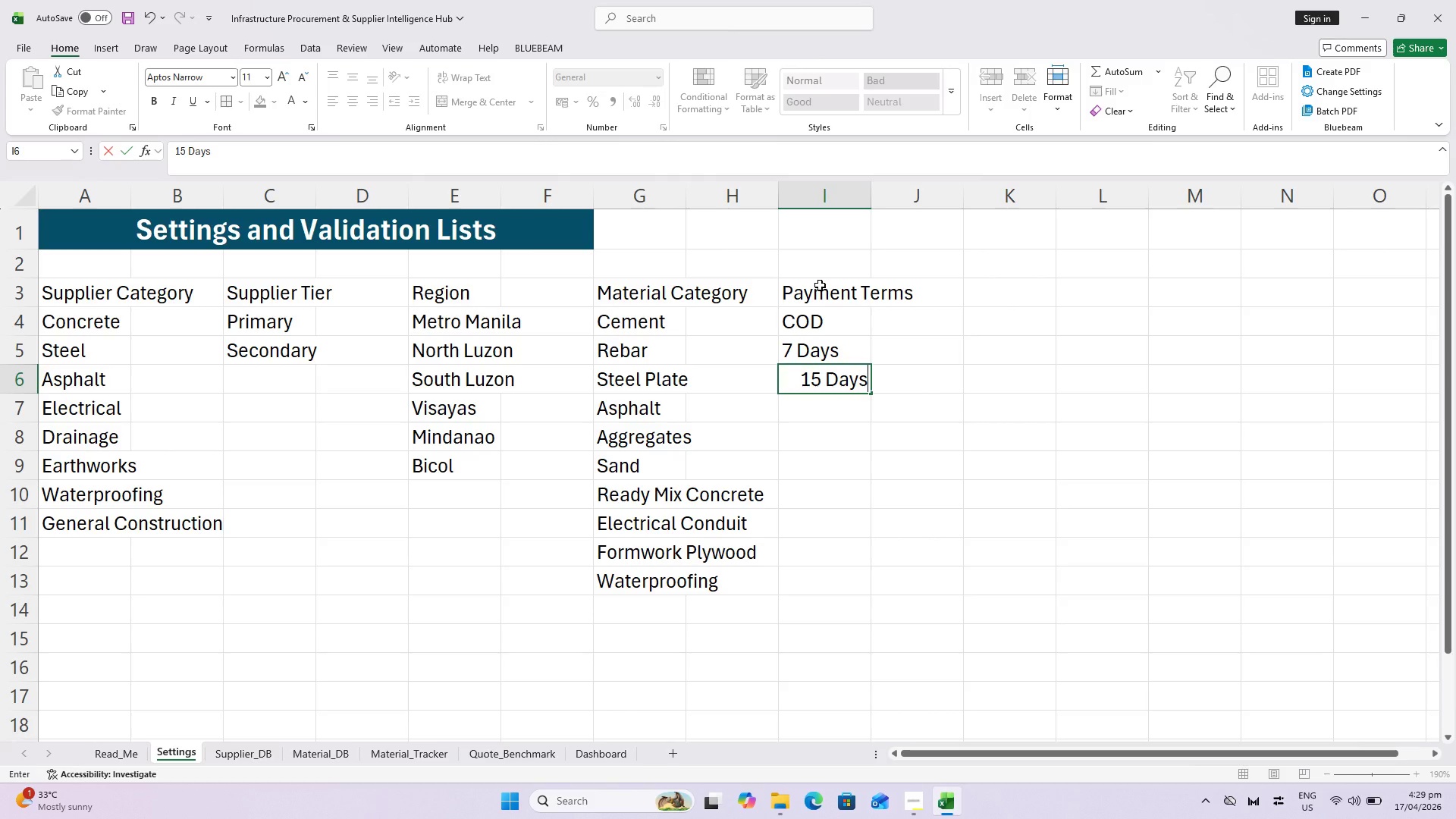 
key(Enter)
 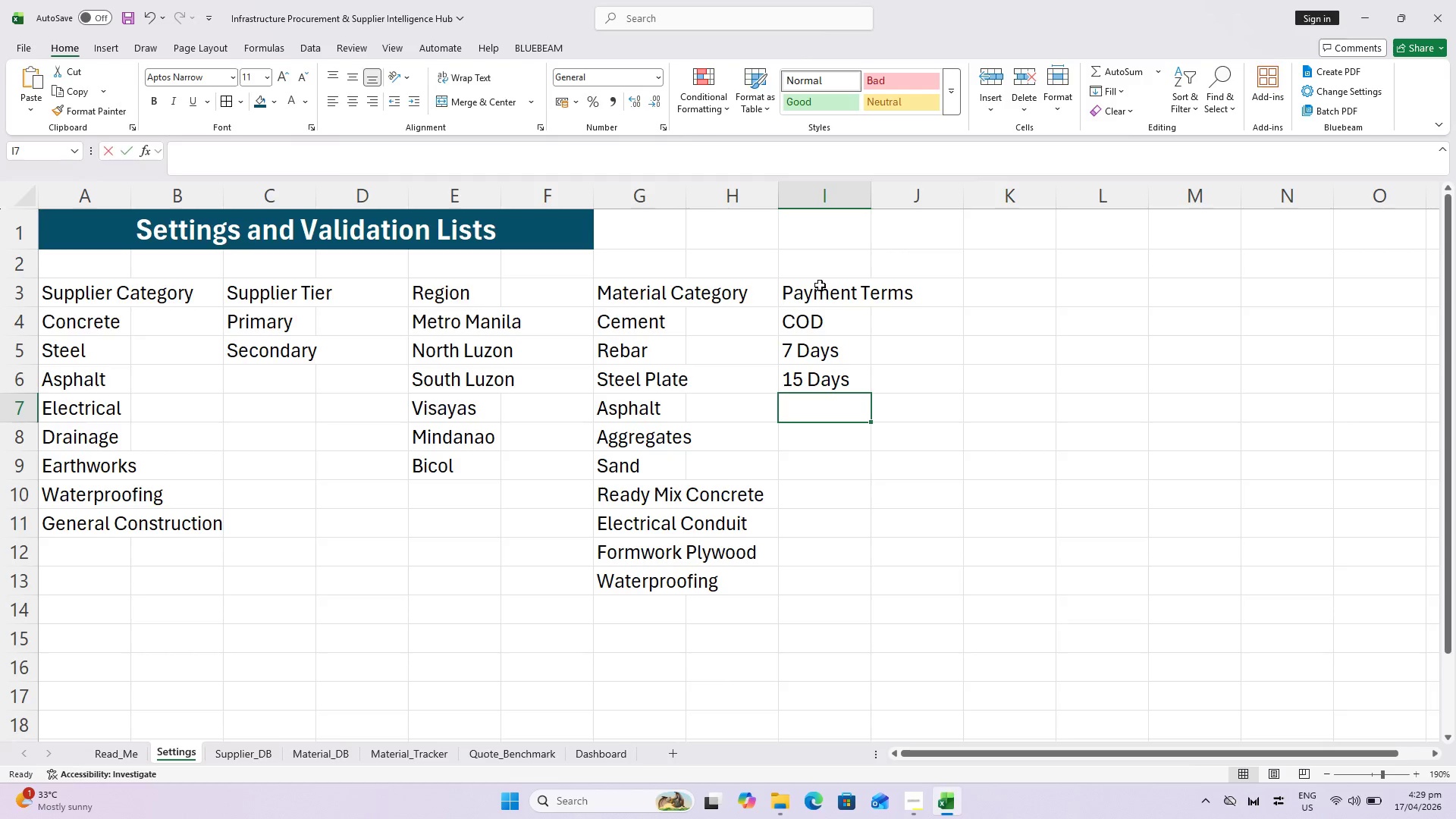 
type(30 Days)
 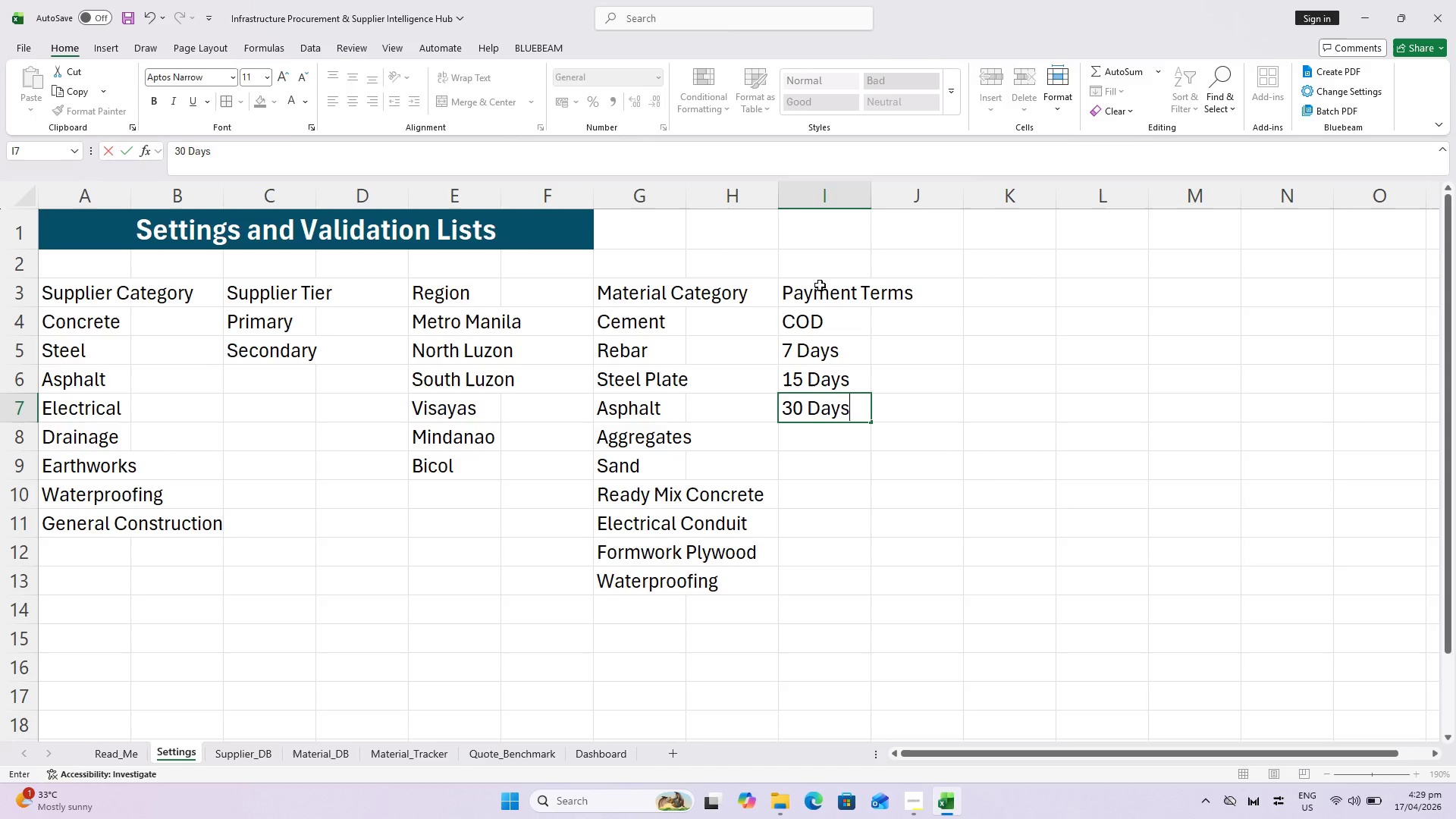 
key(Enter)
 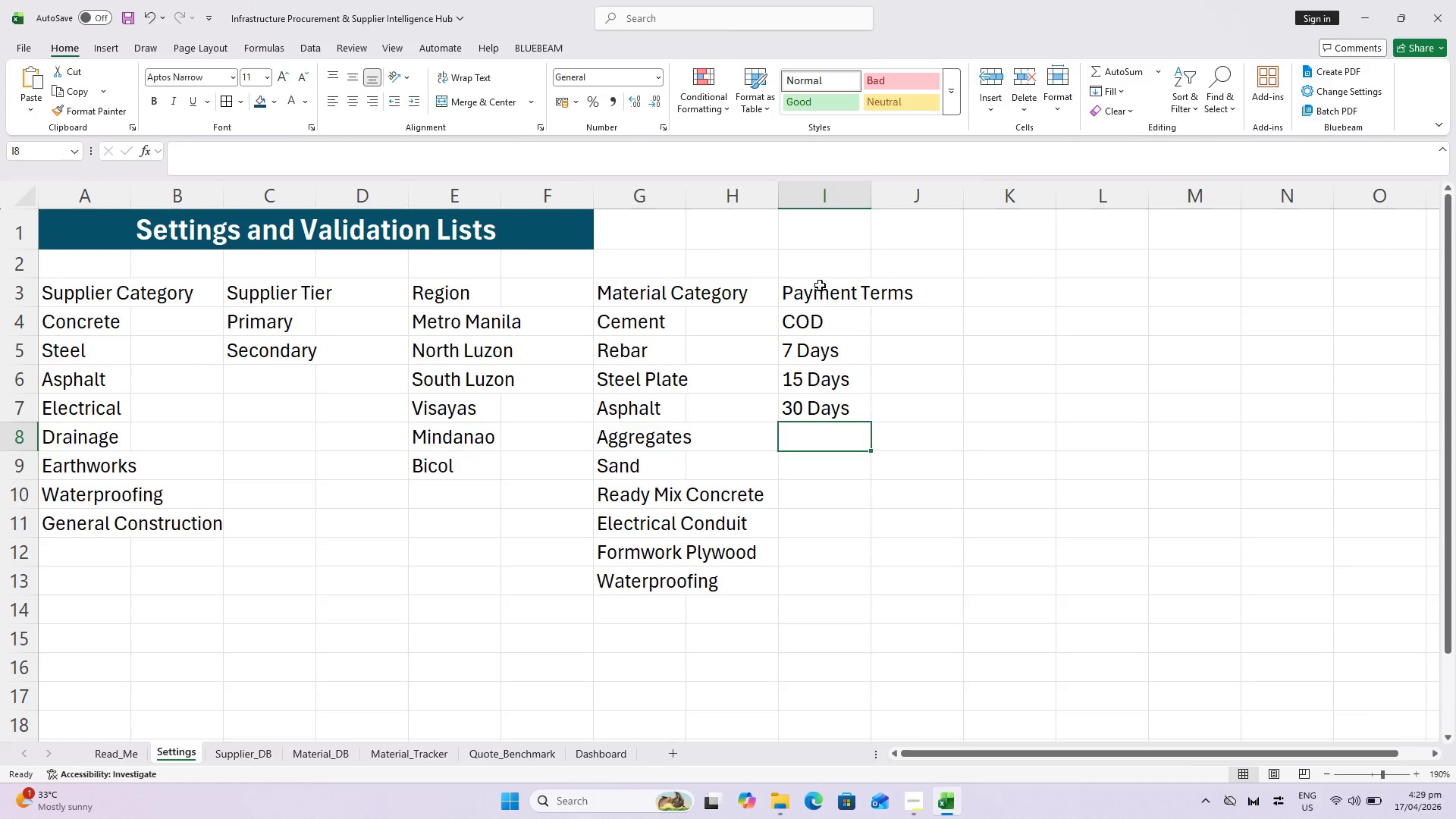 
type(45 Days)
 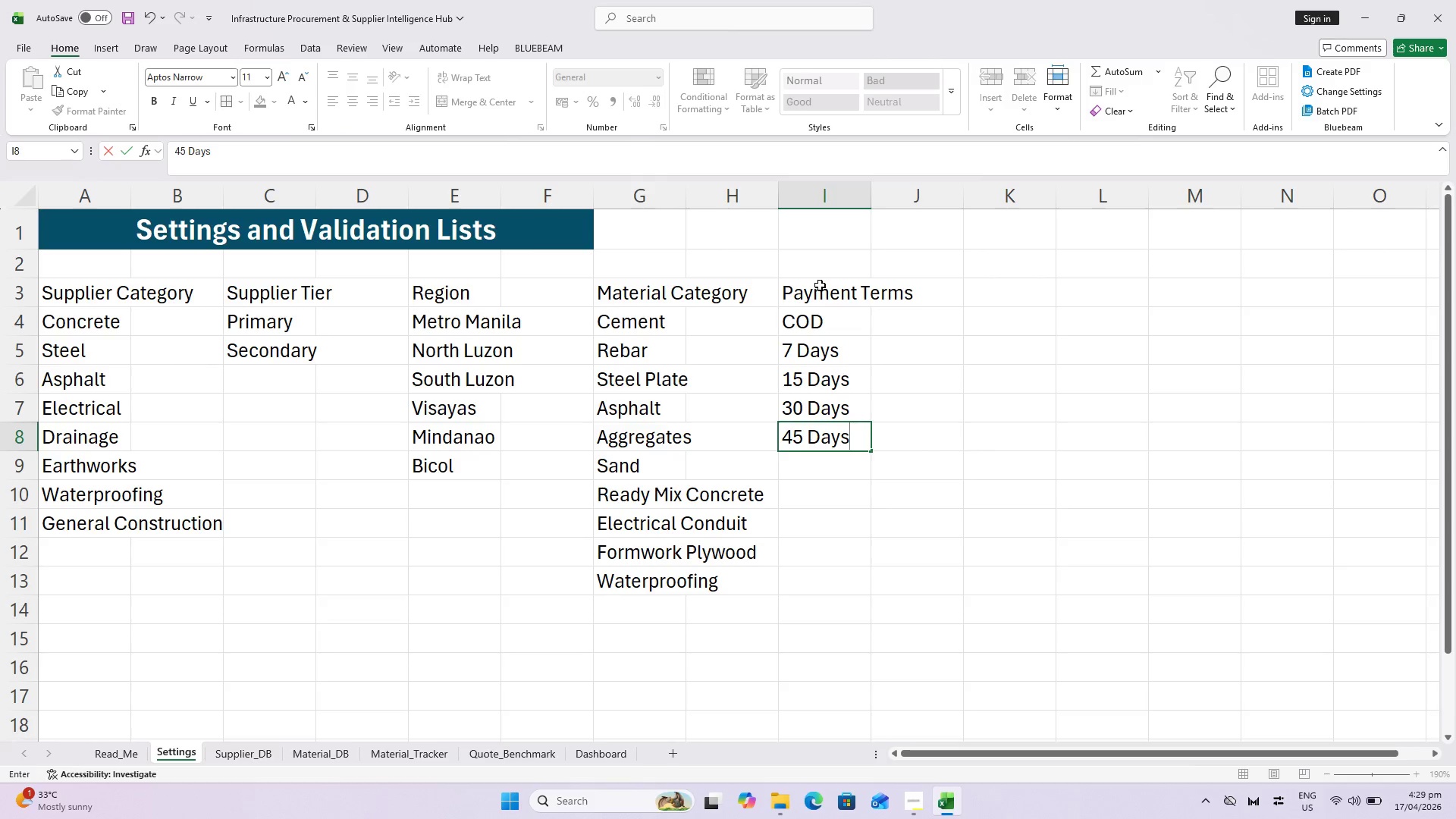 
key(Enter)
 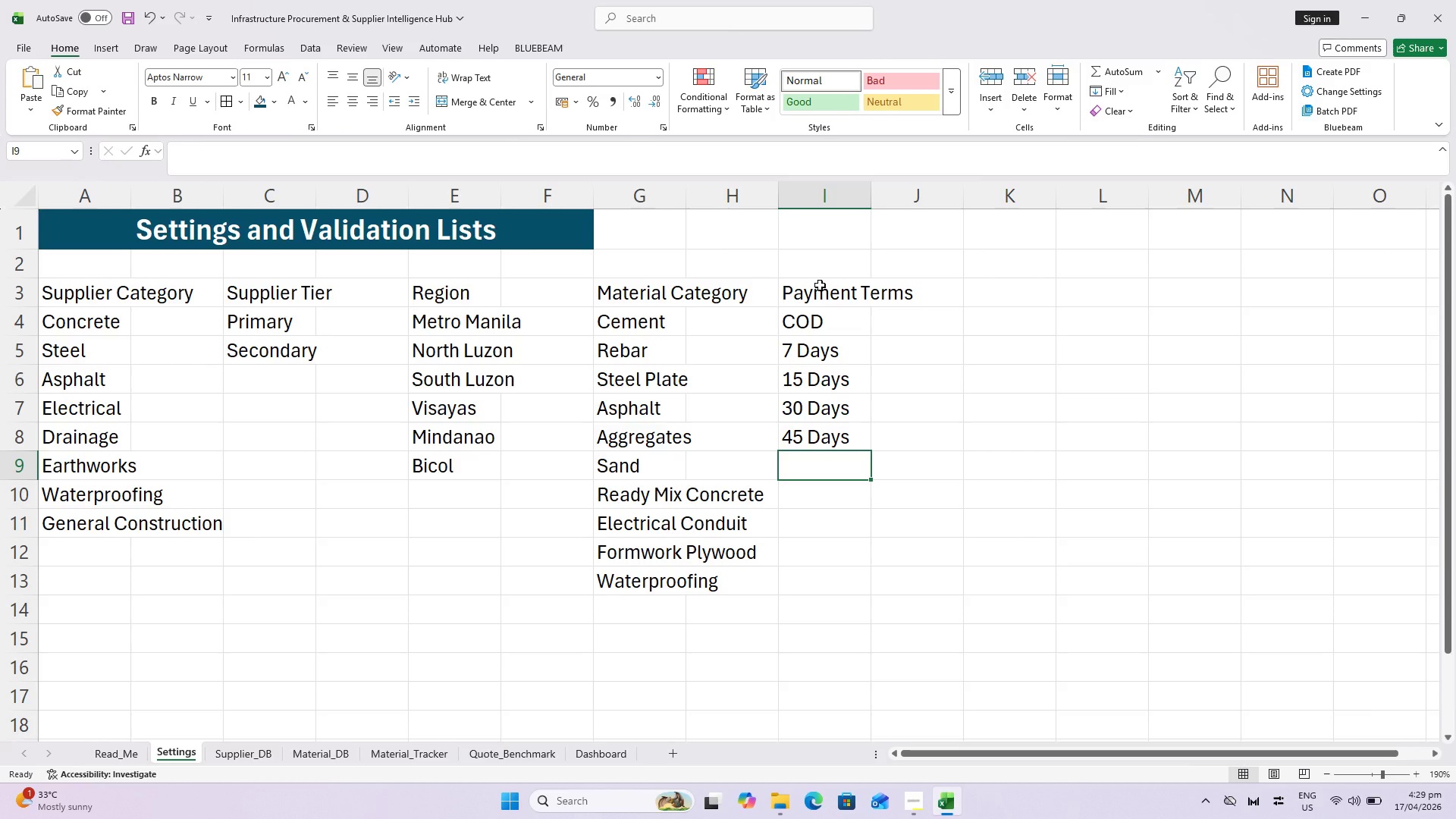 
left_click([1036, 303])
 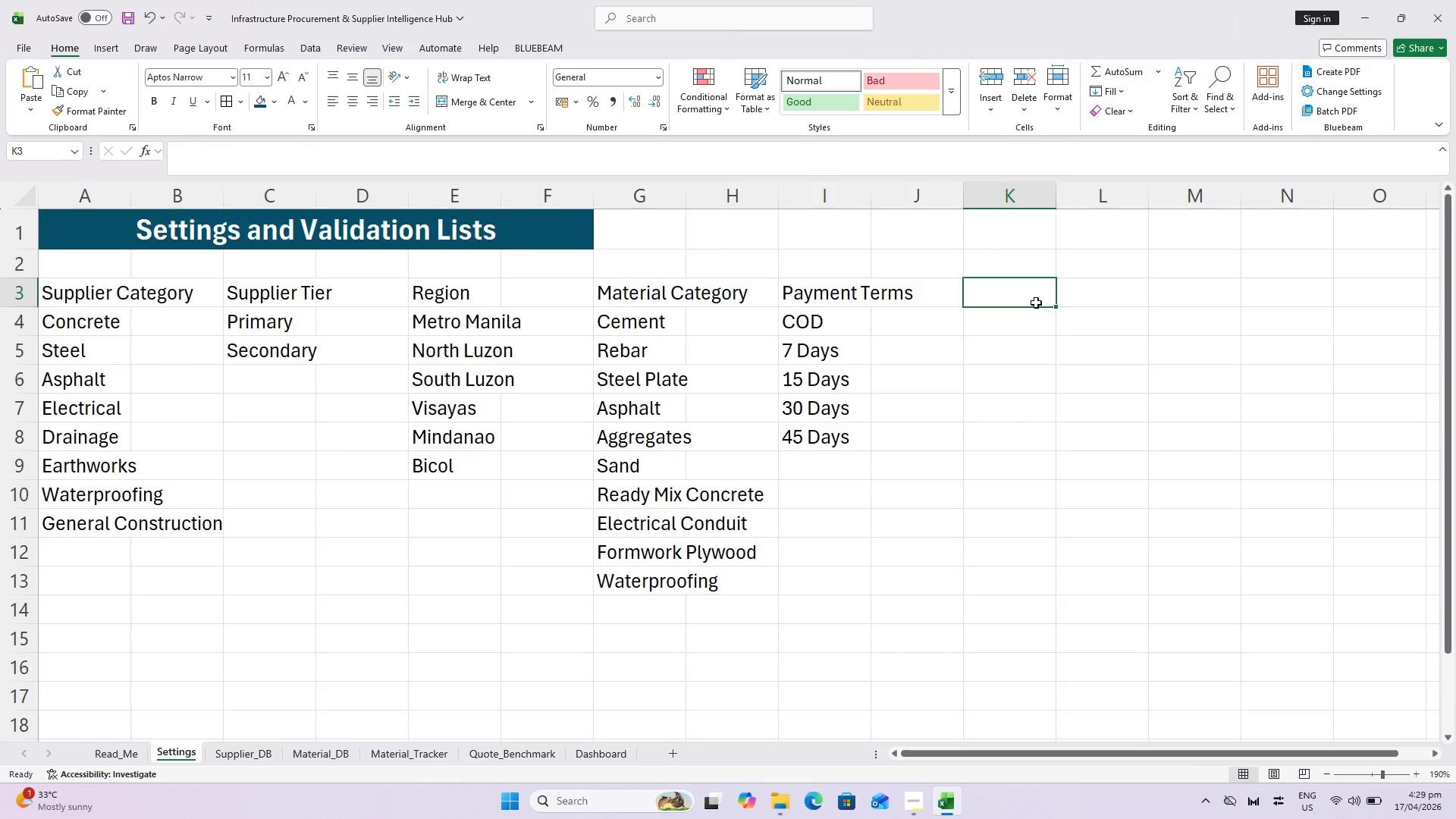 
type(Lead Time Rio)
key(Backspace)
type(sk)
 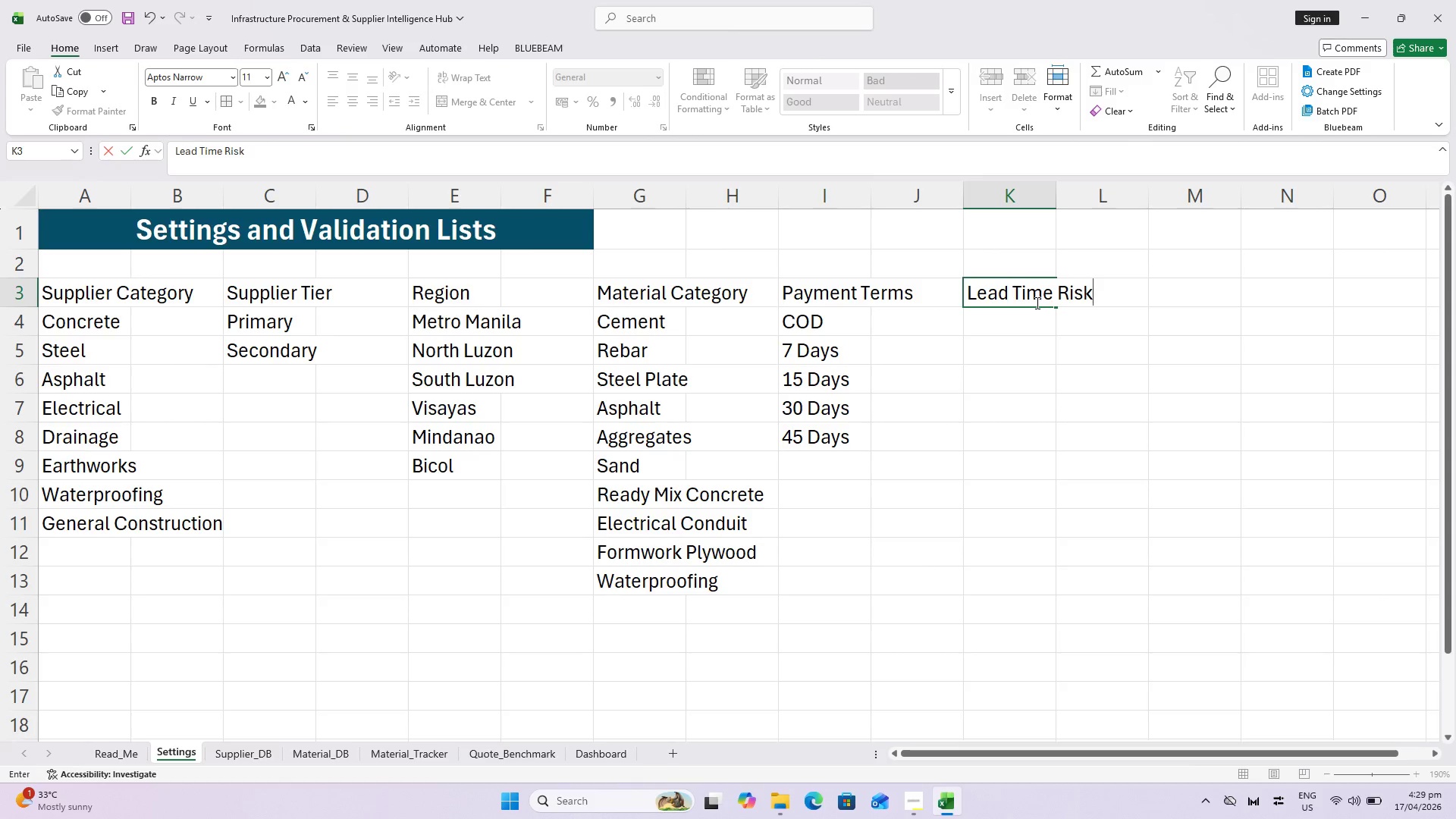 
key(Enter)
 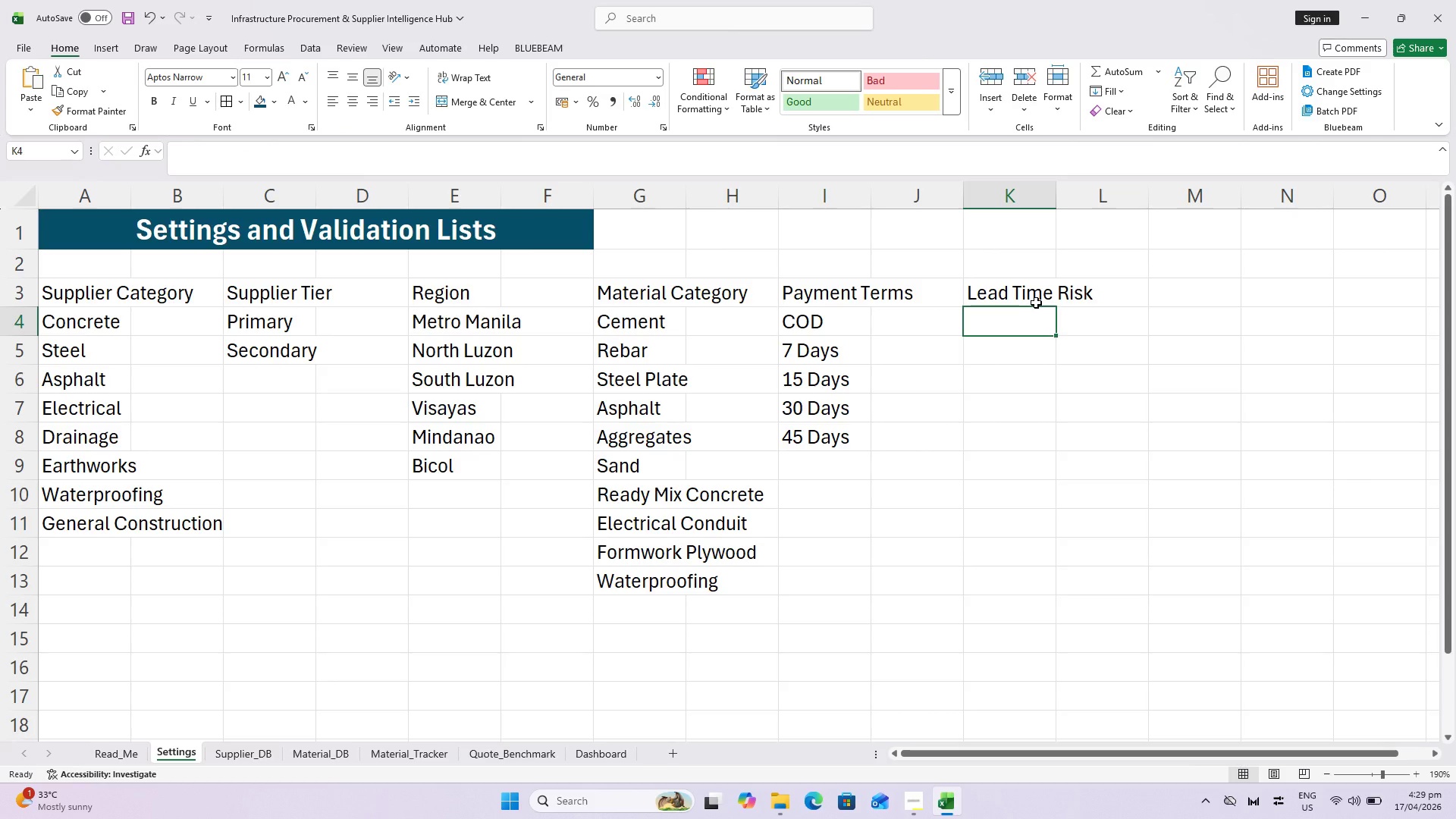 
type(Low )
 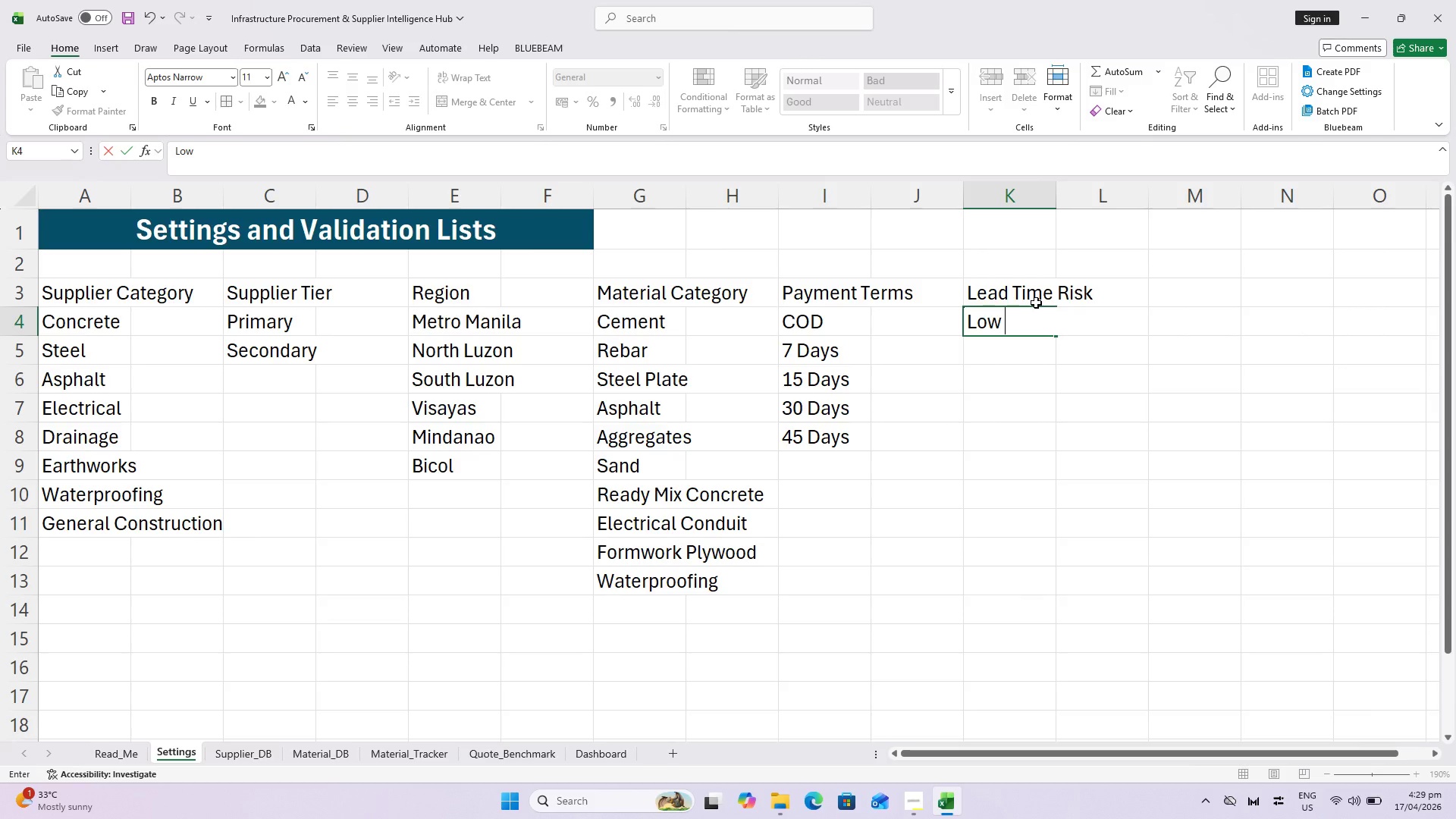 
key(Enter)
 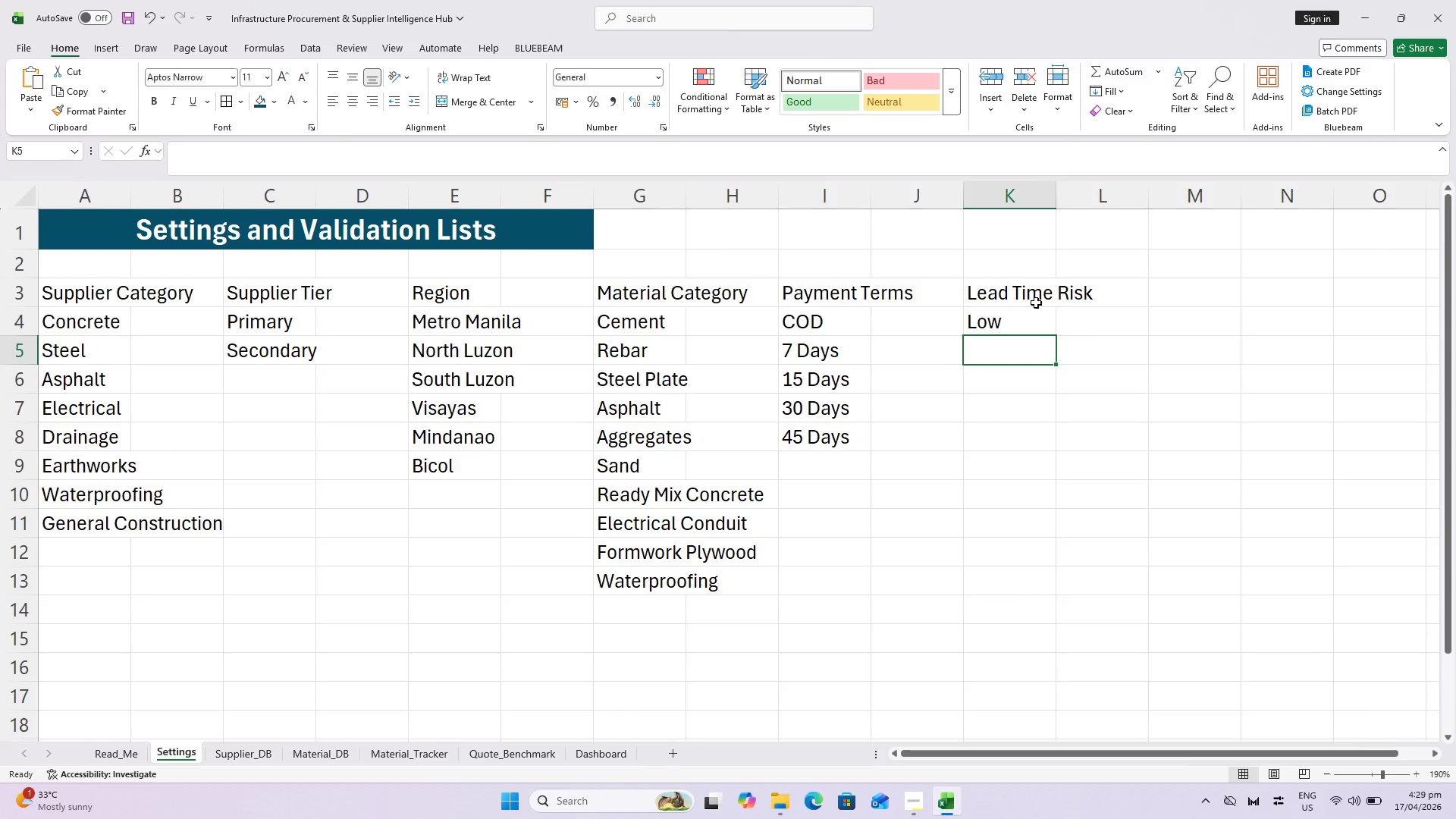 
type(Moderate)
 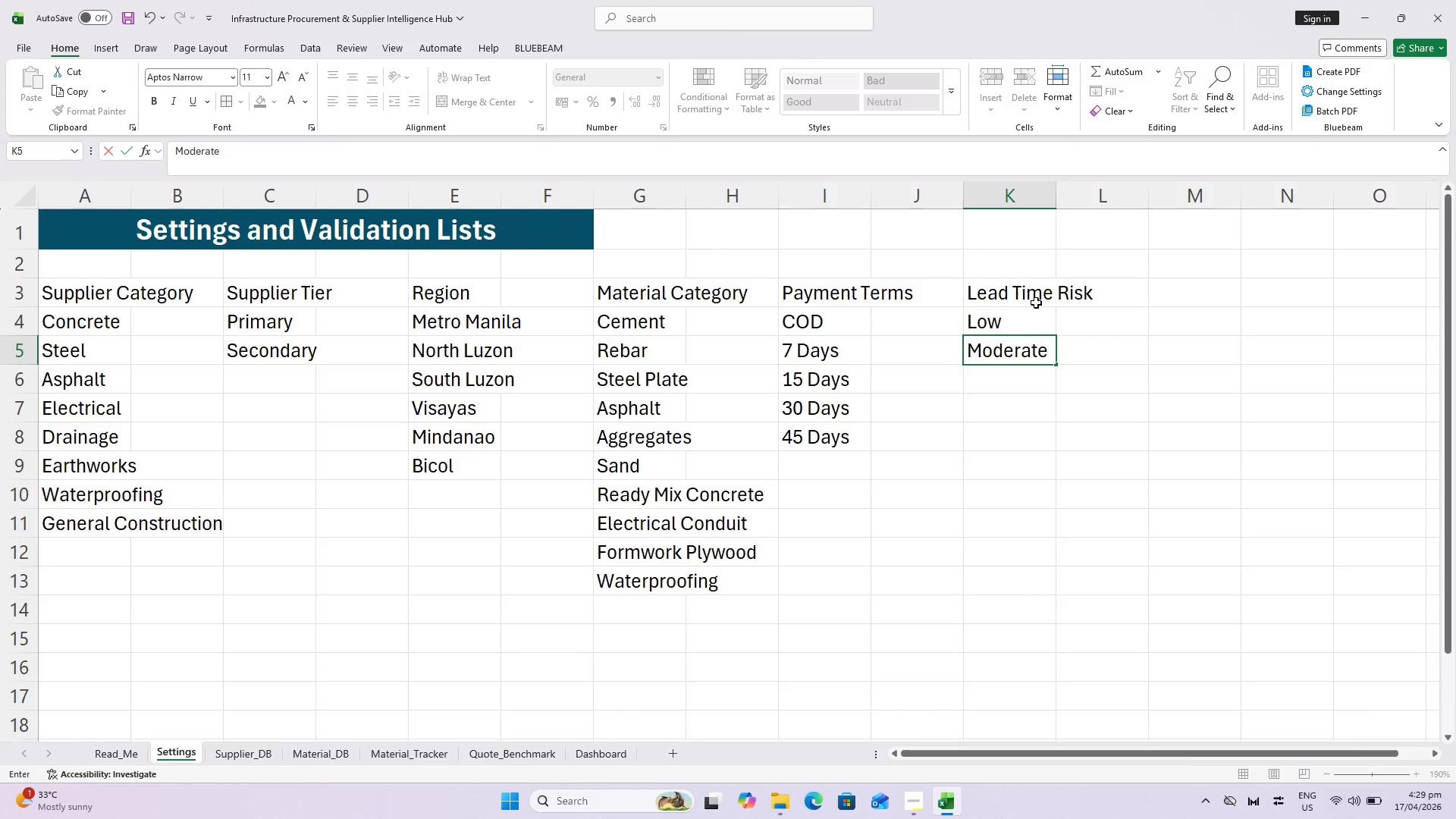 
key(Enter)
 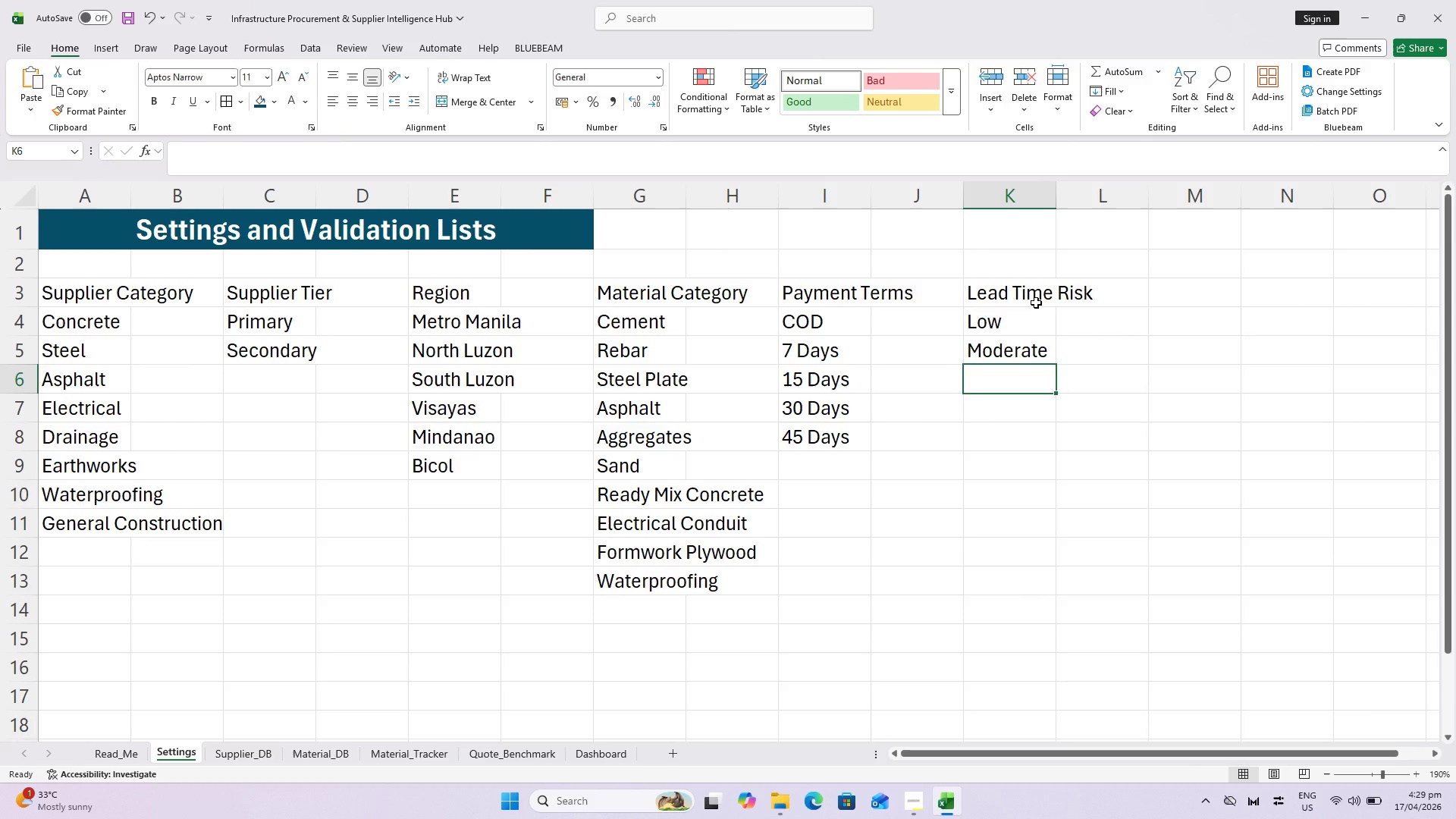 
type(High)
 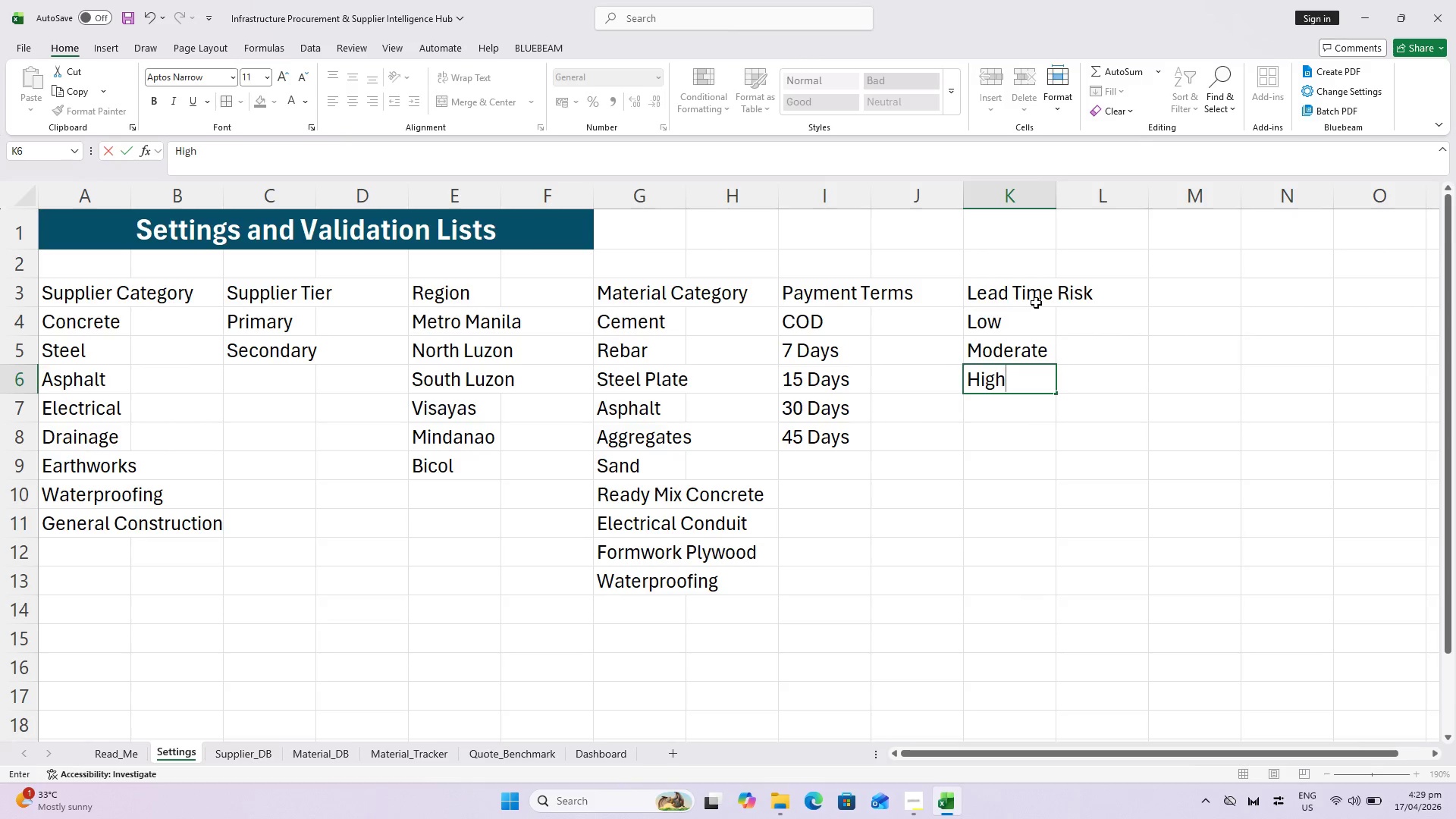 
key(Enter)
 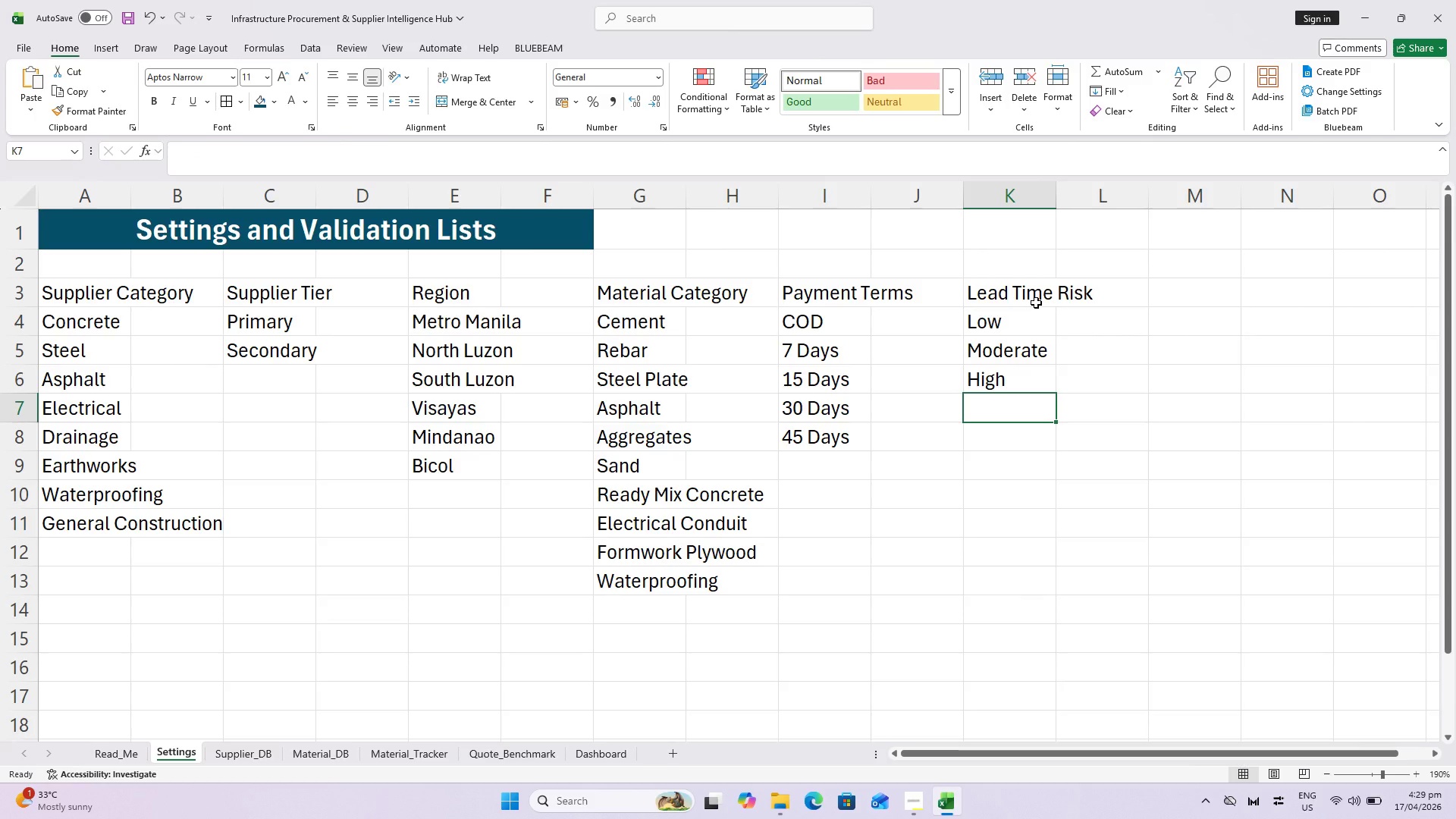 
key(Control+ControlLeft)
 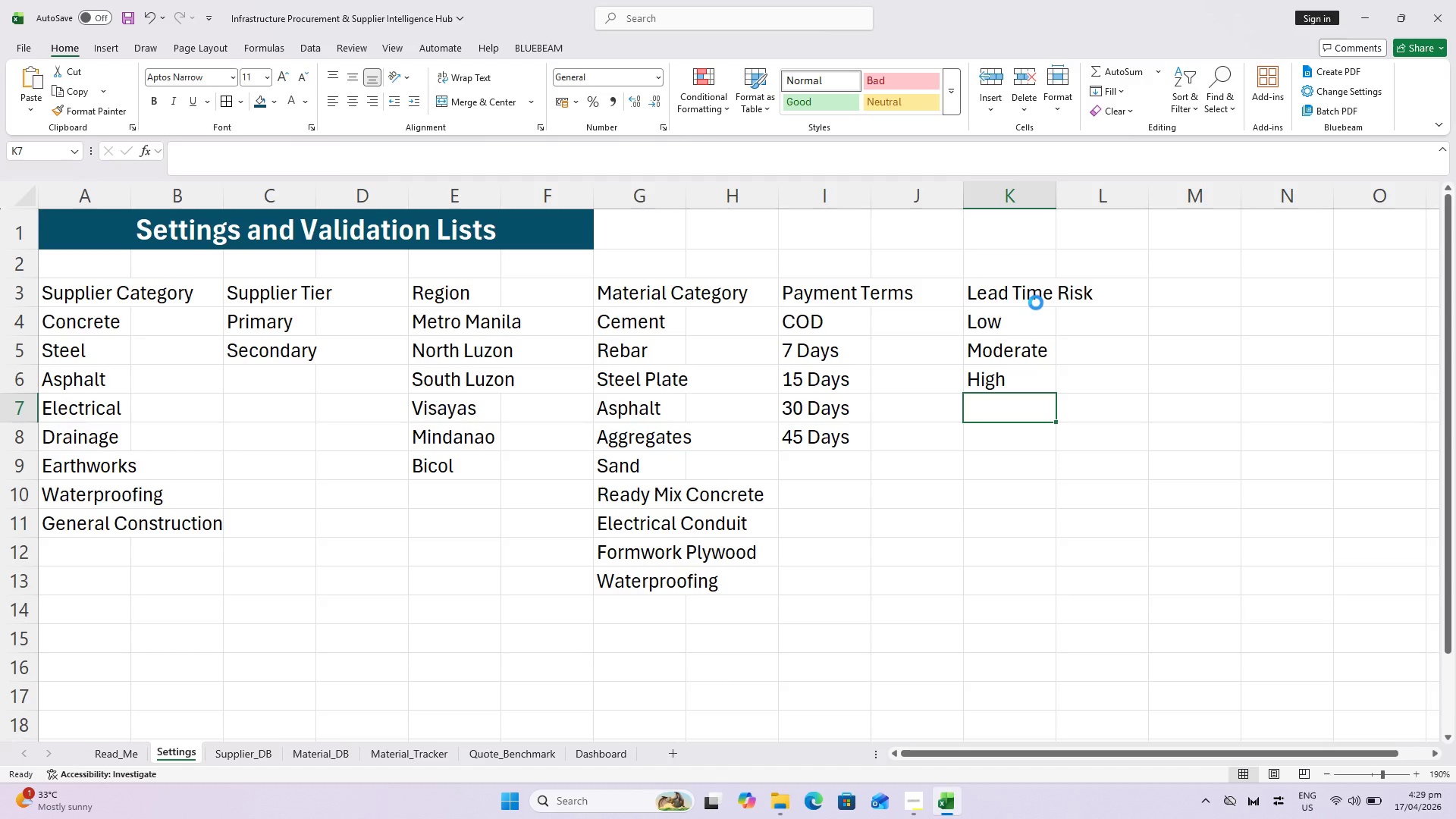 
key(Control+S)
 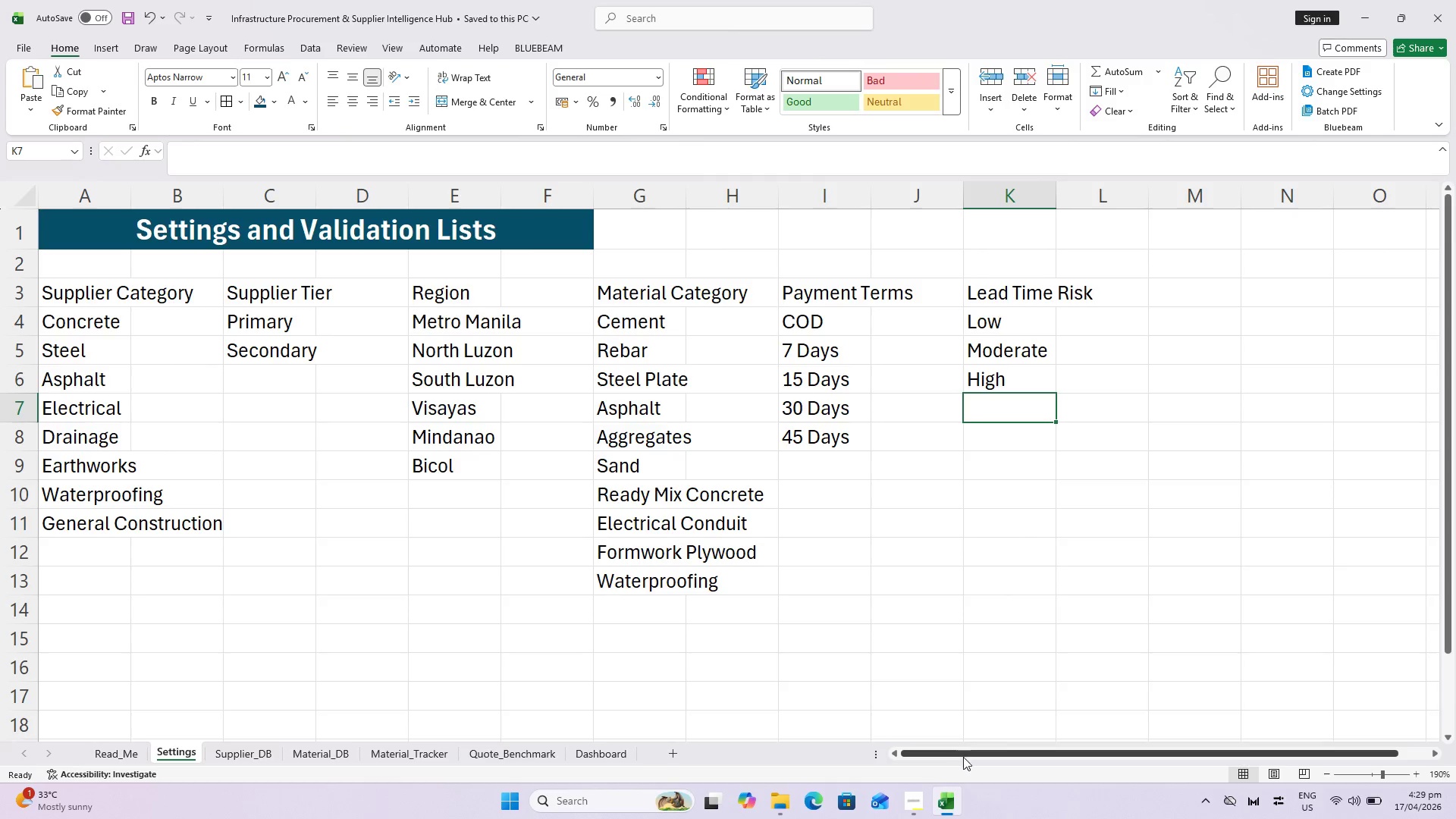 
left_click_drag(start_coordinate=[971, 754], to_coordinate=[895, 756])
 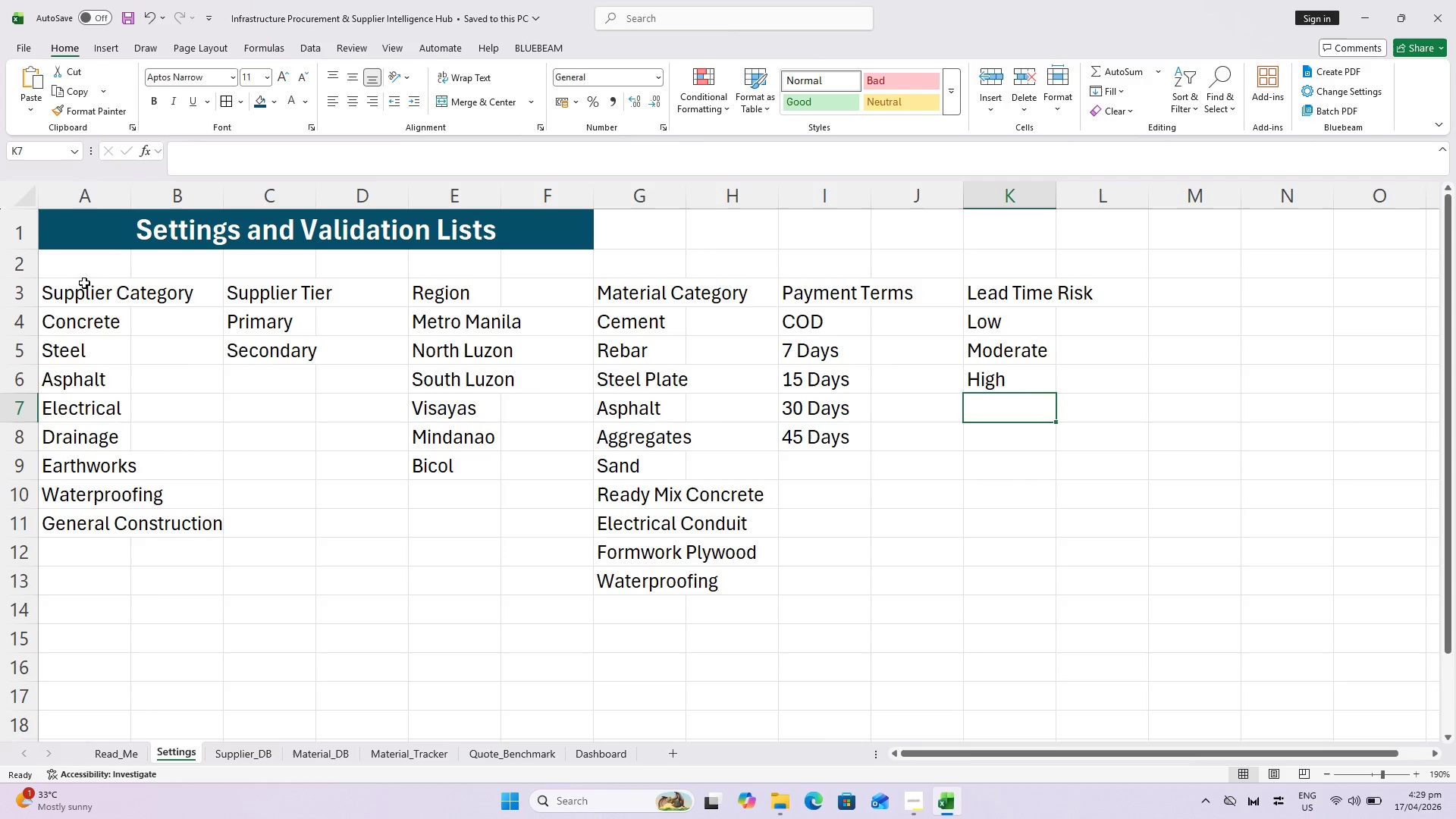 
hold_key(key=ControlLeft, duration=2.61)
left_click([280, 297])
 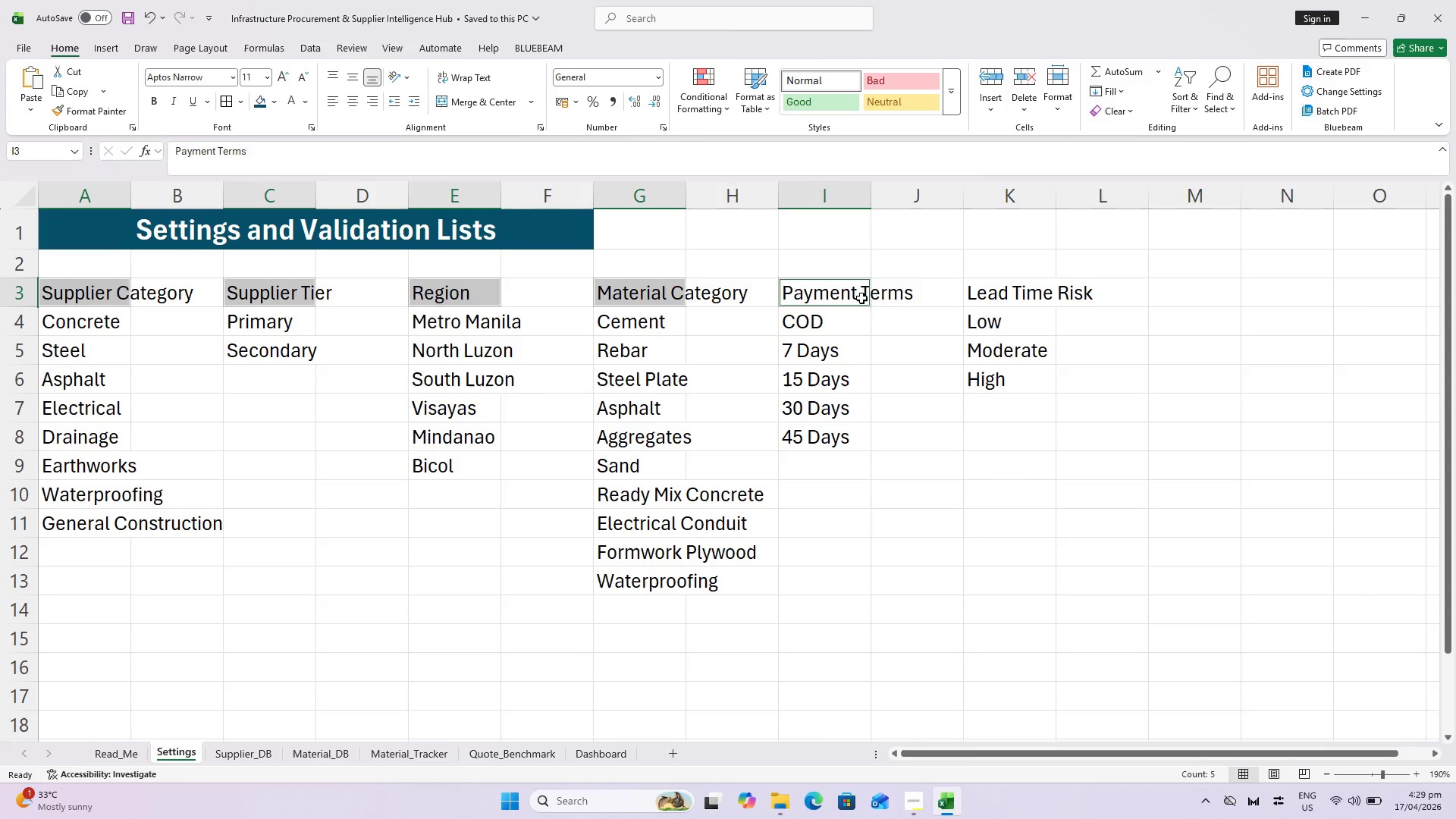 
triple_click([1025, 290])
 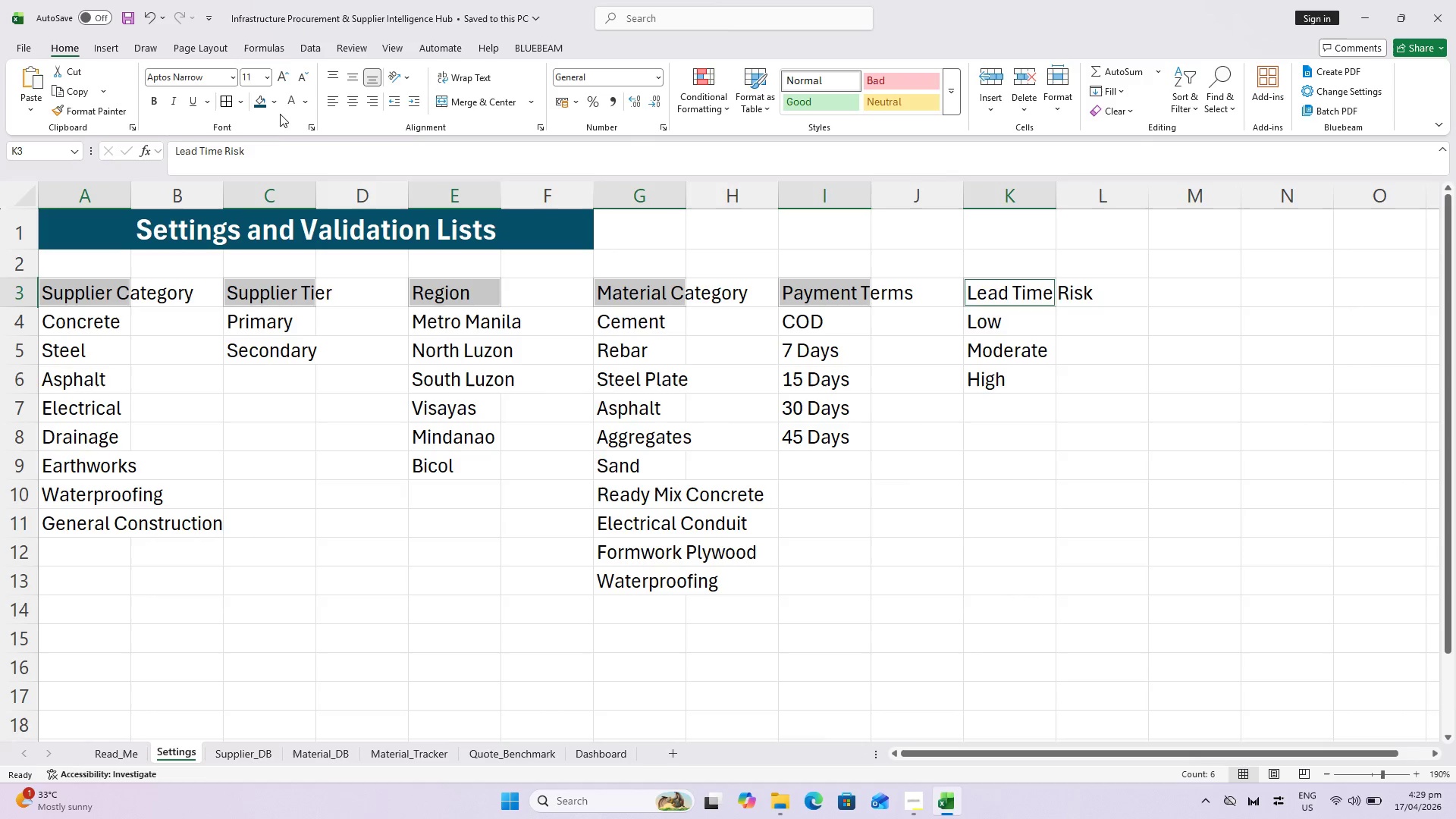 
left_click([279, 108])
 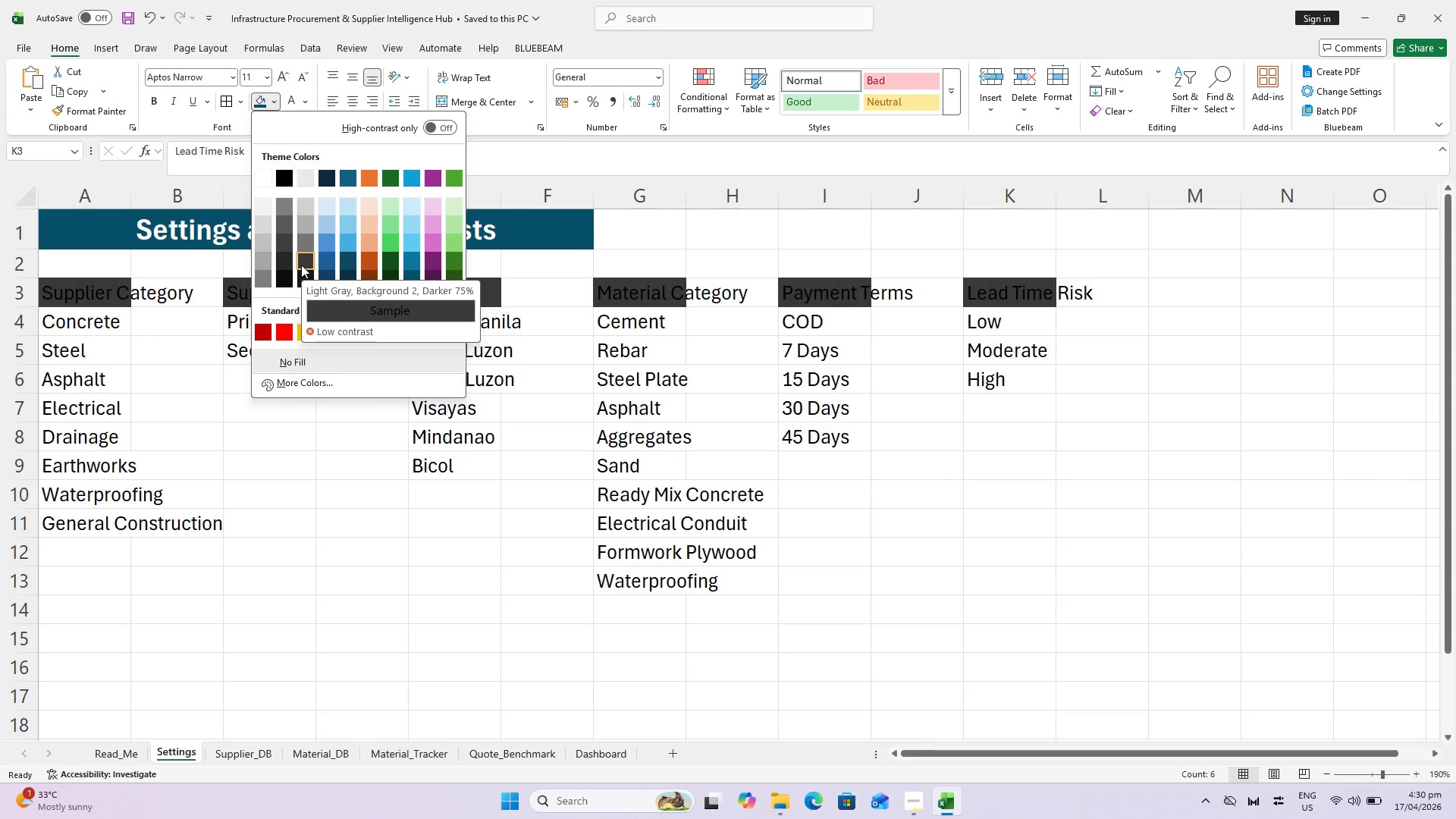 
wait(5.33)
 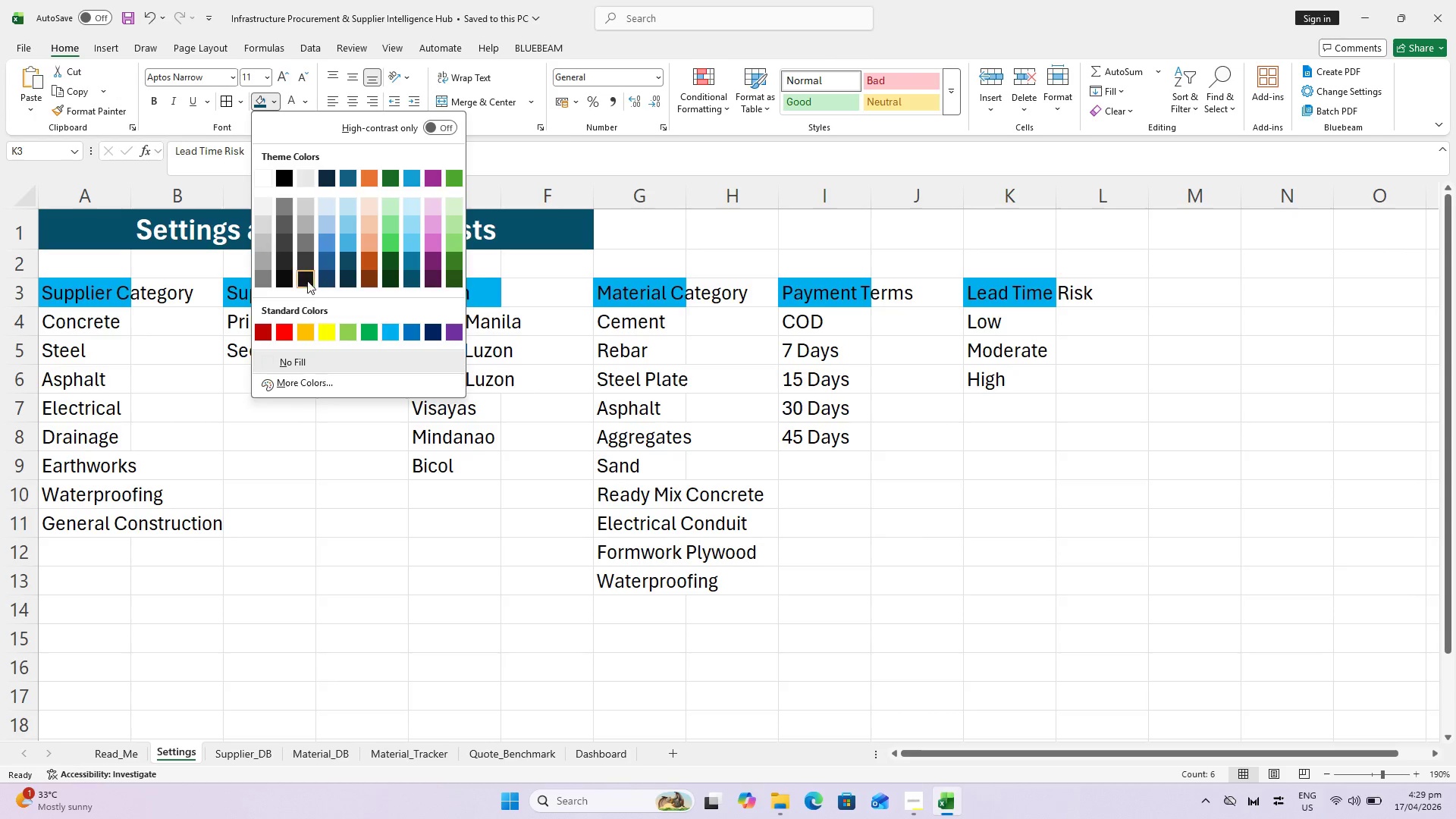 
left_click([301, 265])
 